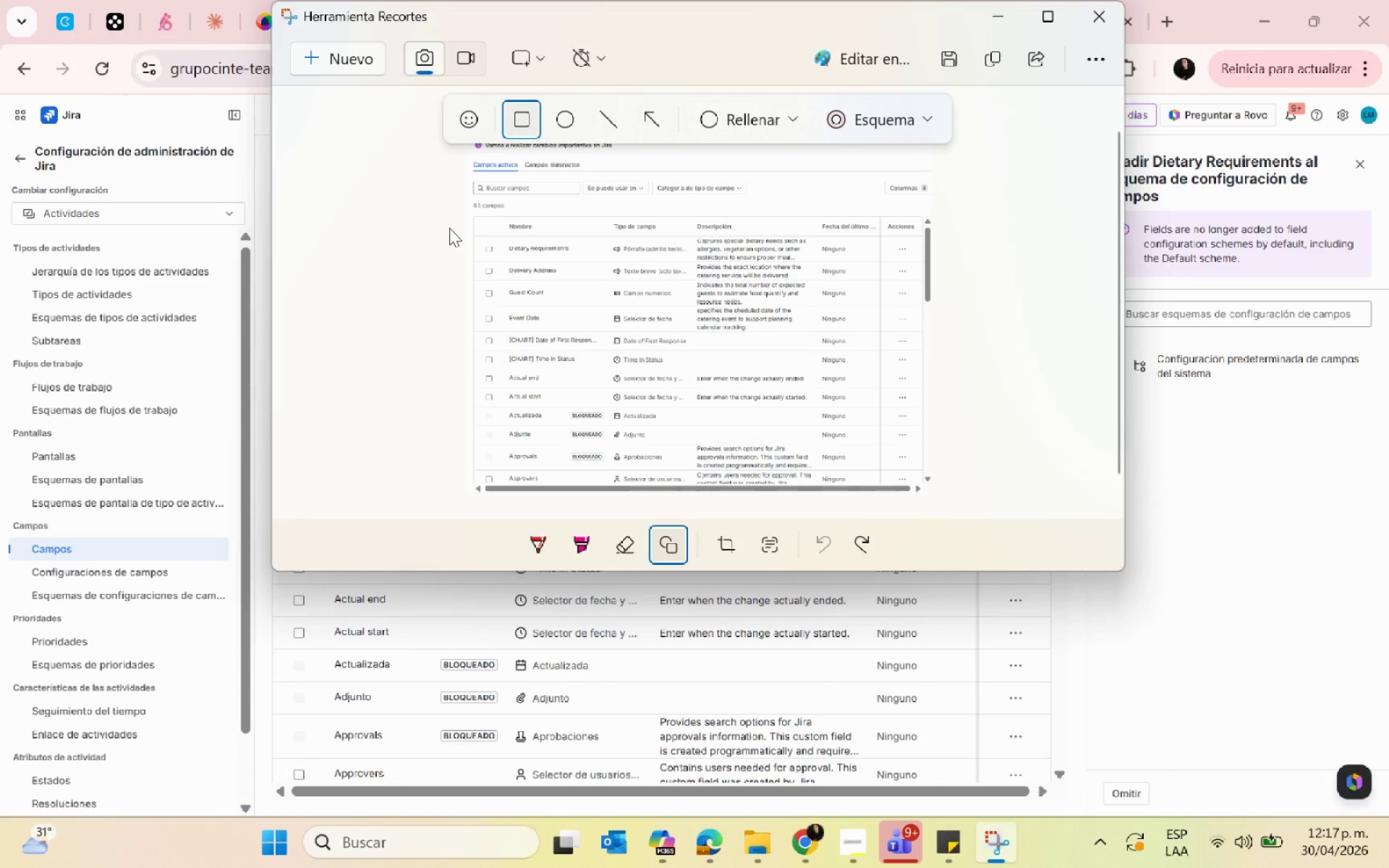 
left_click_drag(start_coordinate=[449, 226], to_coordinate=[951, 328])
 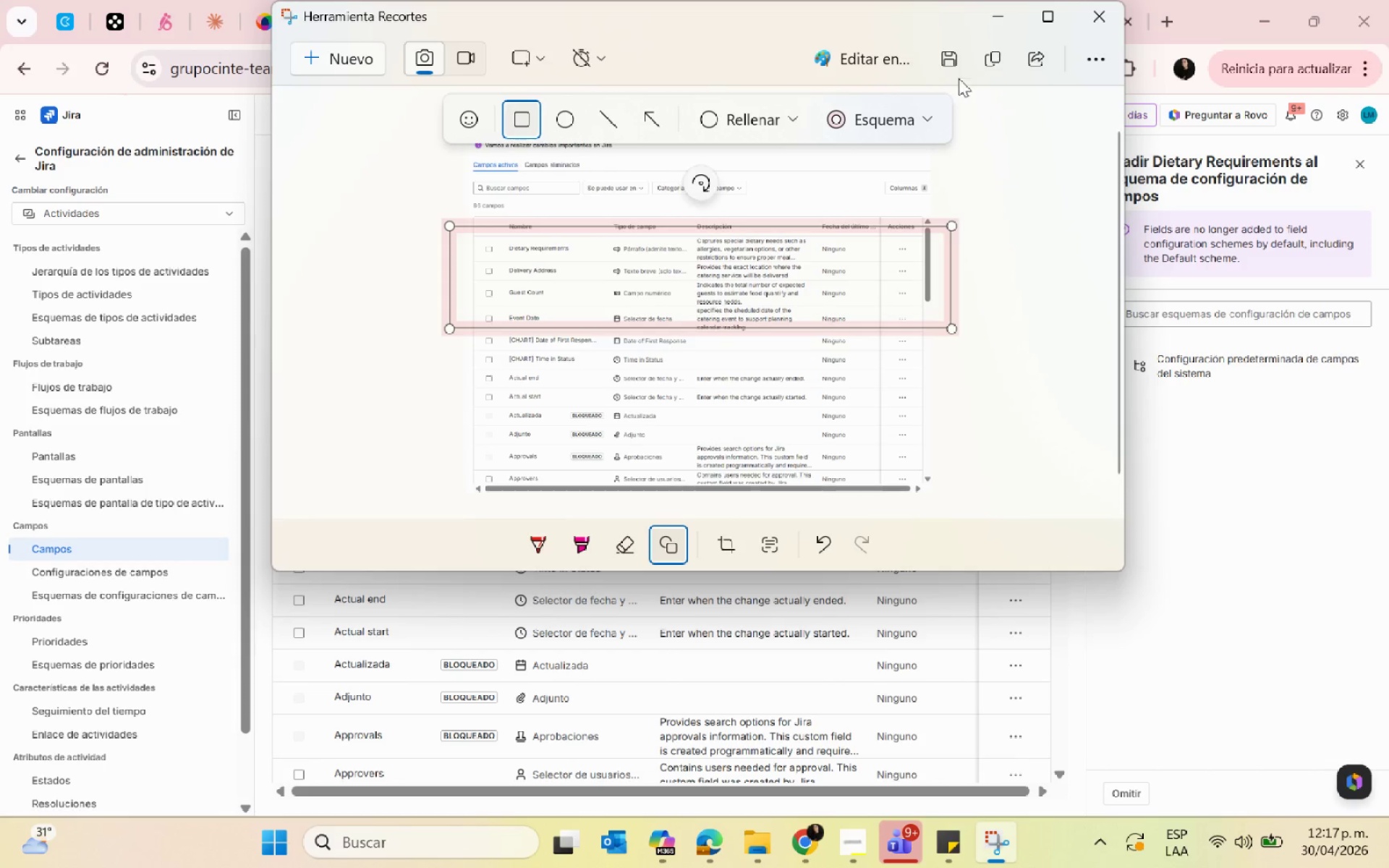 
left_click([947, 55])
 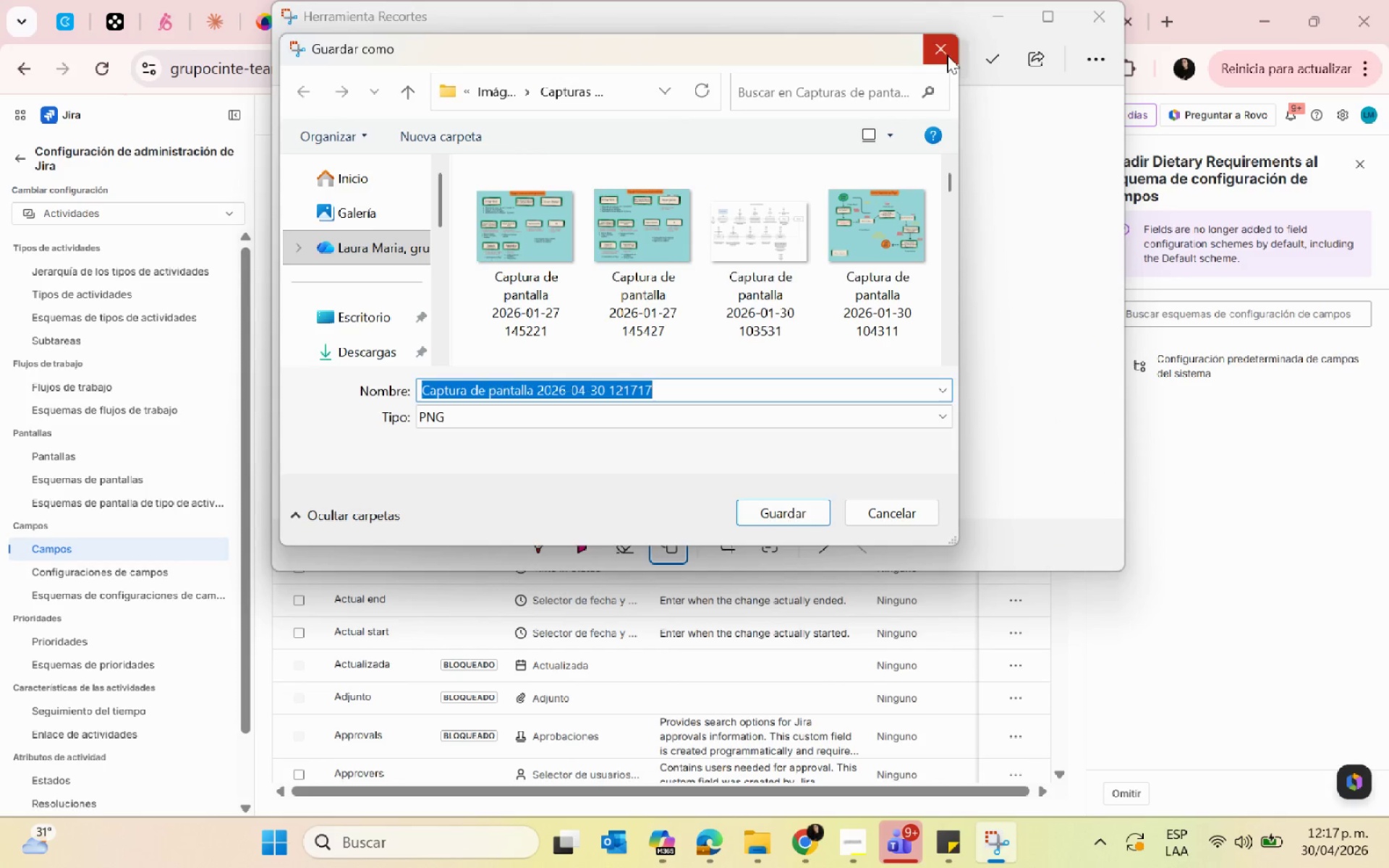 
scroll: coordinate [327, 339], scroll_direction: down, amount: 2.0
 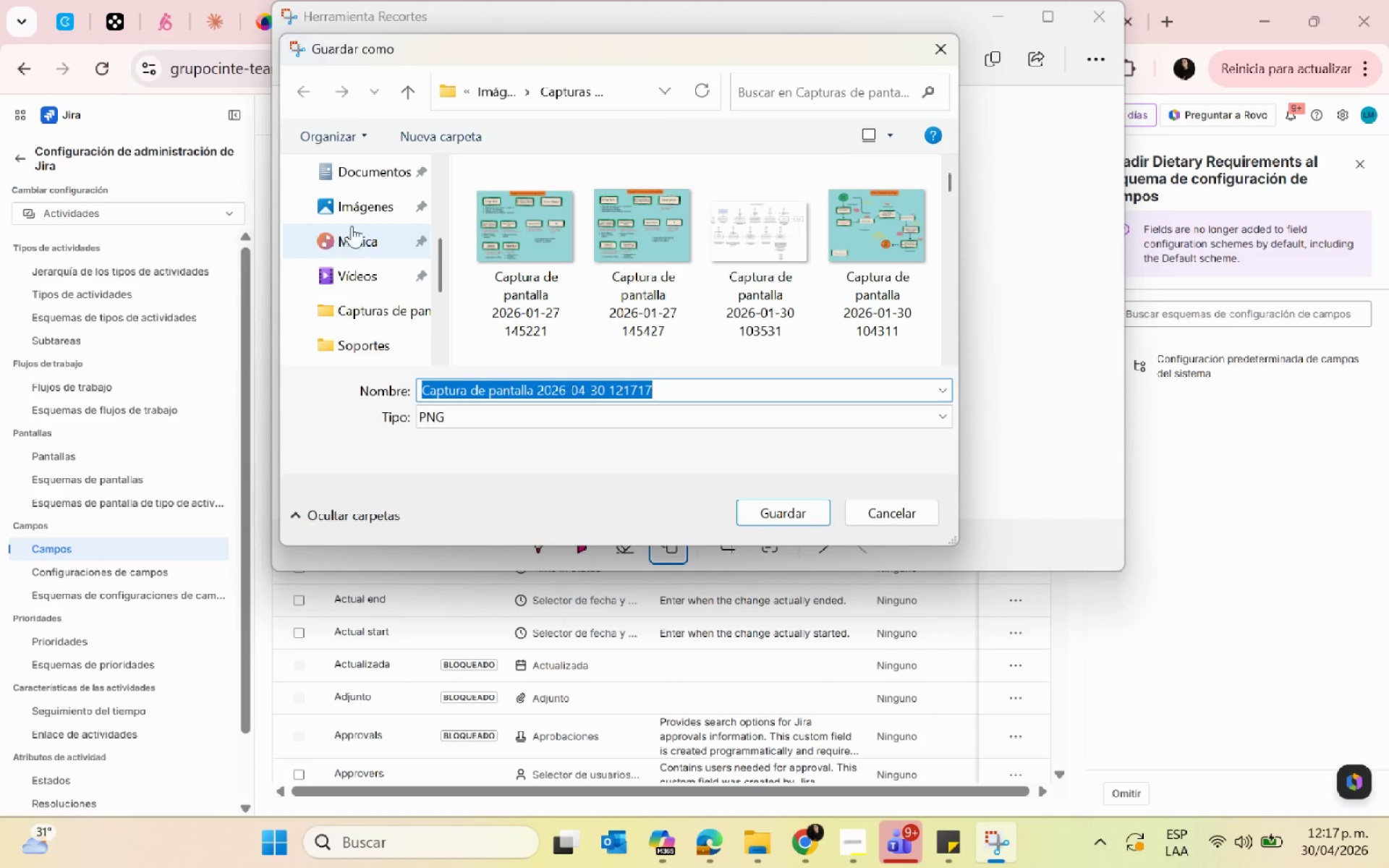 
left_click([347, 210])
 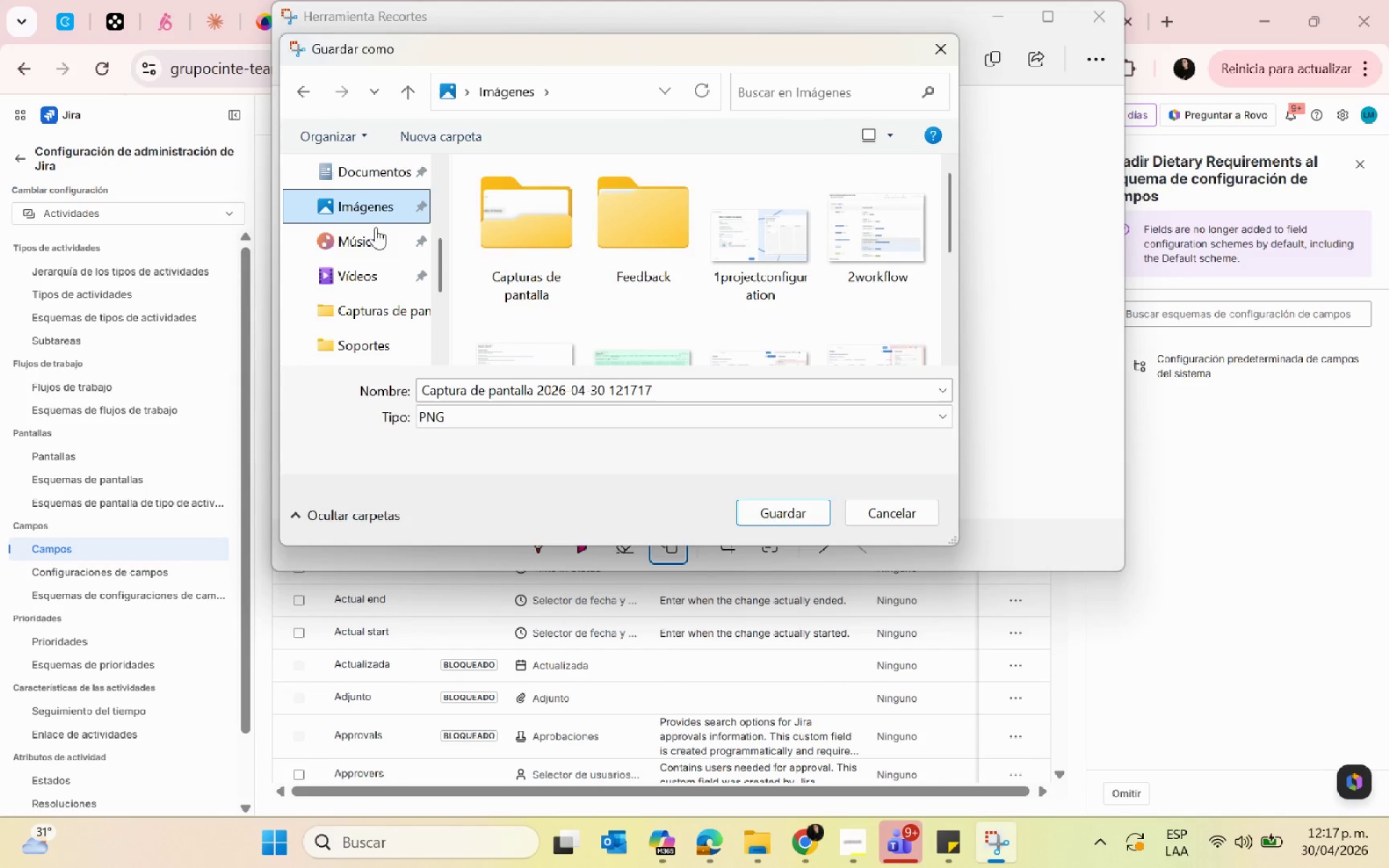 
scroll: coordinate [797, 360], scroll_direction: down, amount: 6.0
 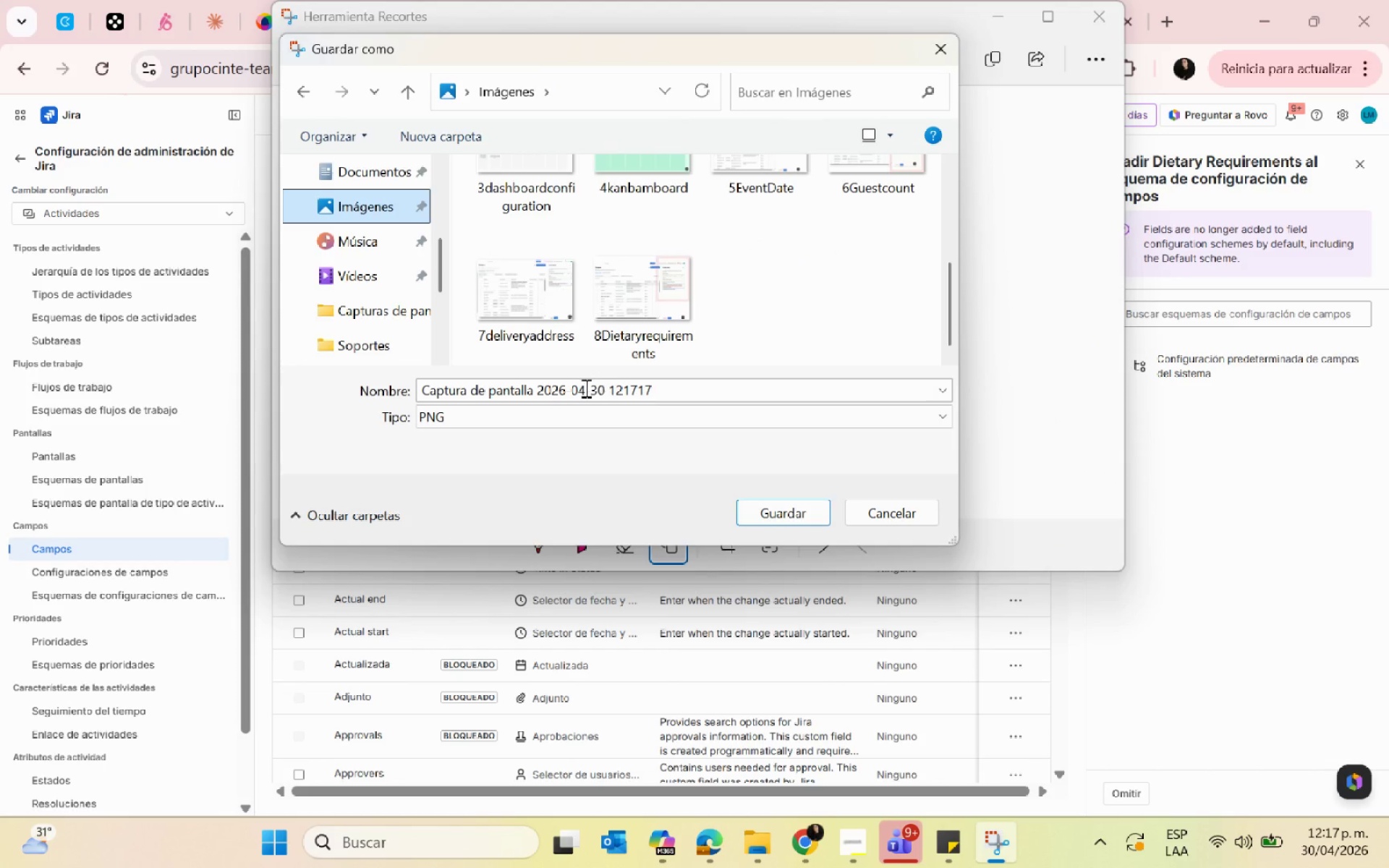 
left_click([585, 388])
 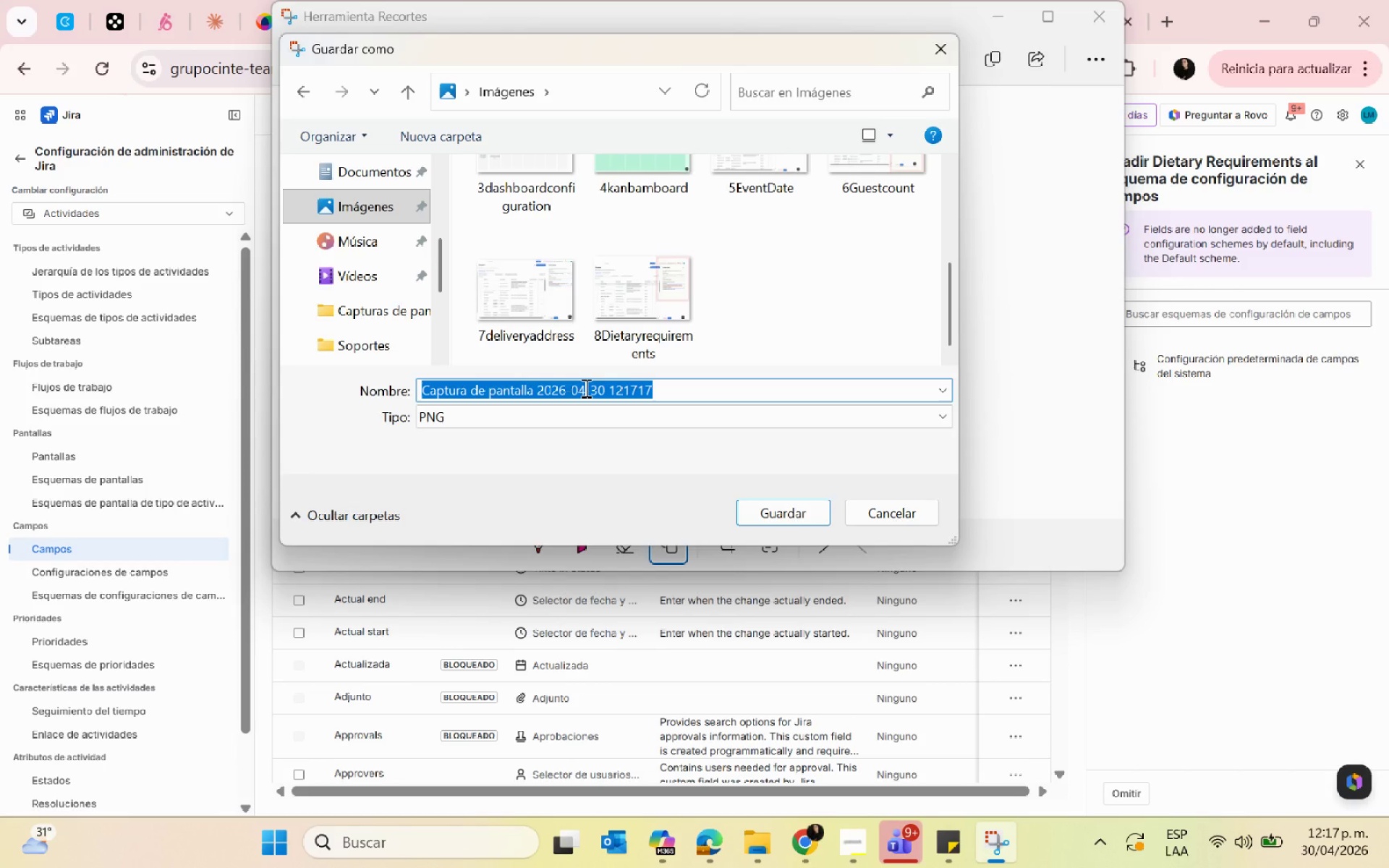 
type(9customsfields)
 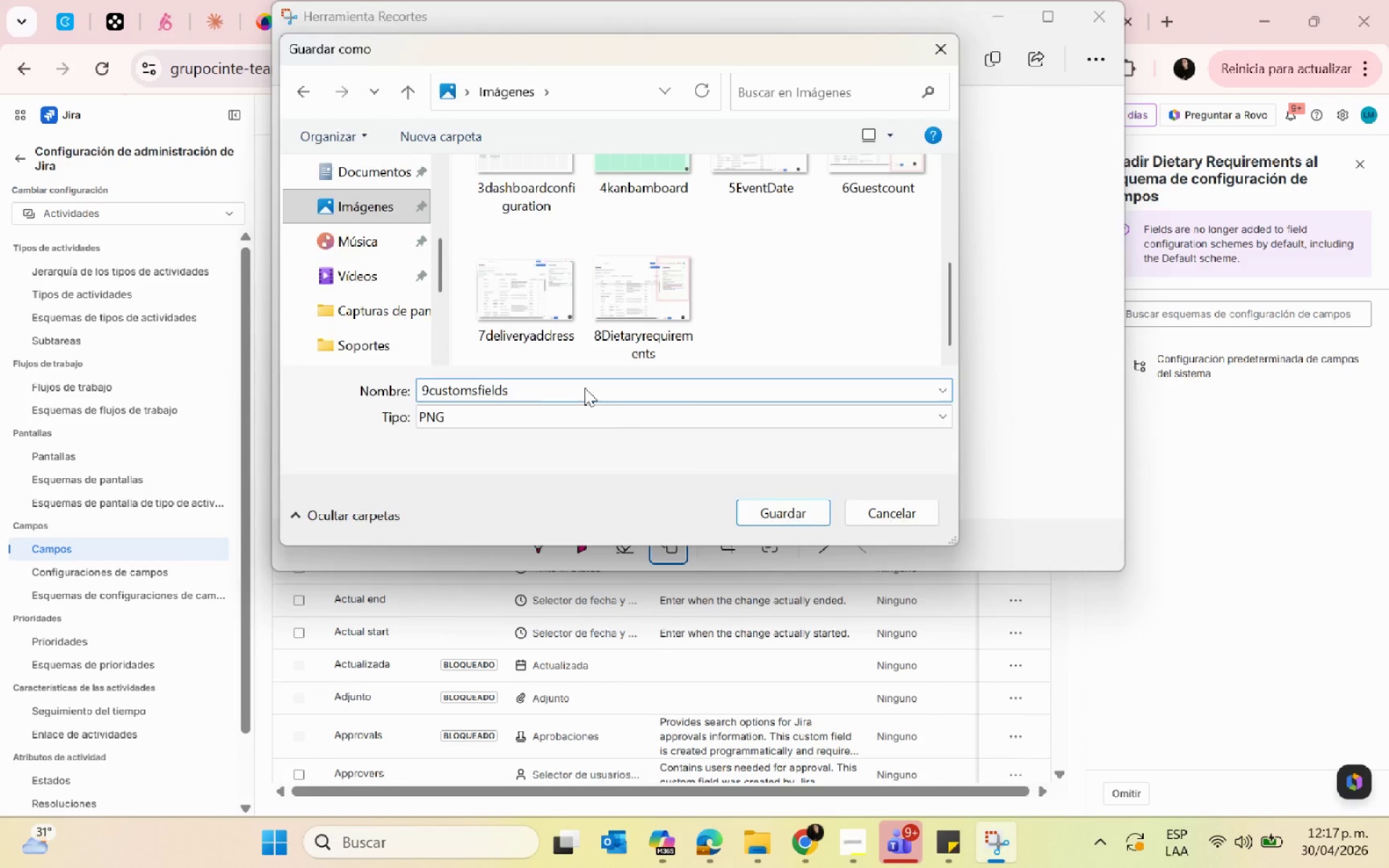 
key(Enter)
 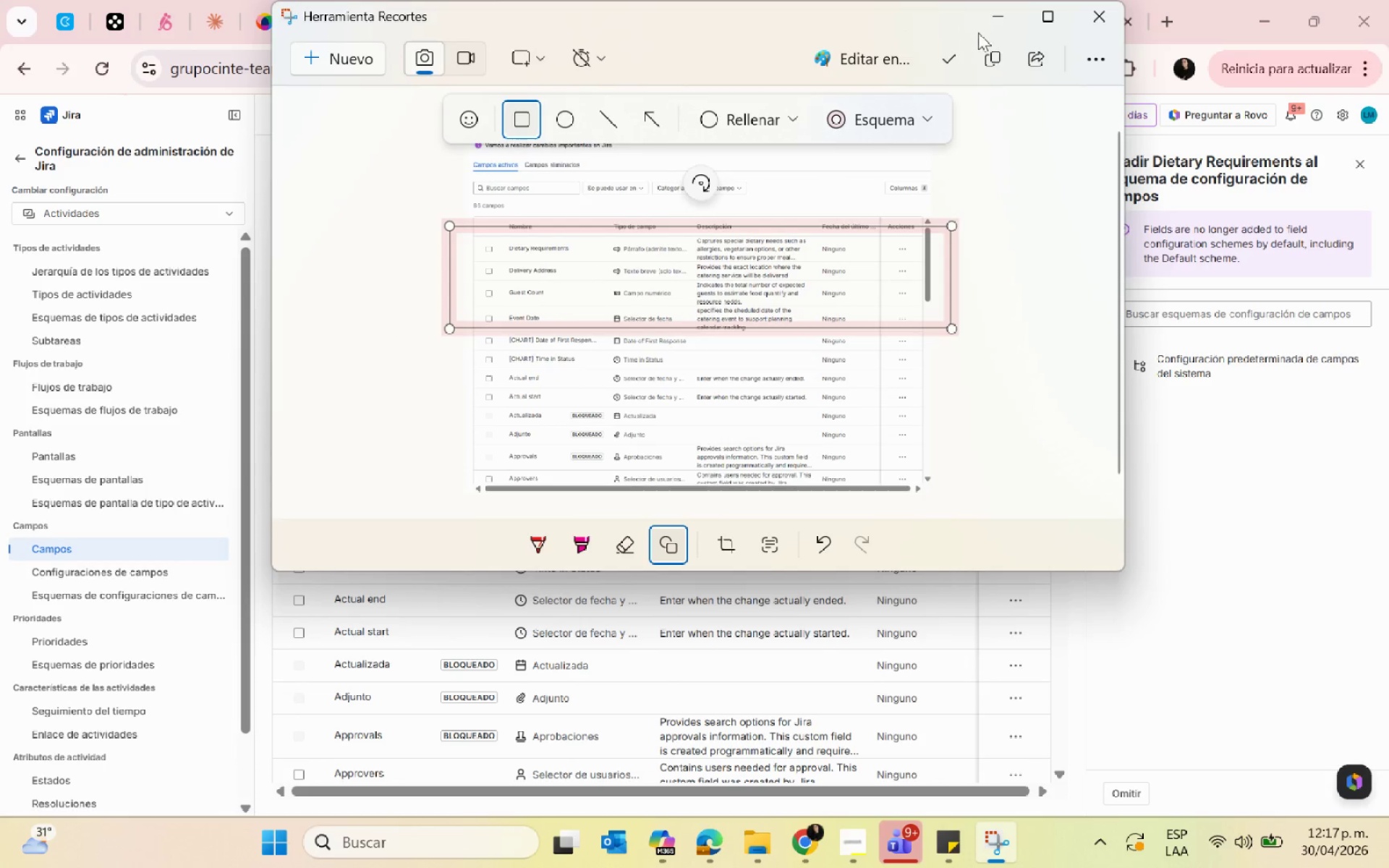 
left_click([982, 18])
 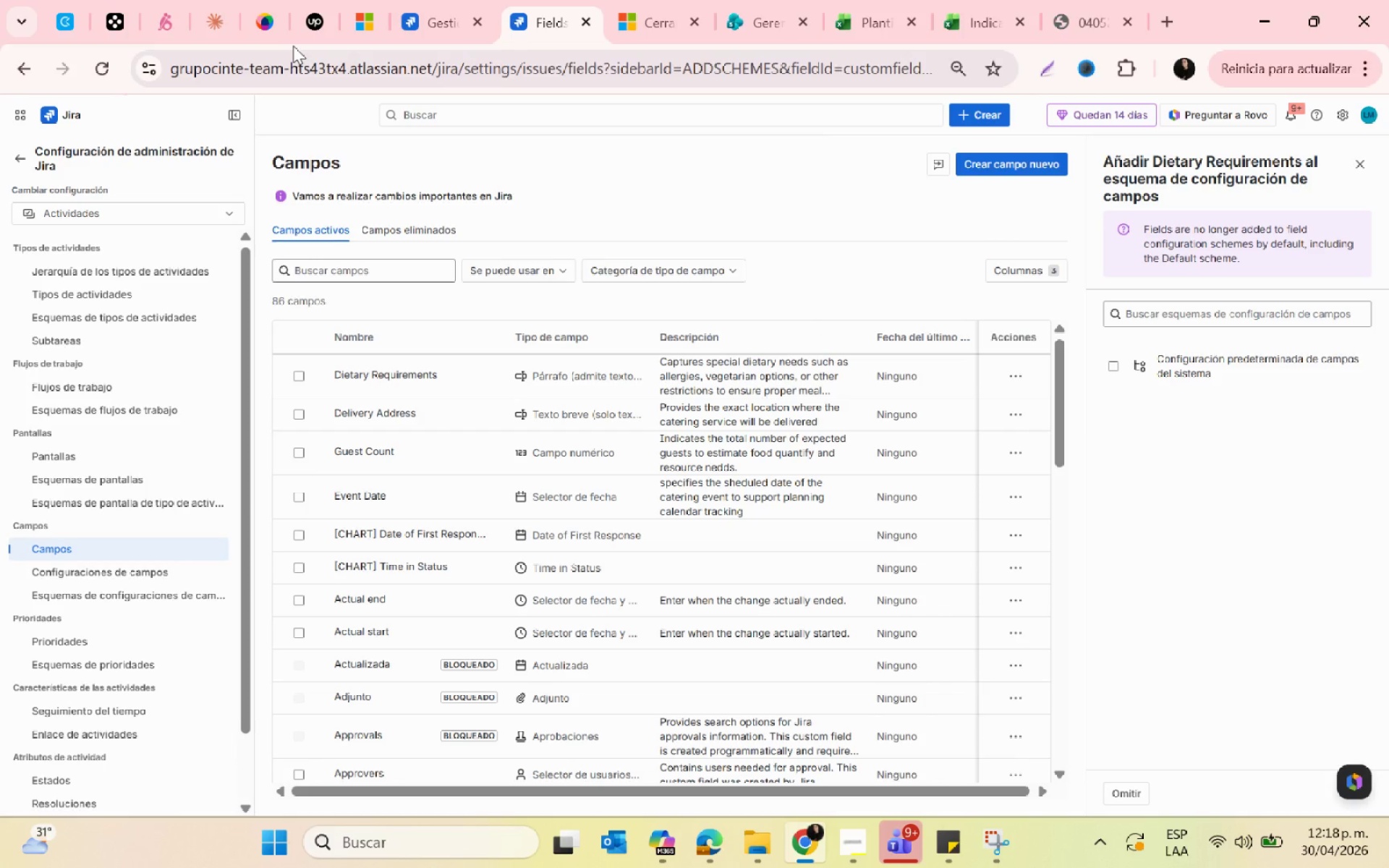 
wait(34.01)
 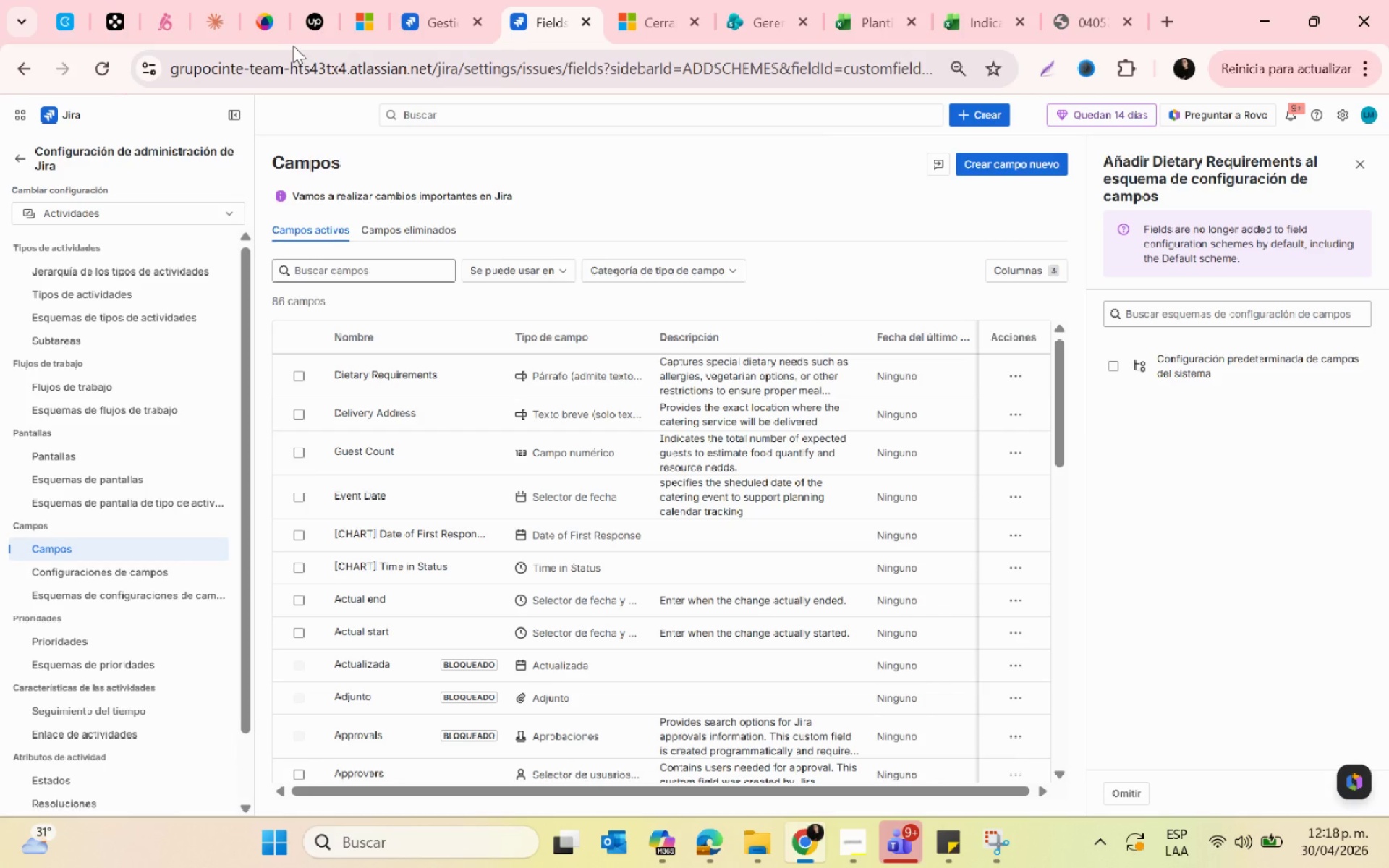 
left_click([18, 155])
 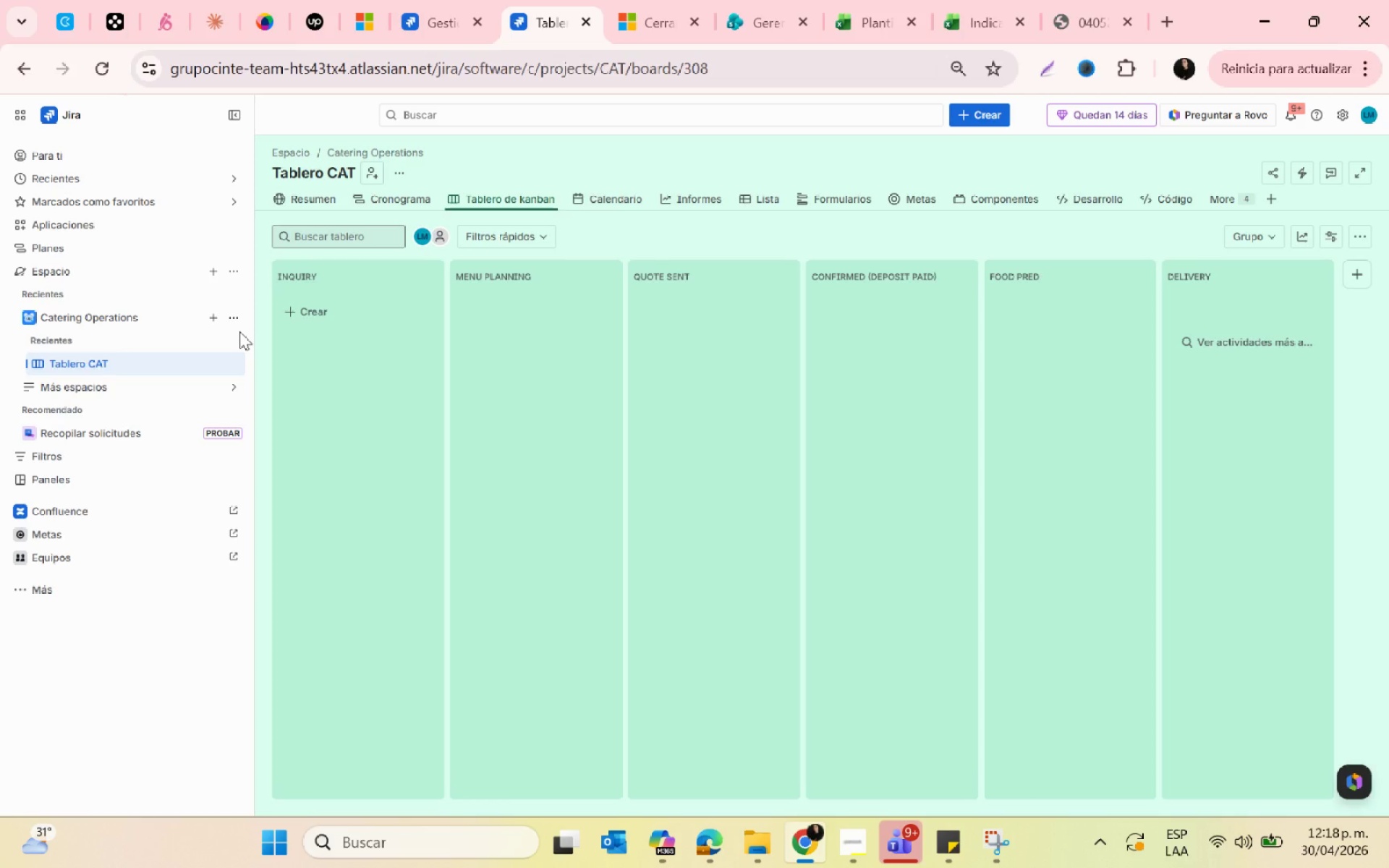 
wait(17.88)
 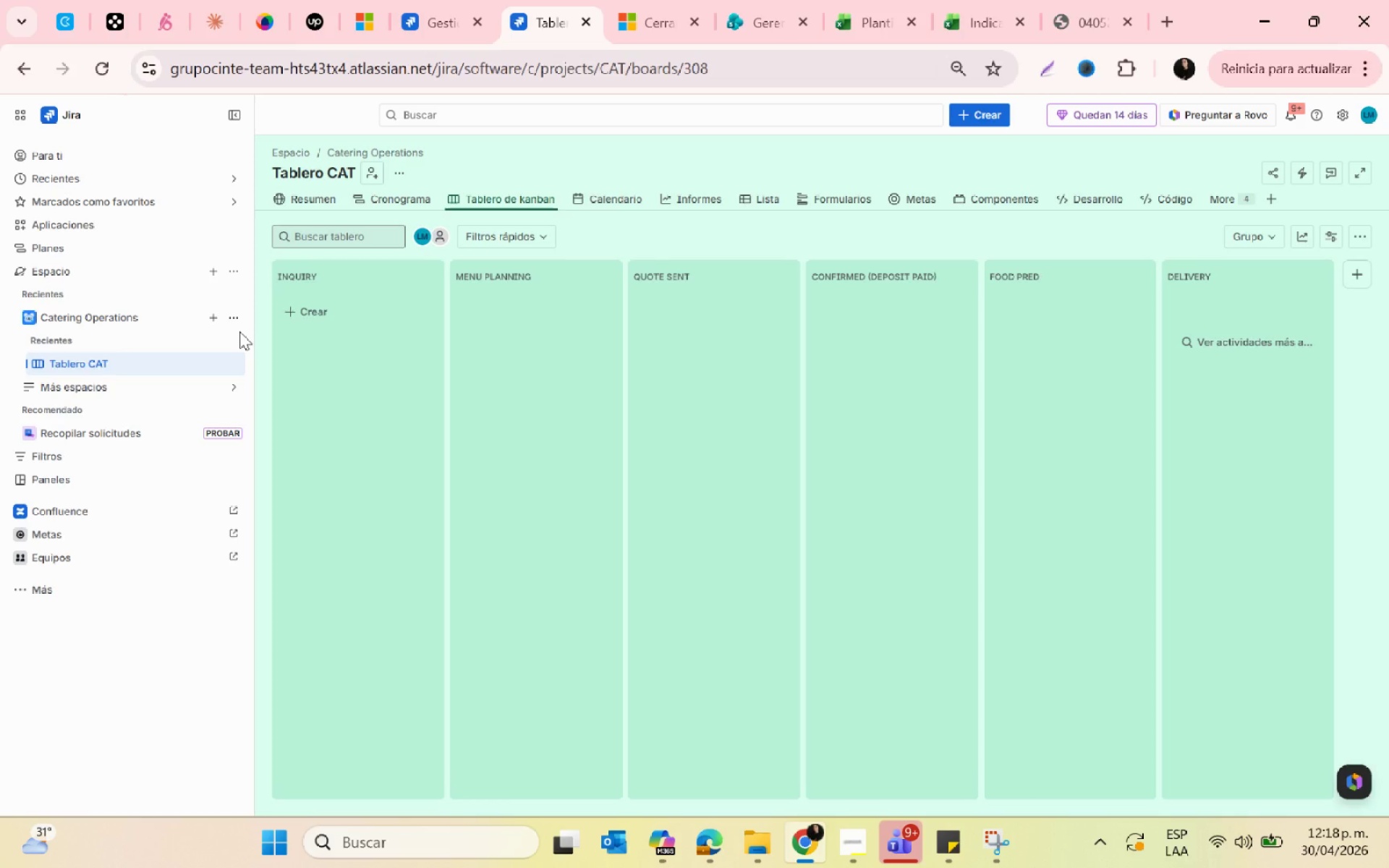 
left_click([233, 315])
 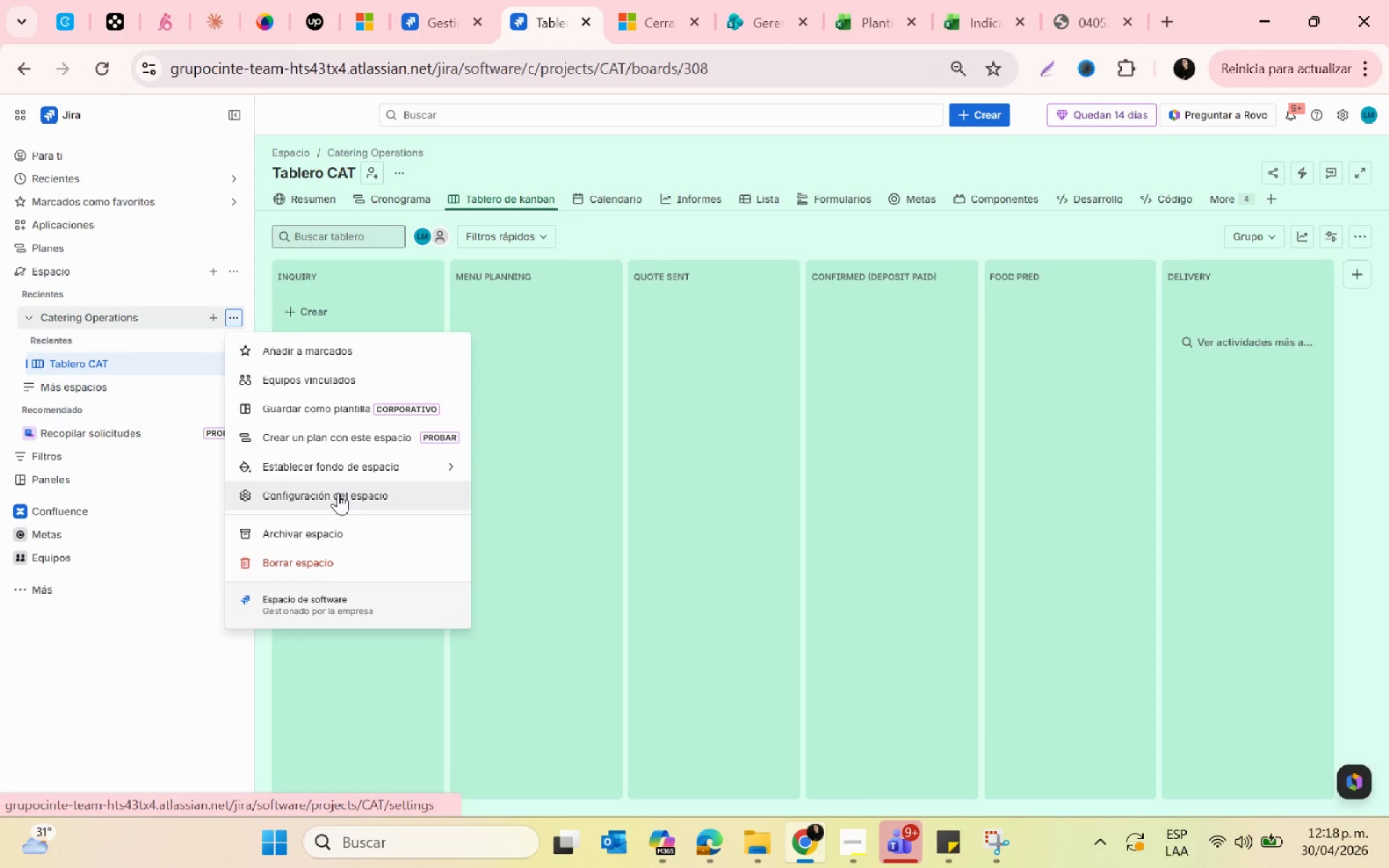 
left_click([173, 370])
 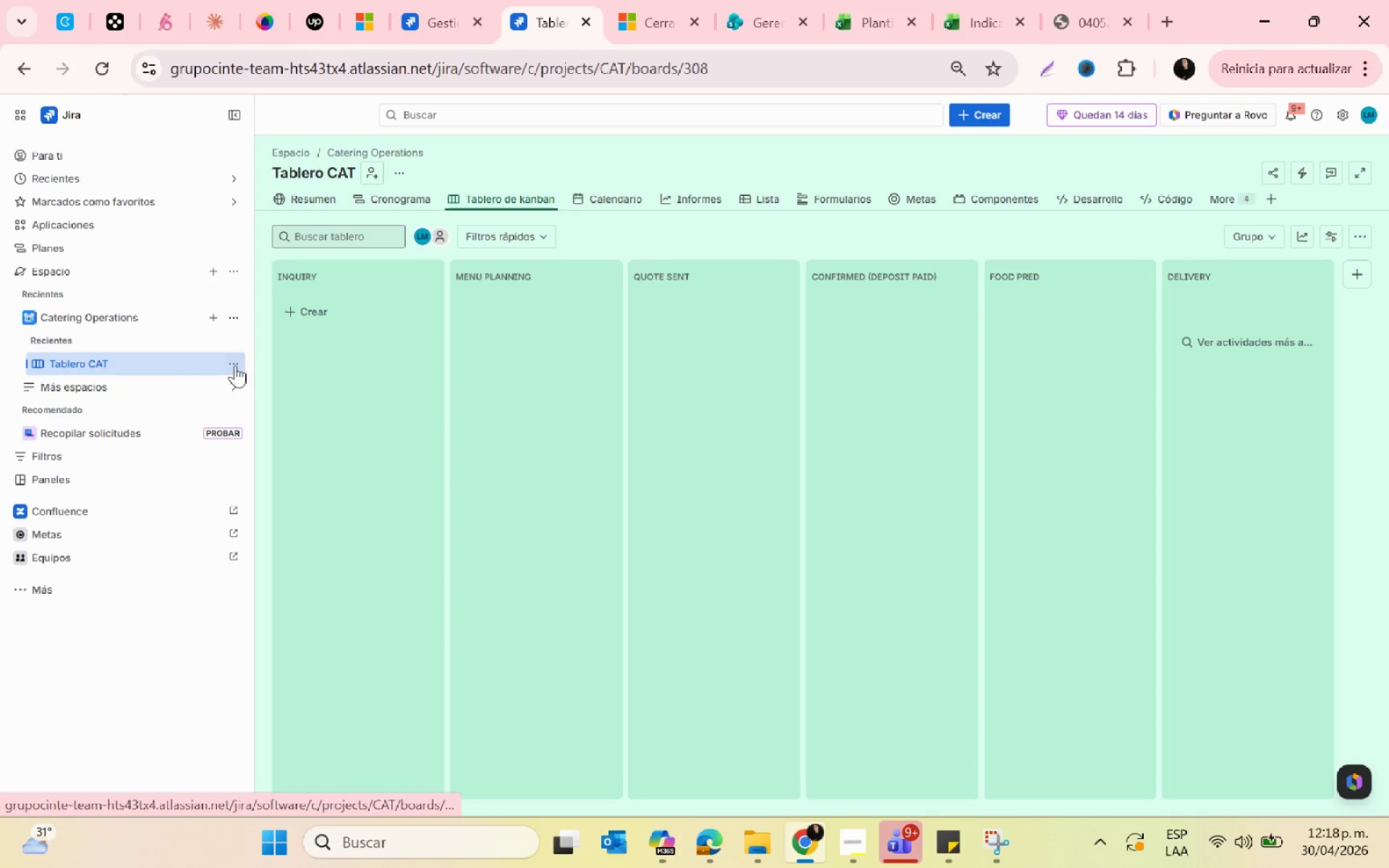 
left_click([234, 365])
 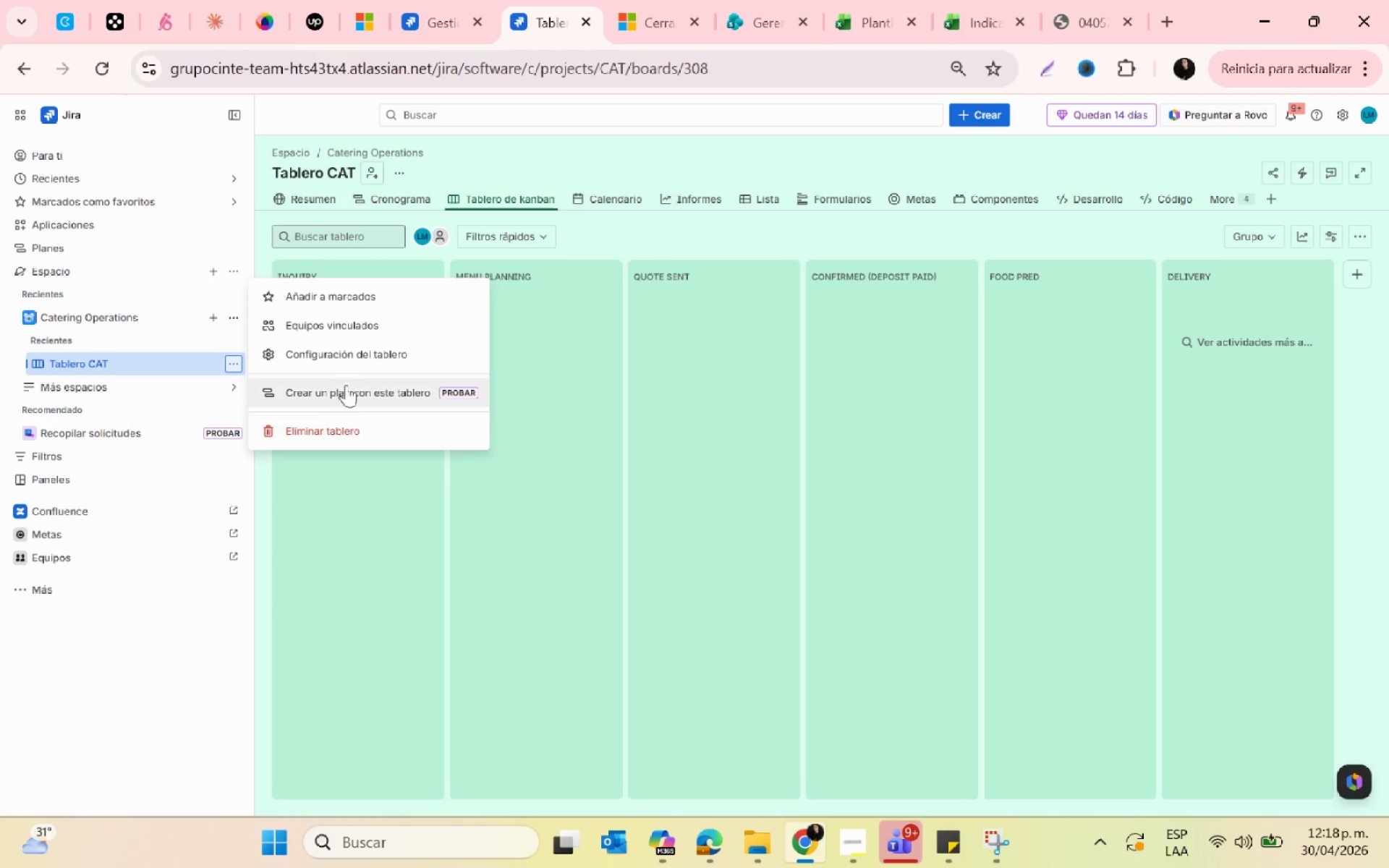 
left_click([349, 357])
 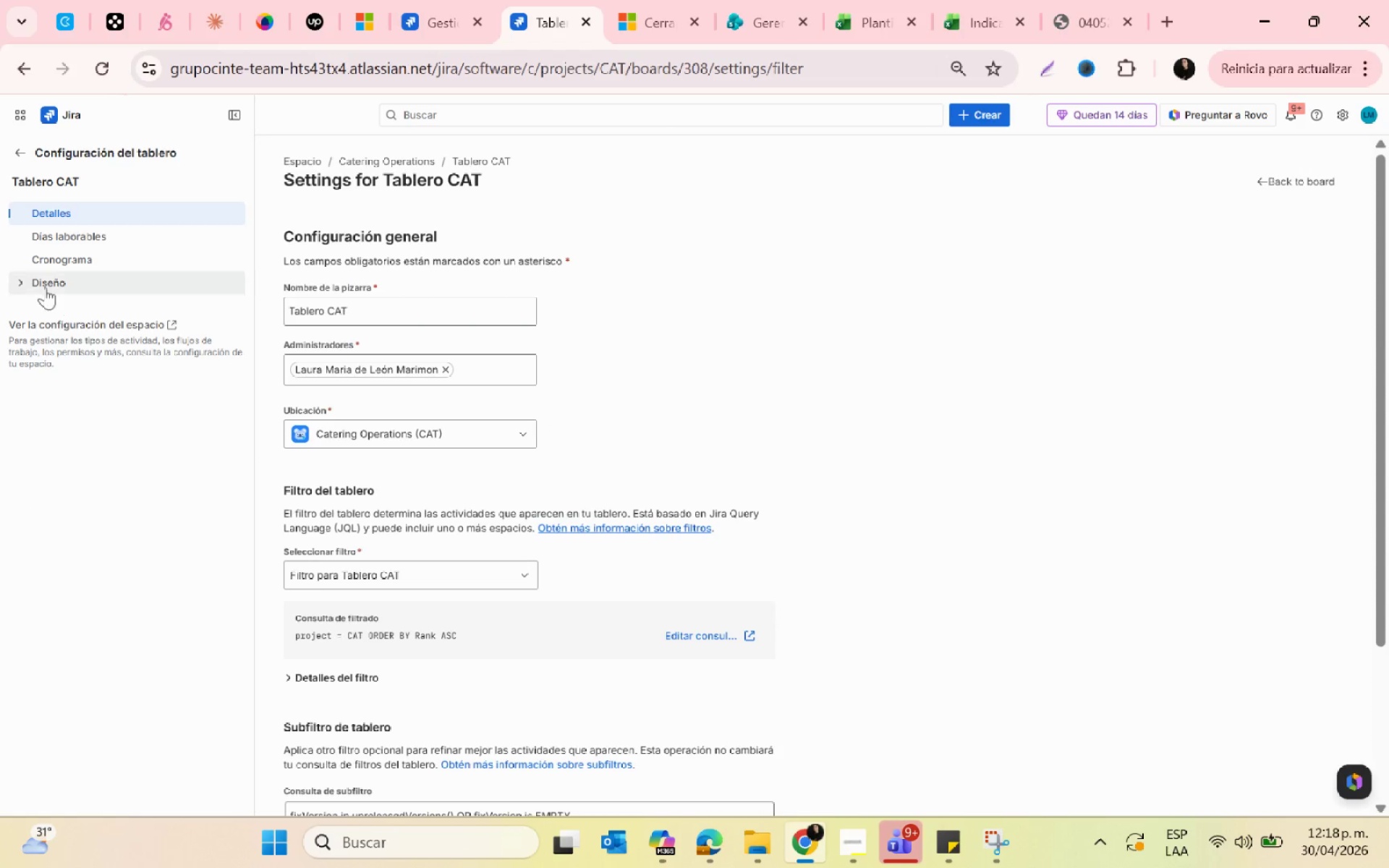 
left_click([25, 279])
 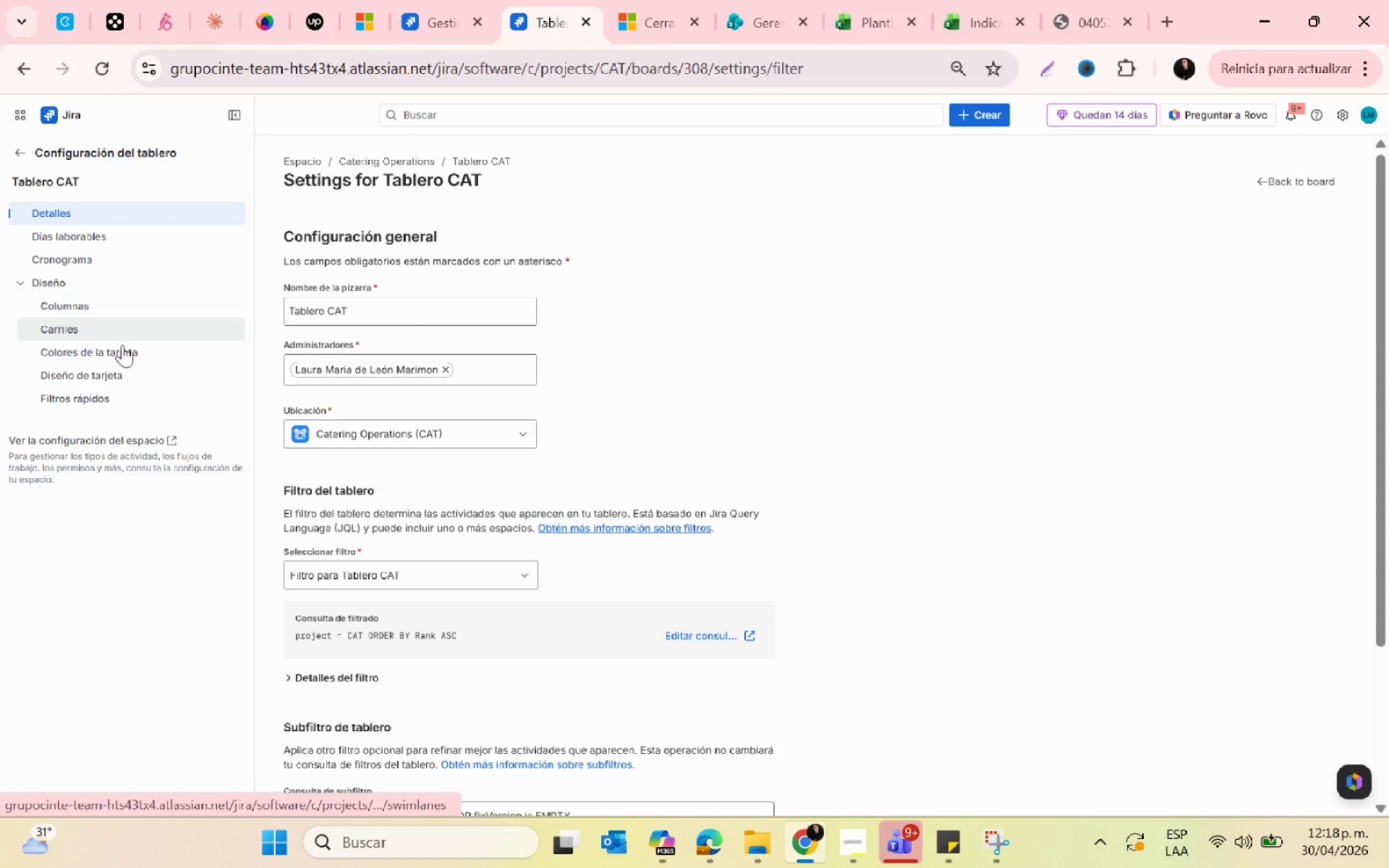 
left_click([133, 359])
 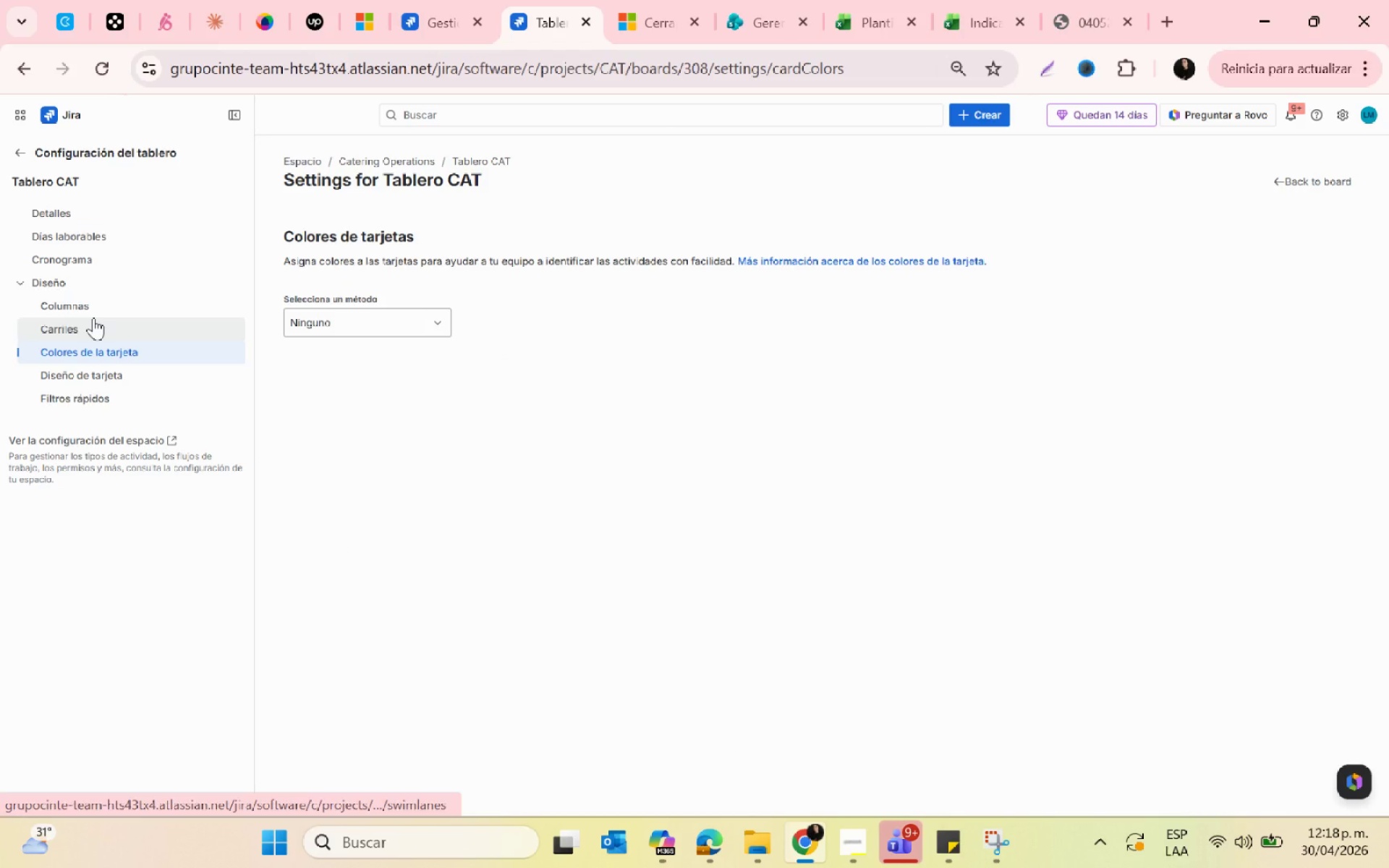 
left_click([355, 324])
 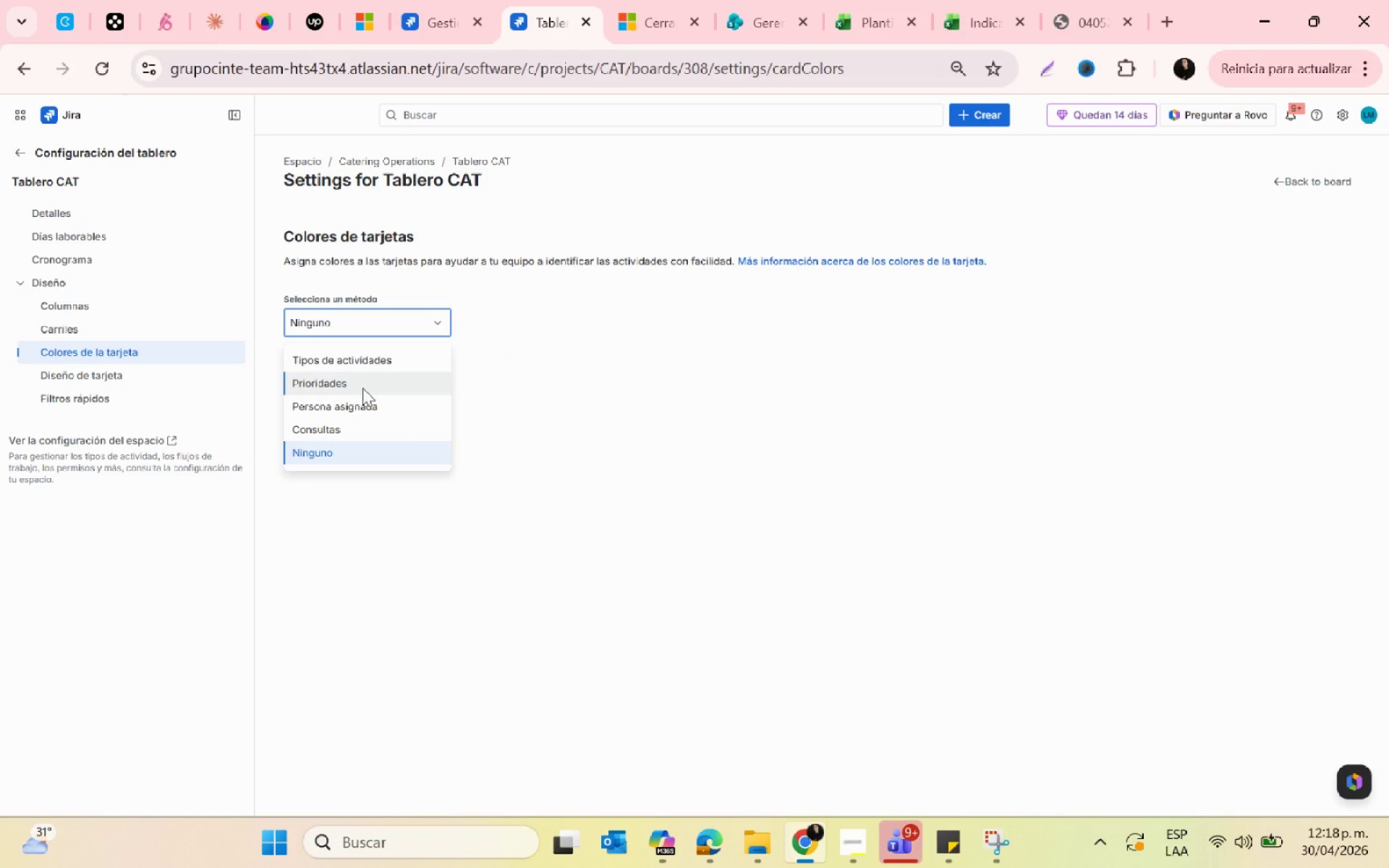 
left_click([362, 388])
 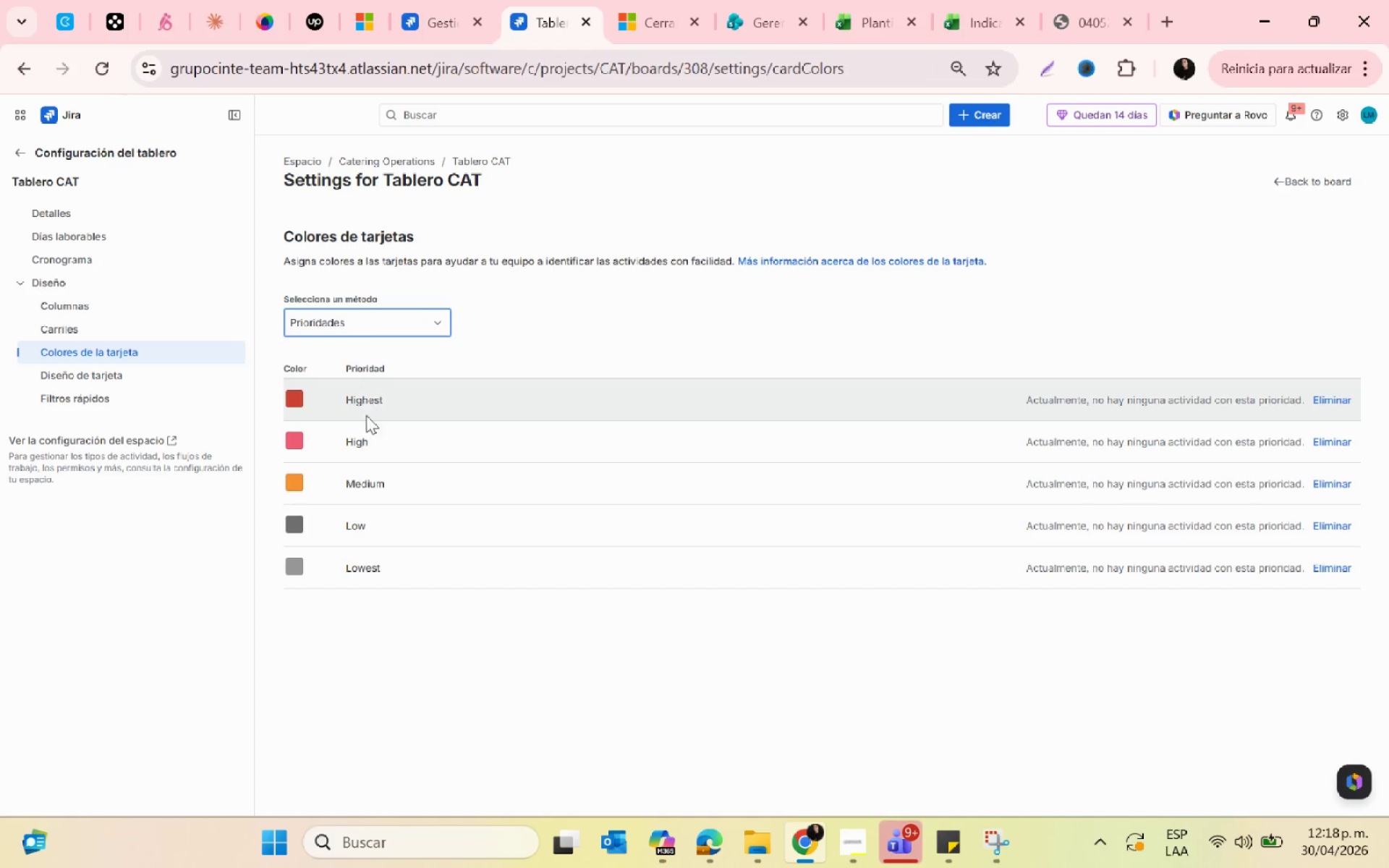 
left_click([383, 411])
 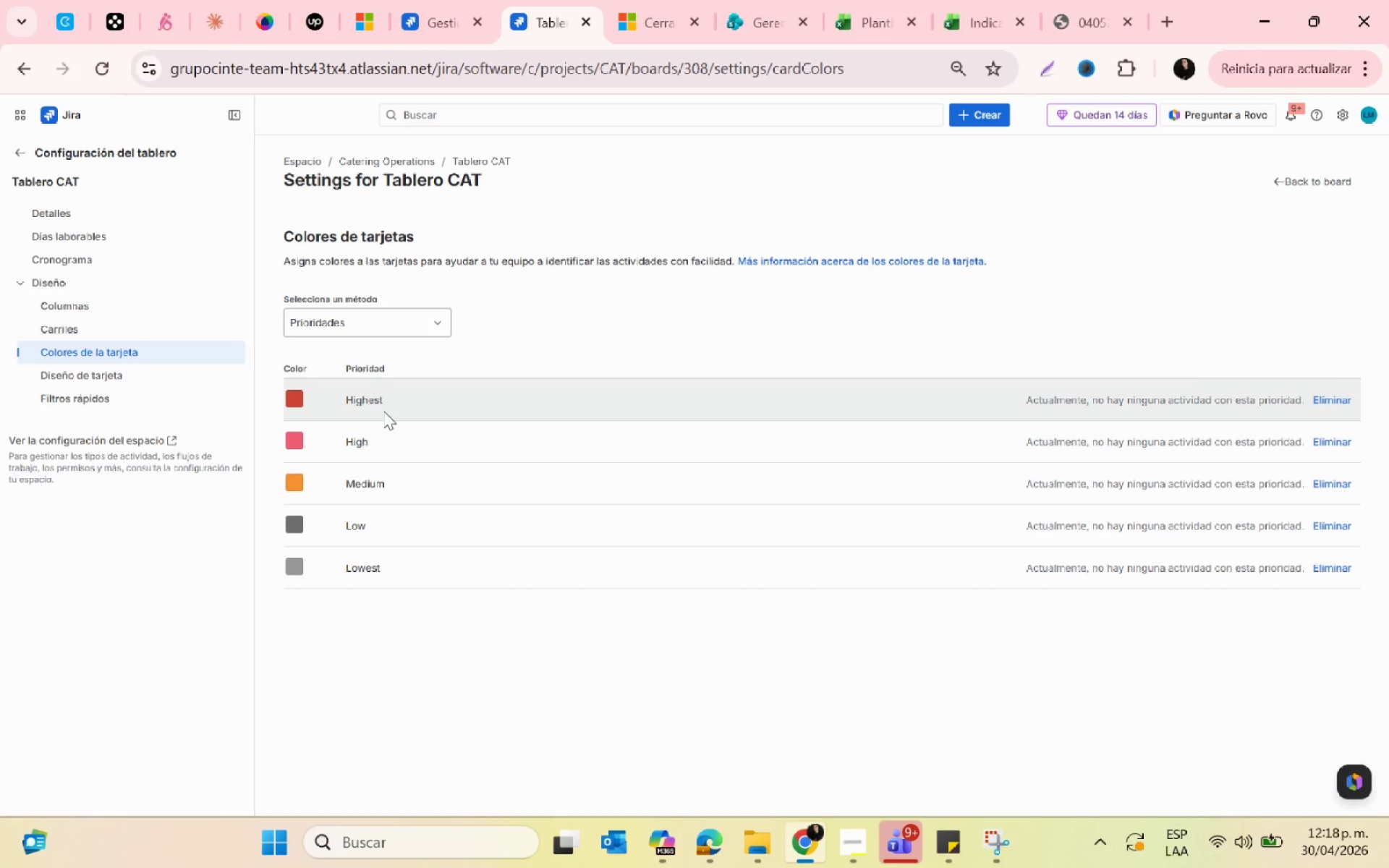 
double_click([383, 411])
 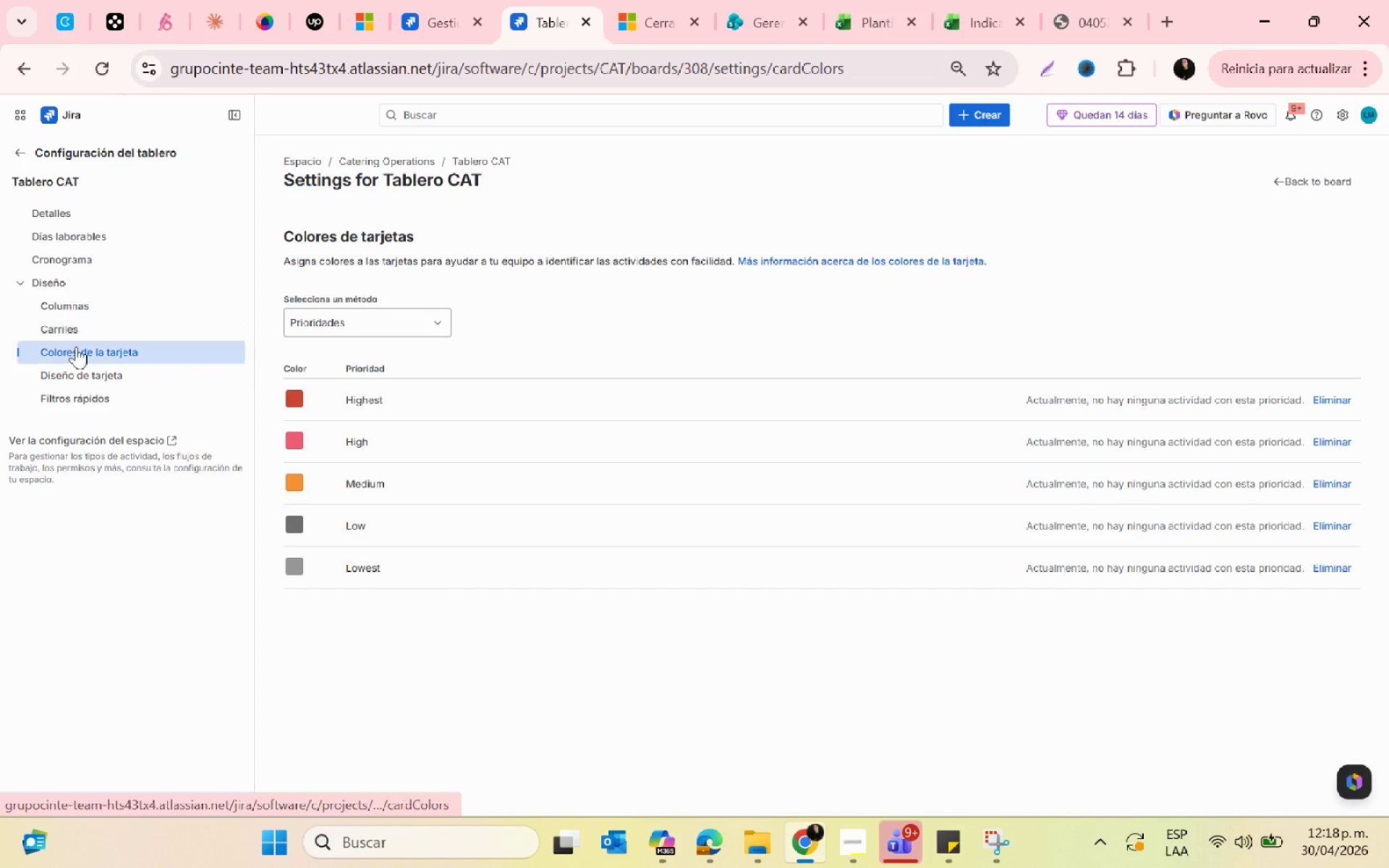 
left_click([83, 374])
 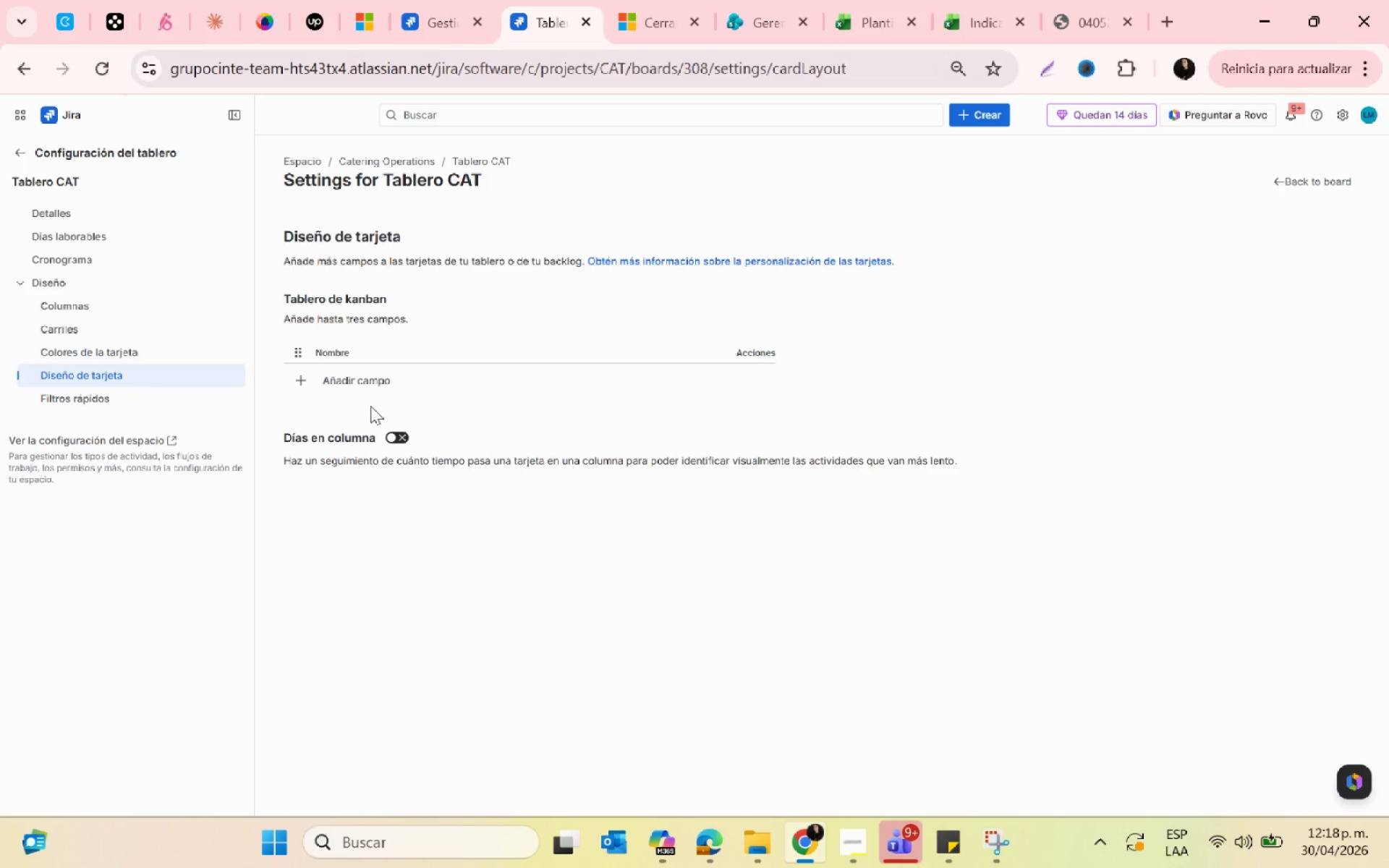 
left_click([347, 381])
 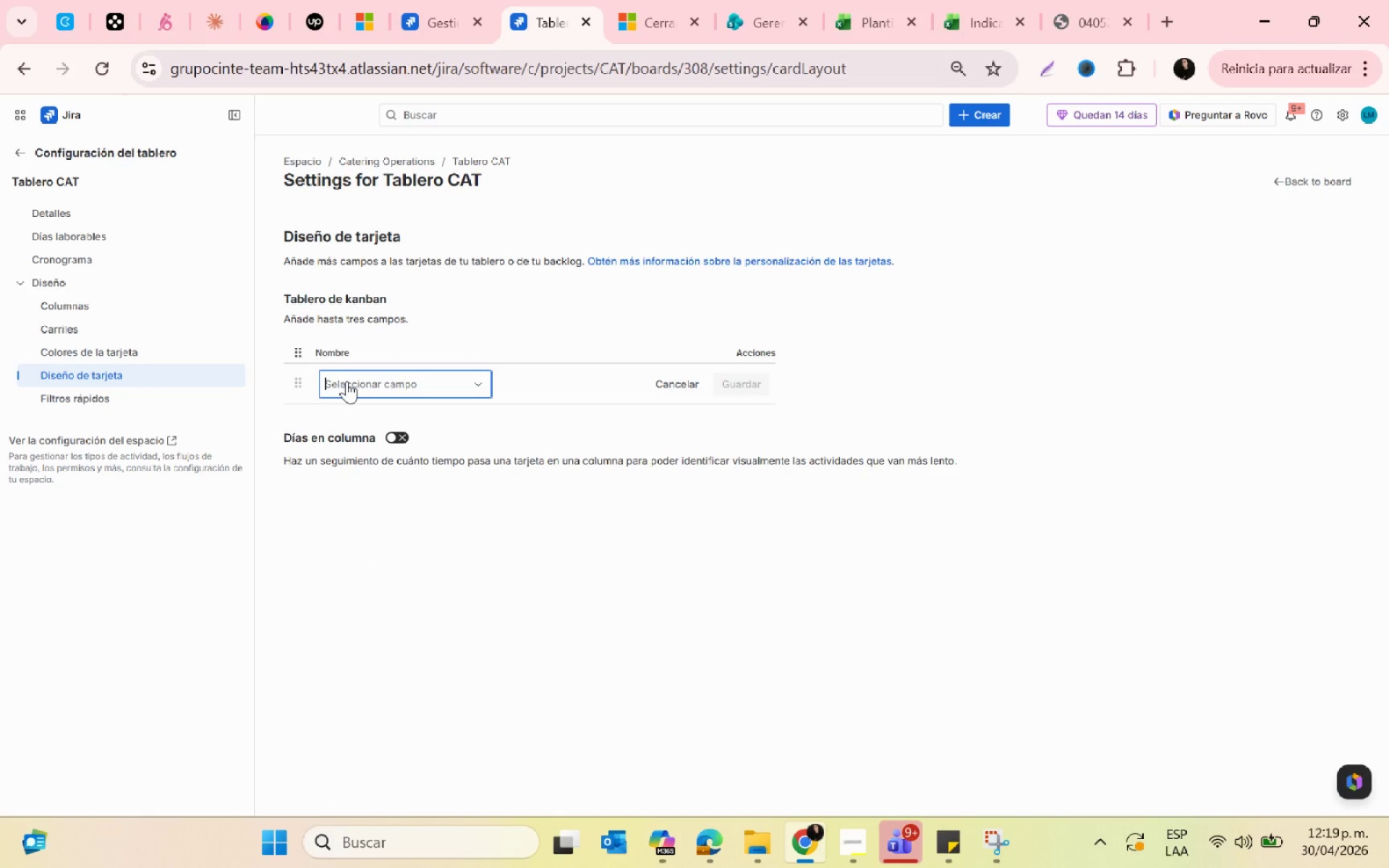 
left_click([347, 381])
 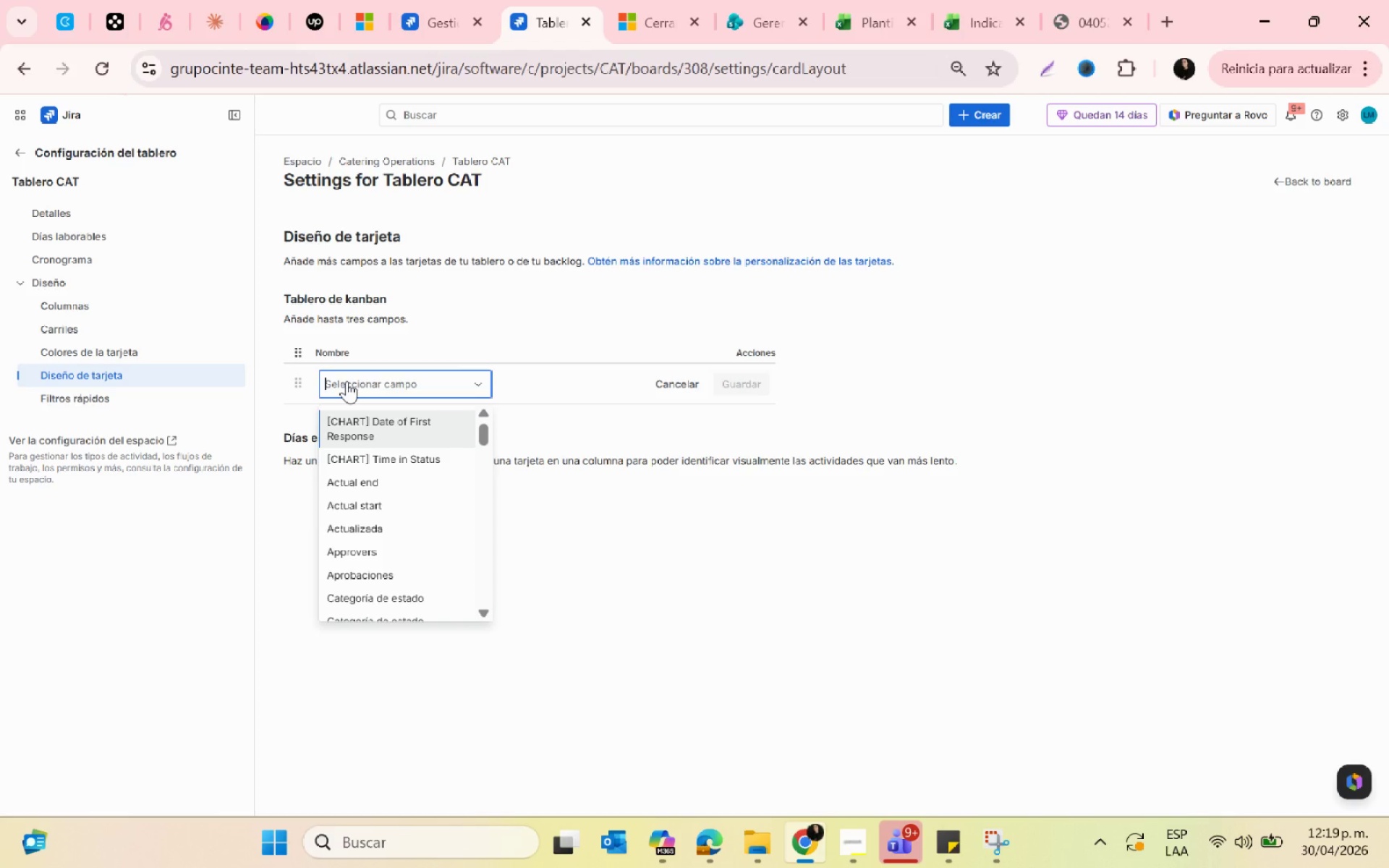 
type(gu)
 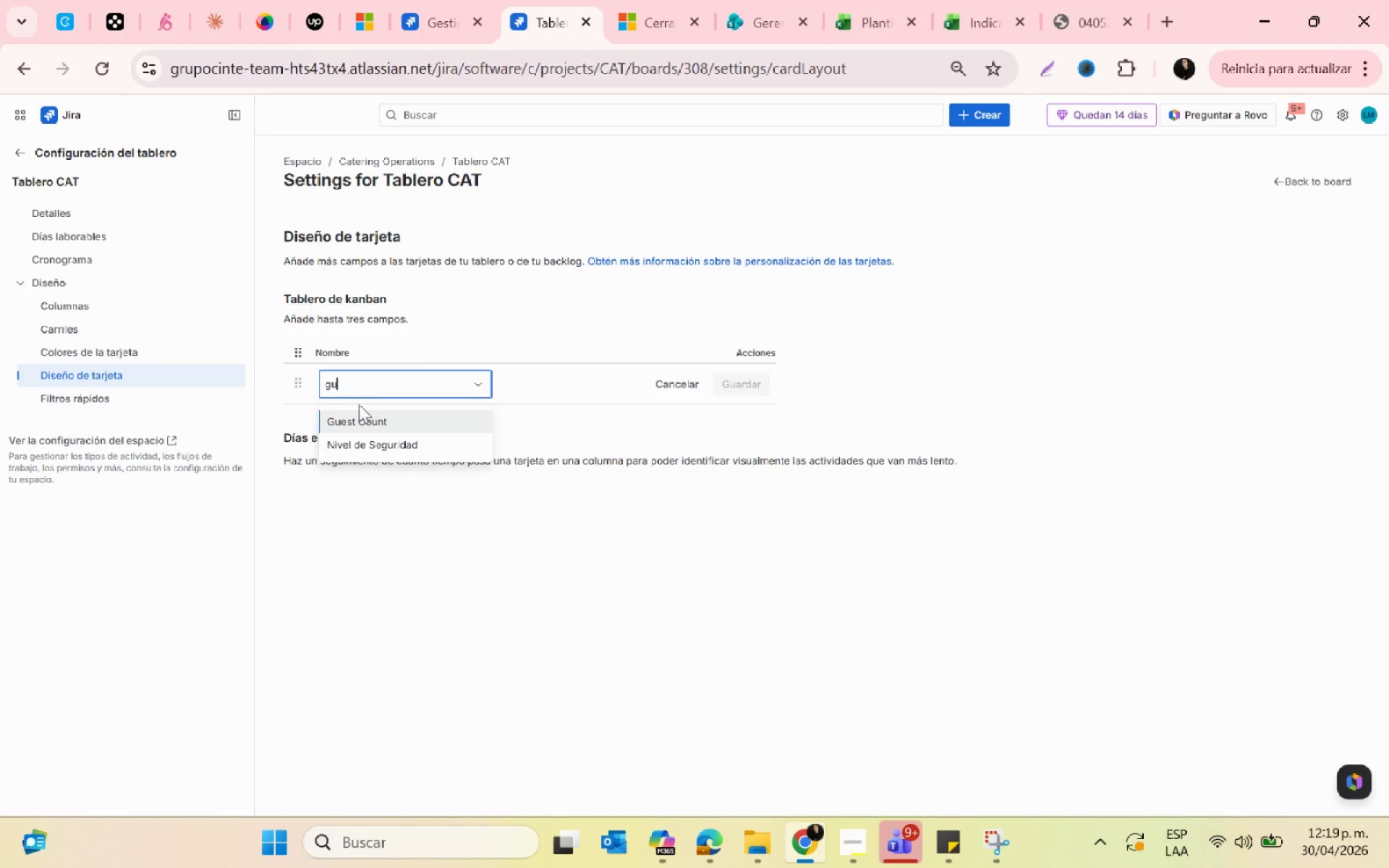 
left_click([363, 417])
 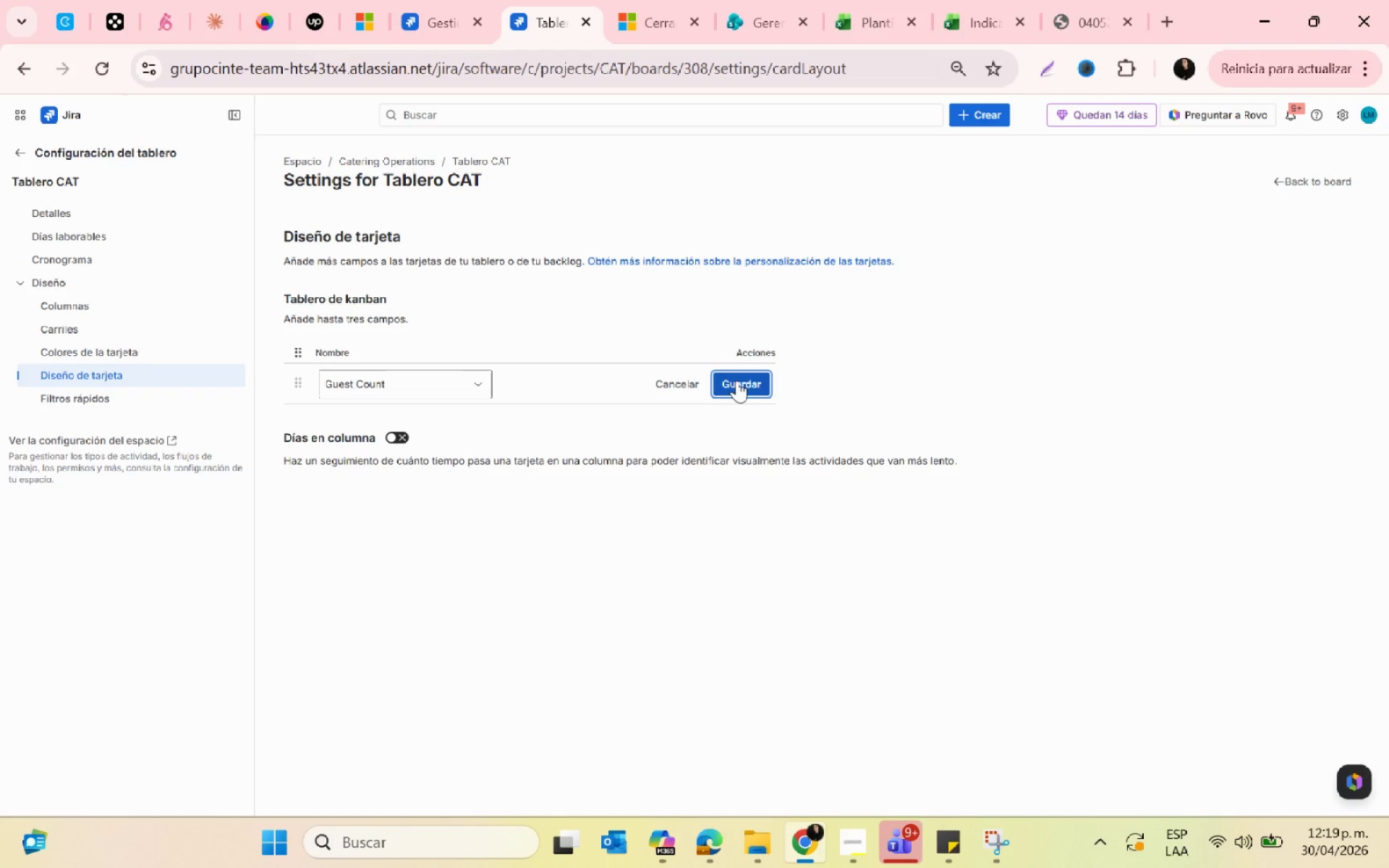 
left_click([736, 380])
 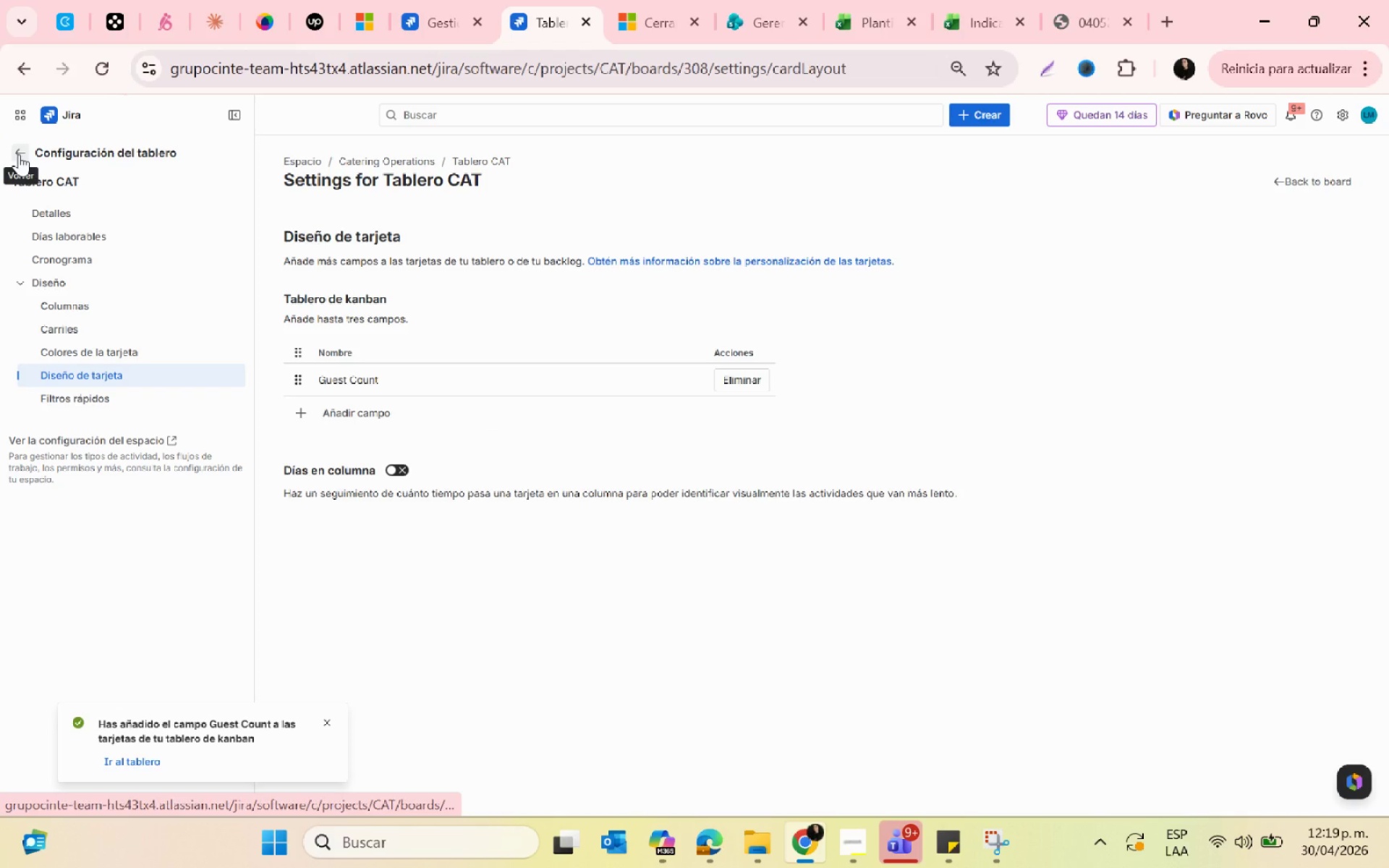 
left_click([19, 154])
 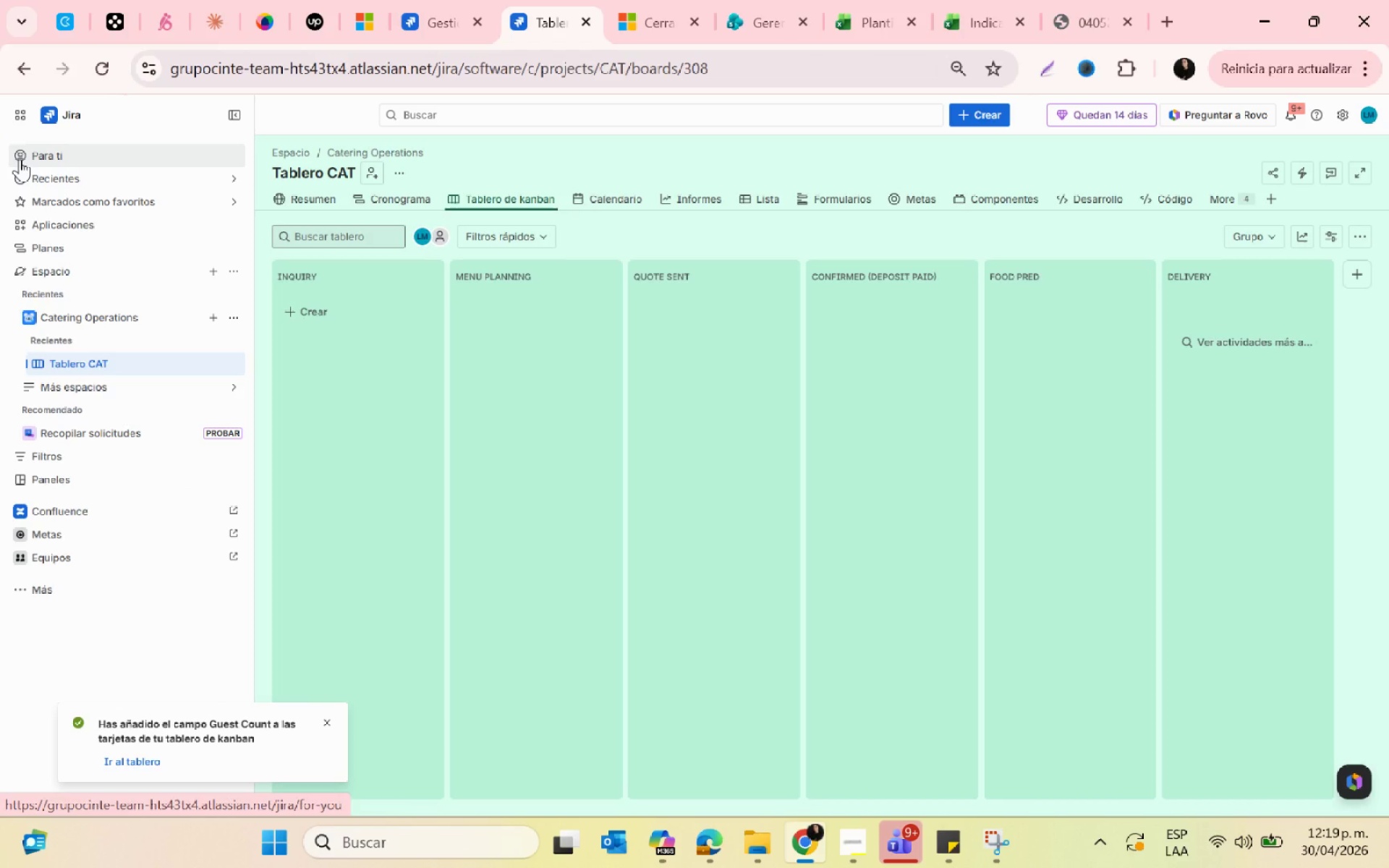 
wait(8.83)
 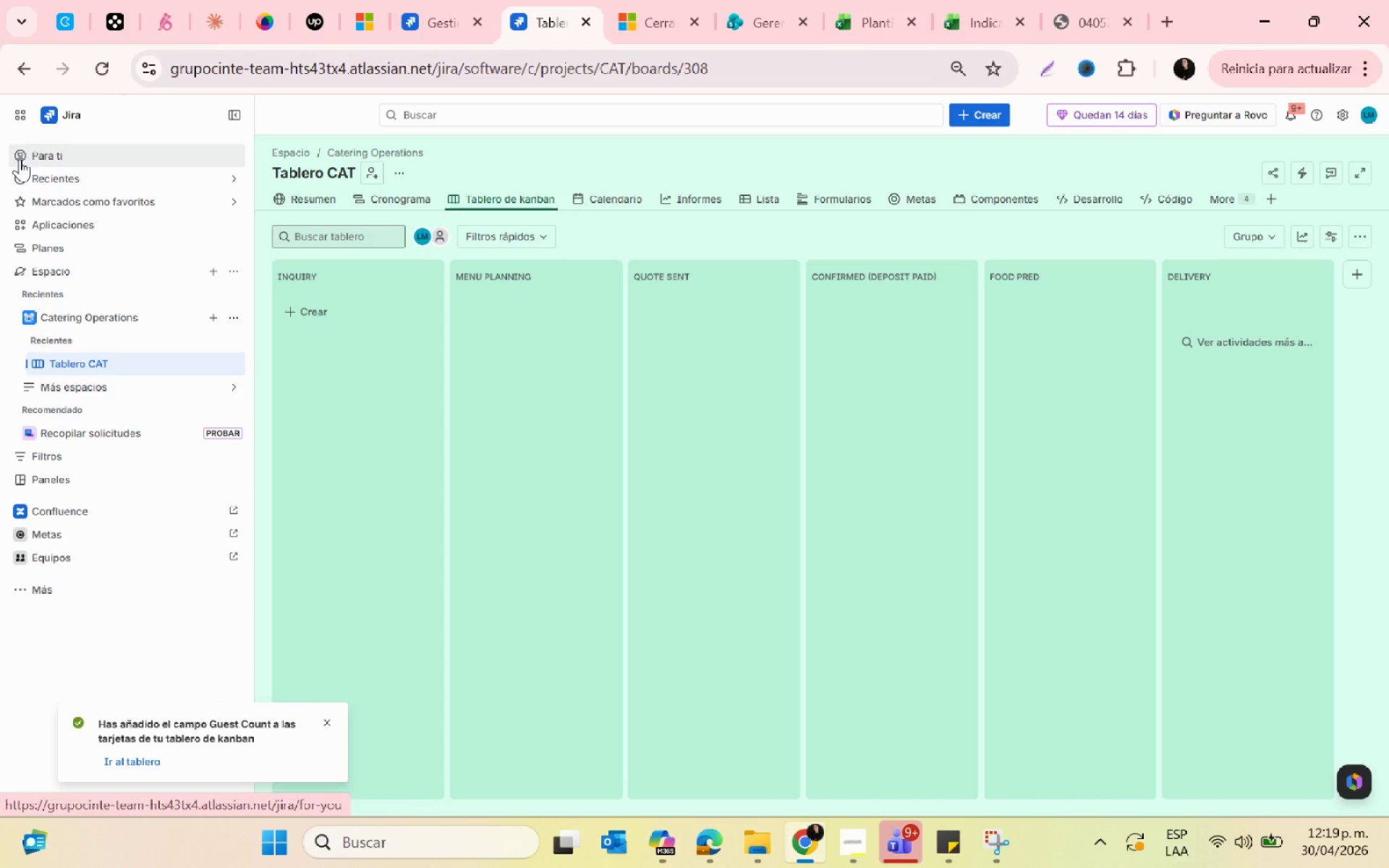 
left_click([1333, 119])
 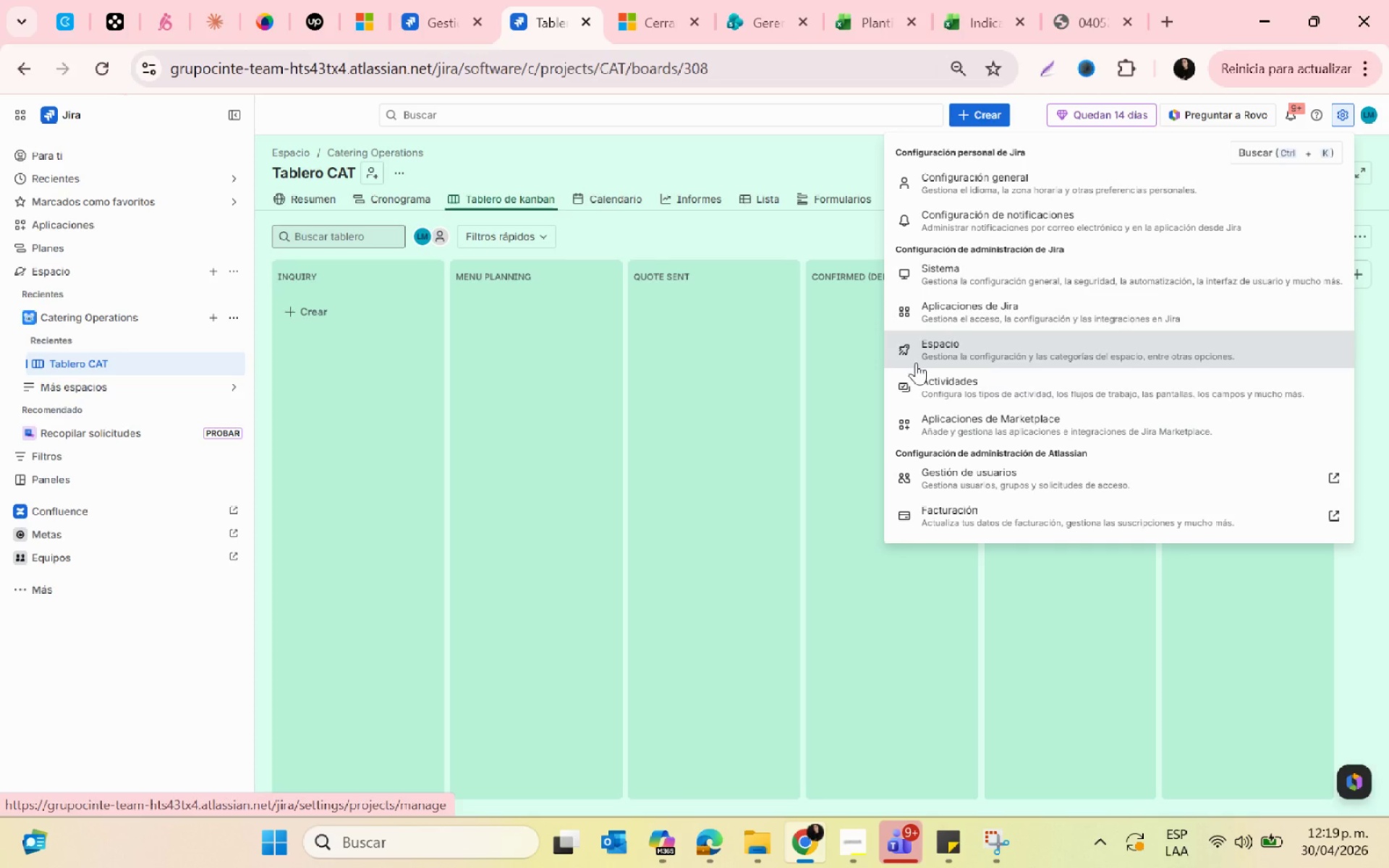 
left_click([226, 318])
 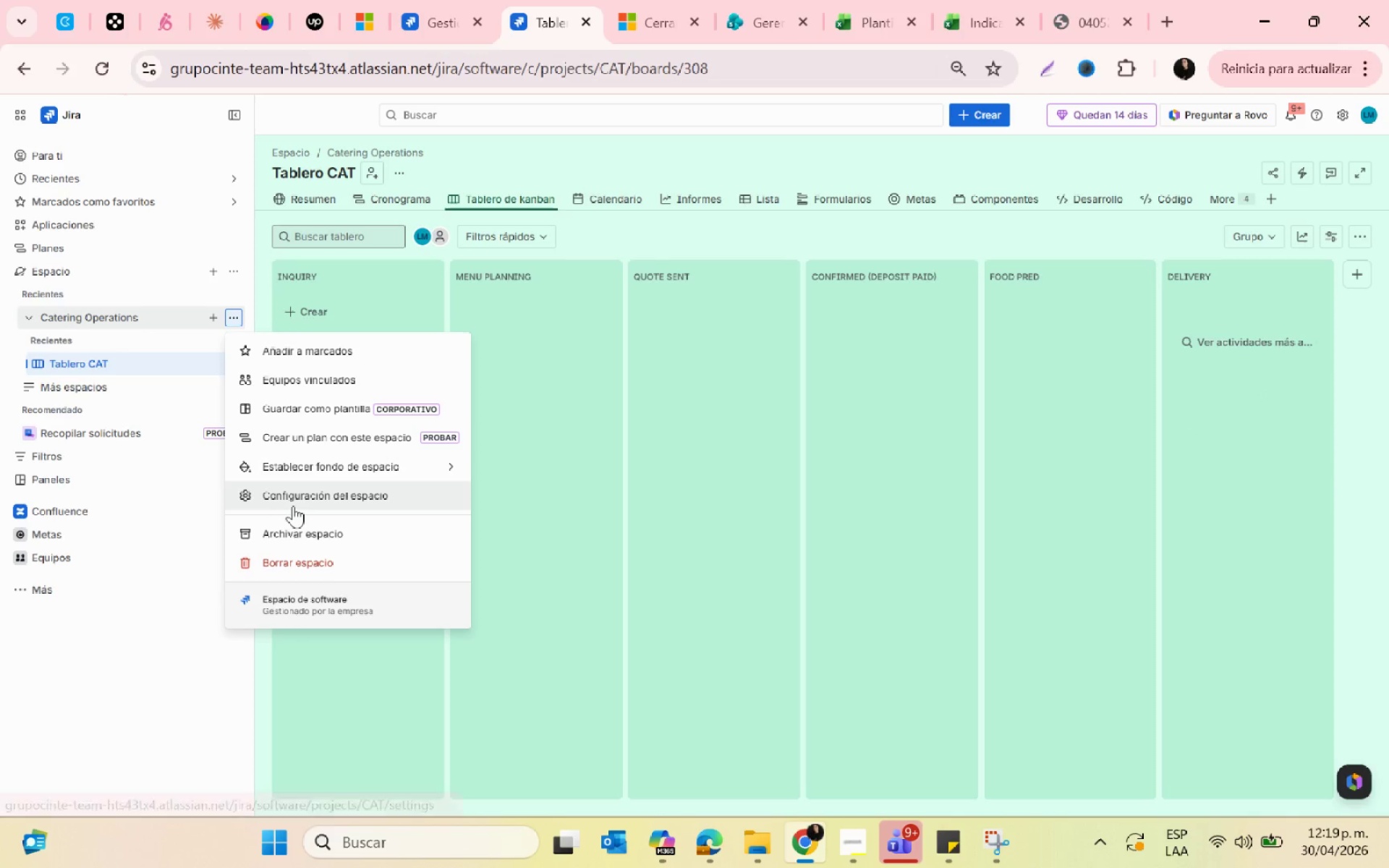 
left_click([292, 500])
 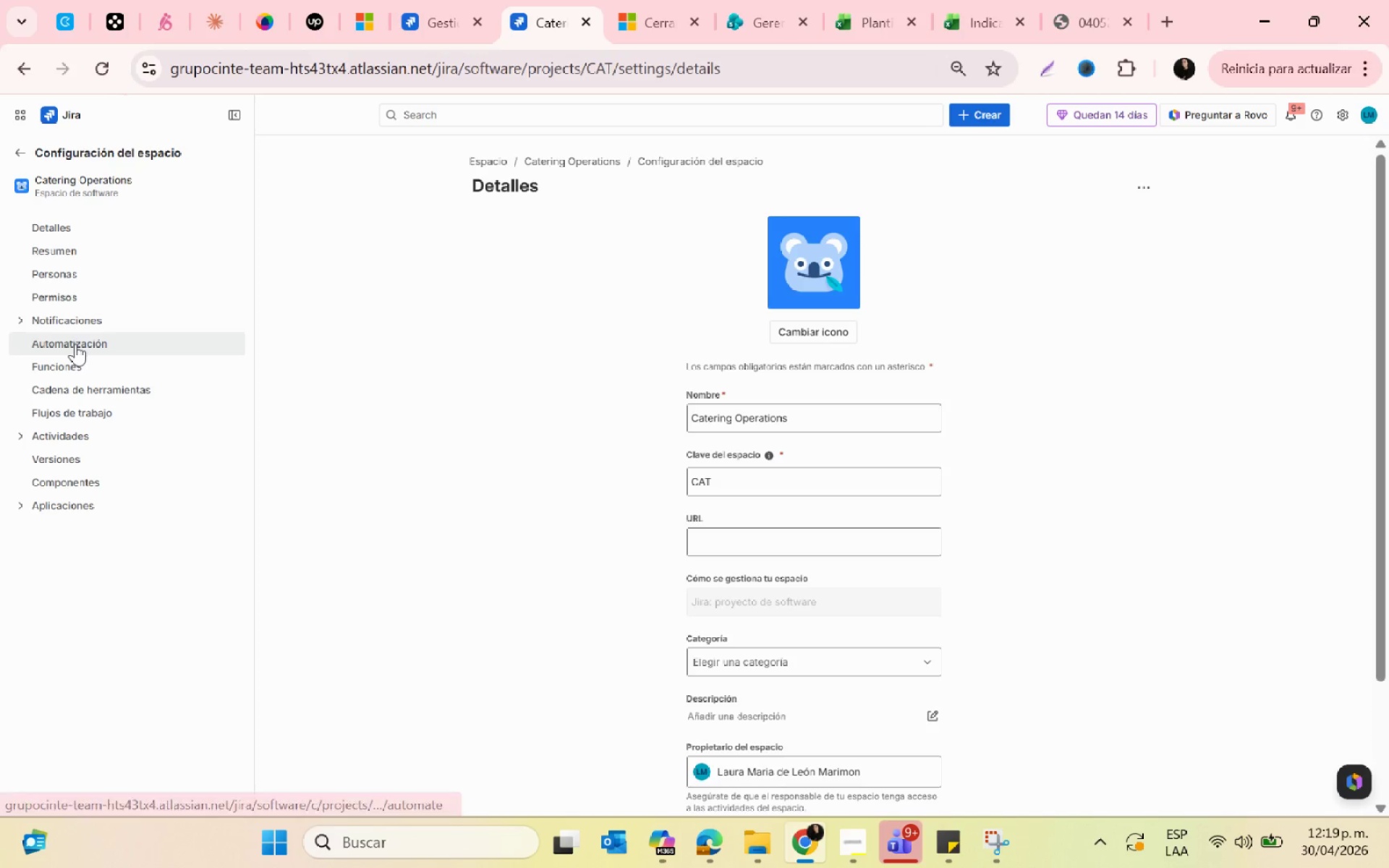 
left_click([71, 336])
 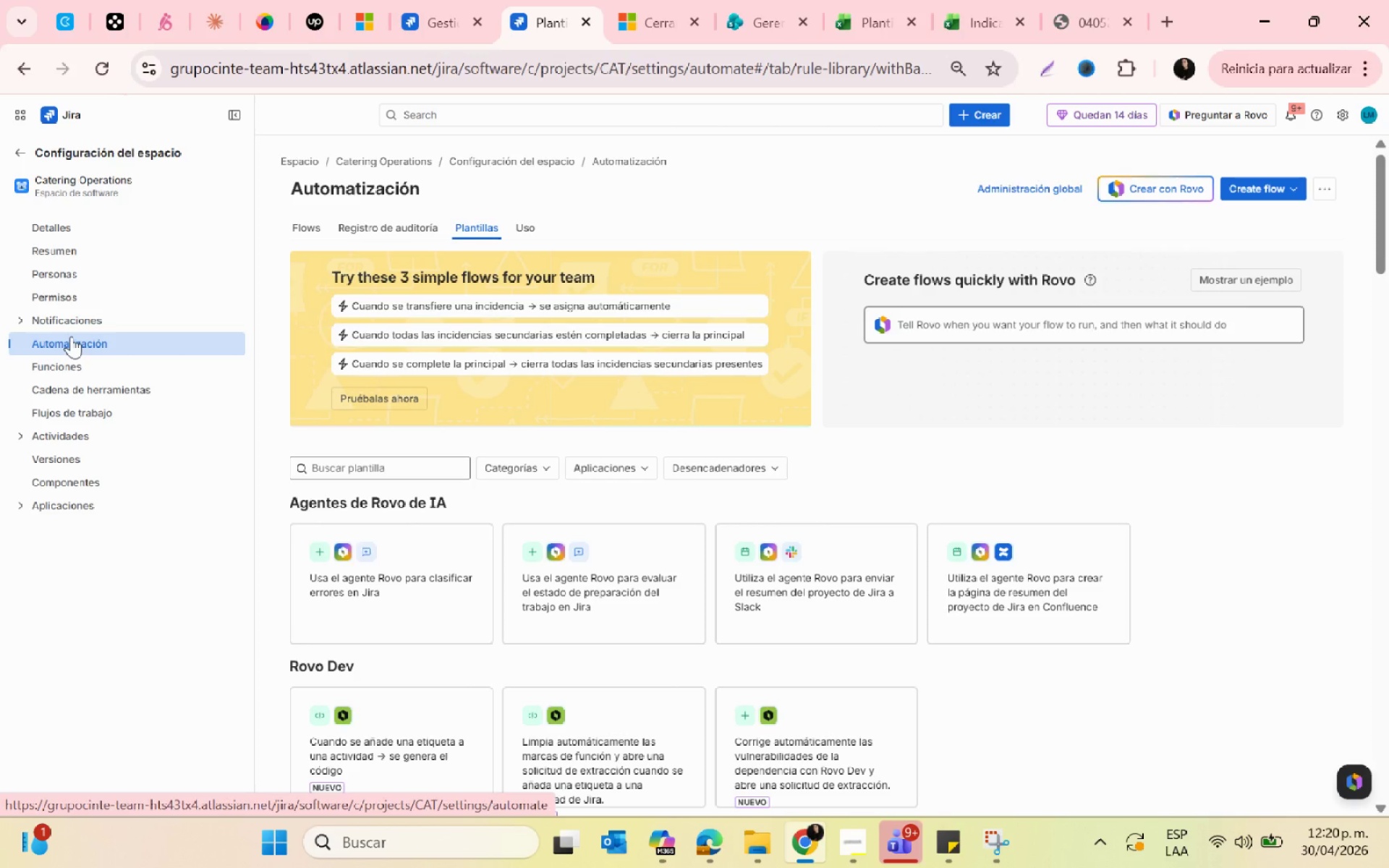 
wait(77.0)
 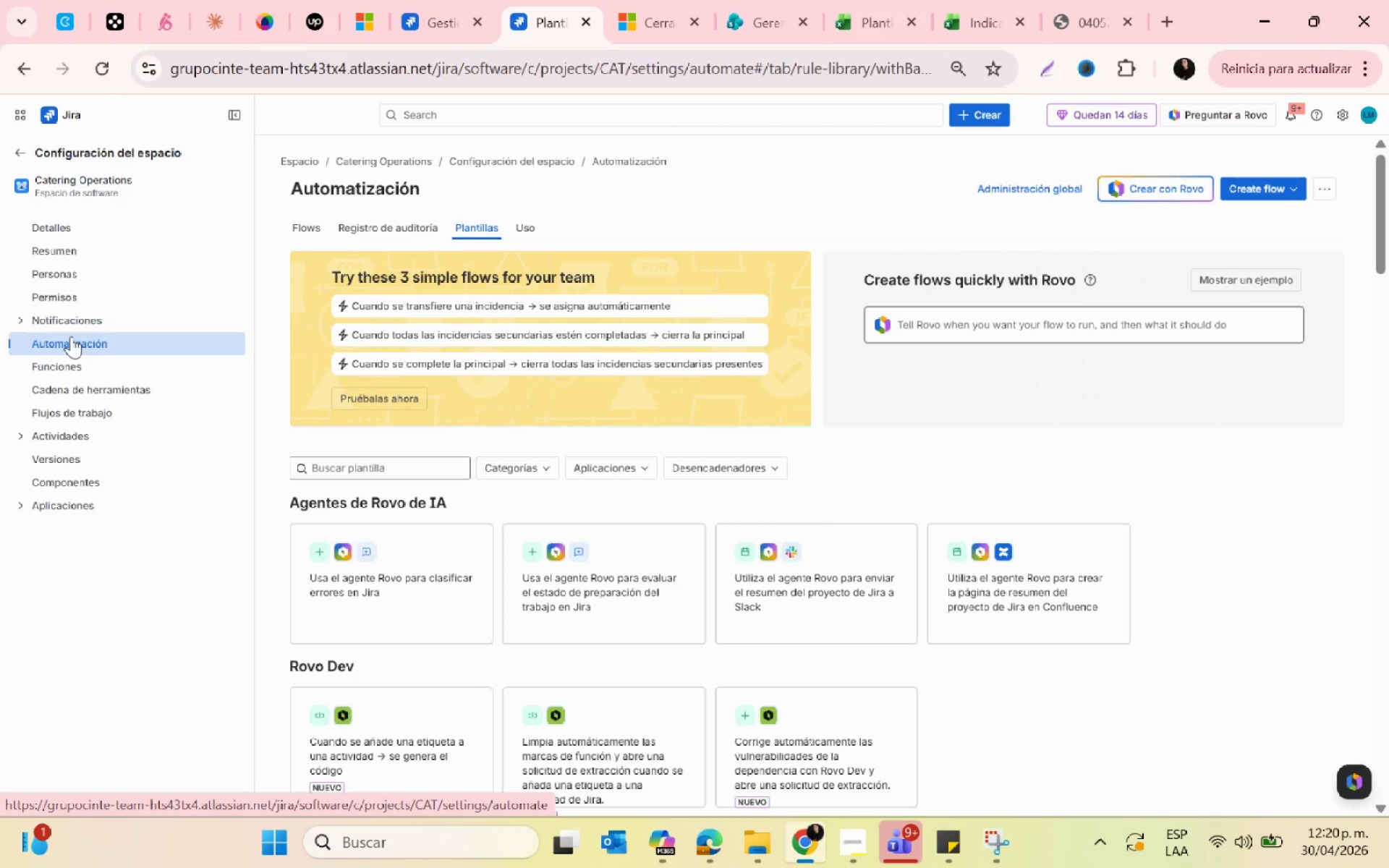 
left_click([1256, 192])
 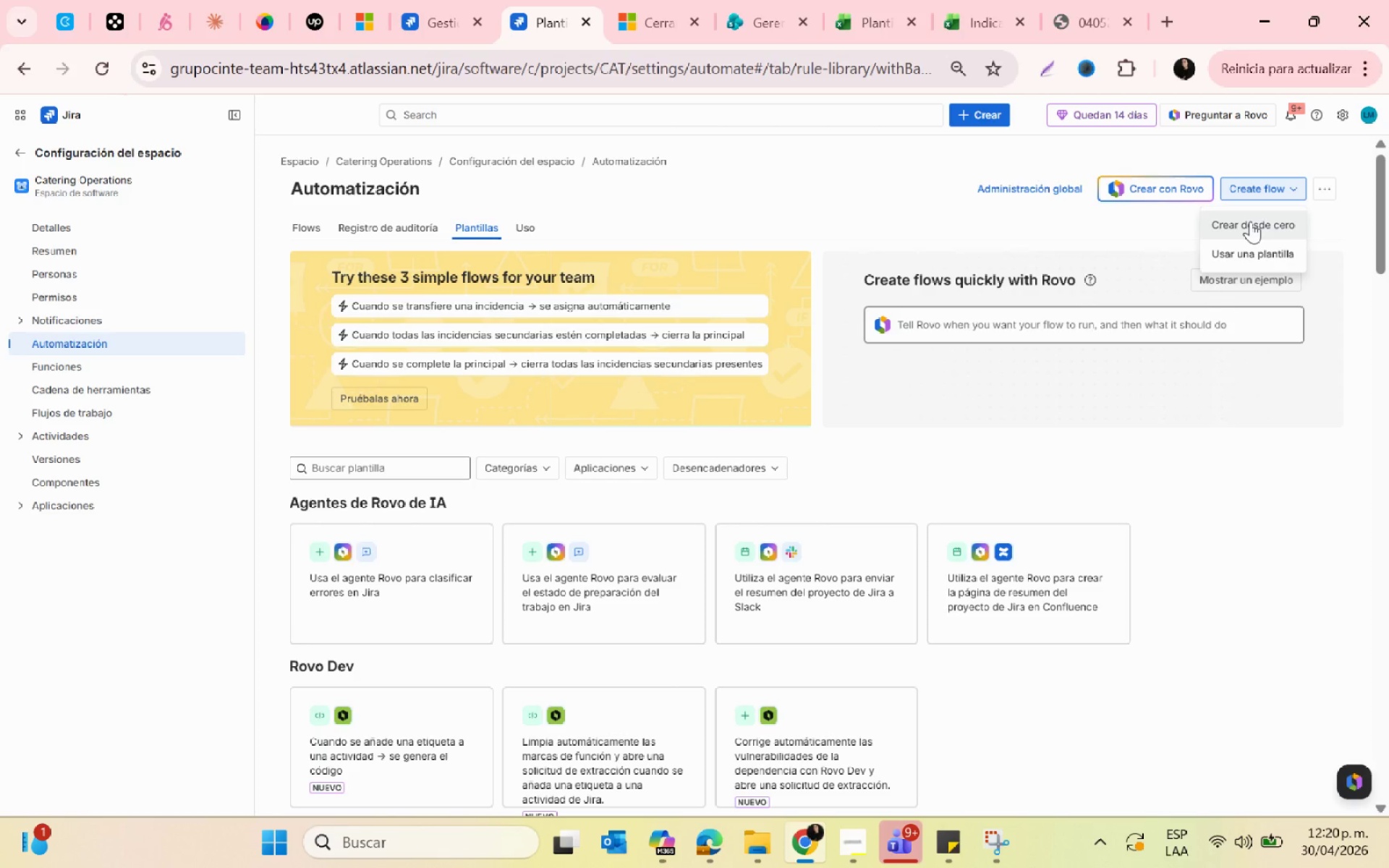 
left_click([1250, 221])
 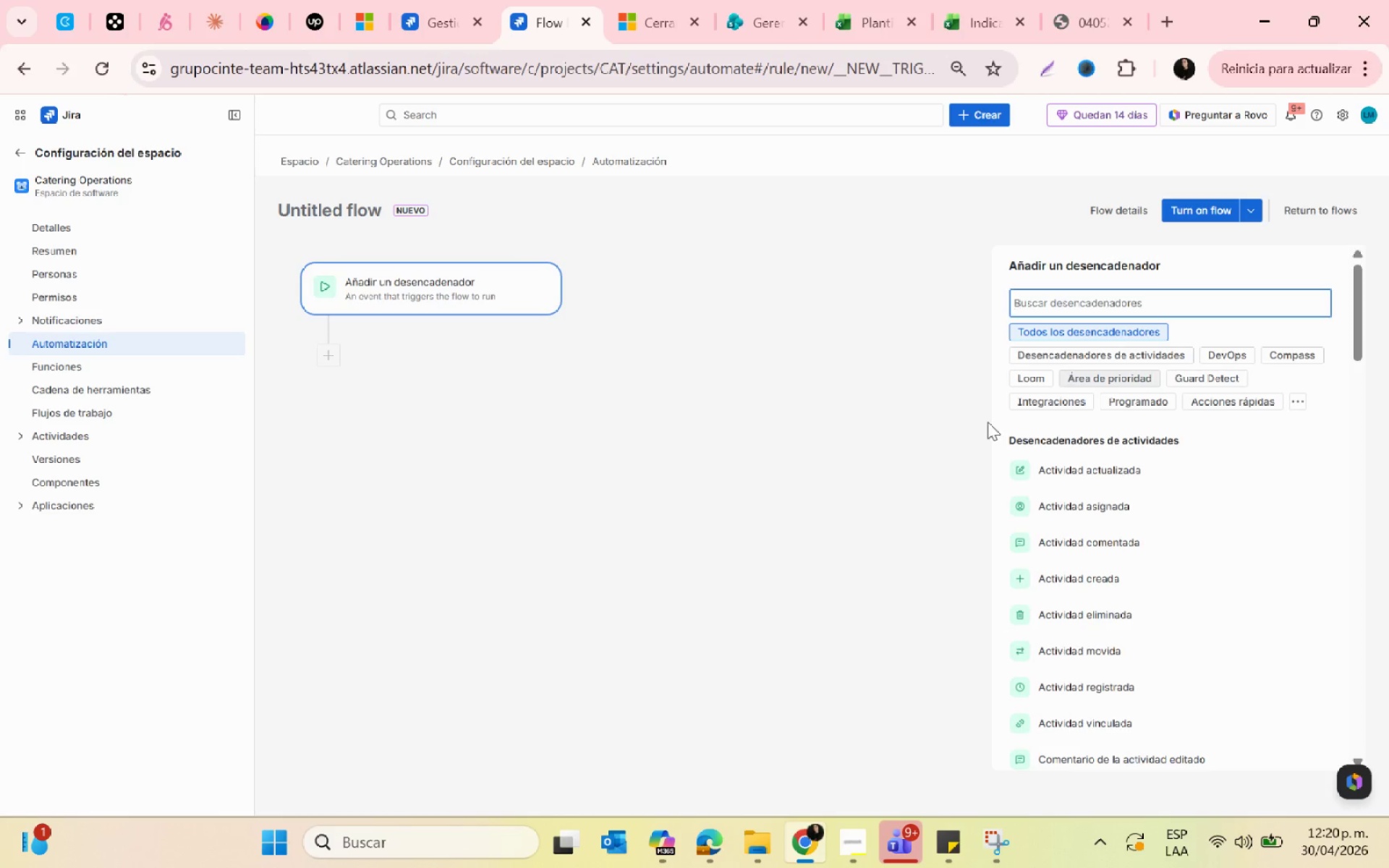 
scroll: coordinate [1208, 661], scroll_direction: down, amount: 2.0
 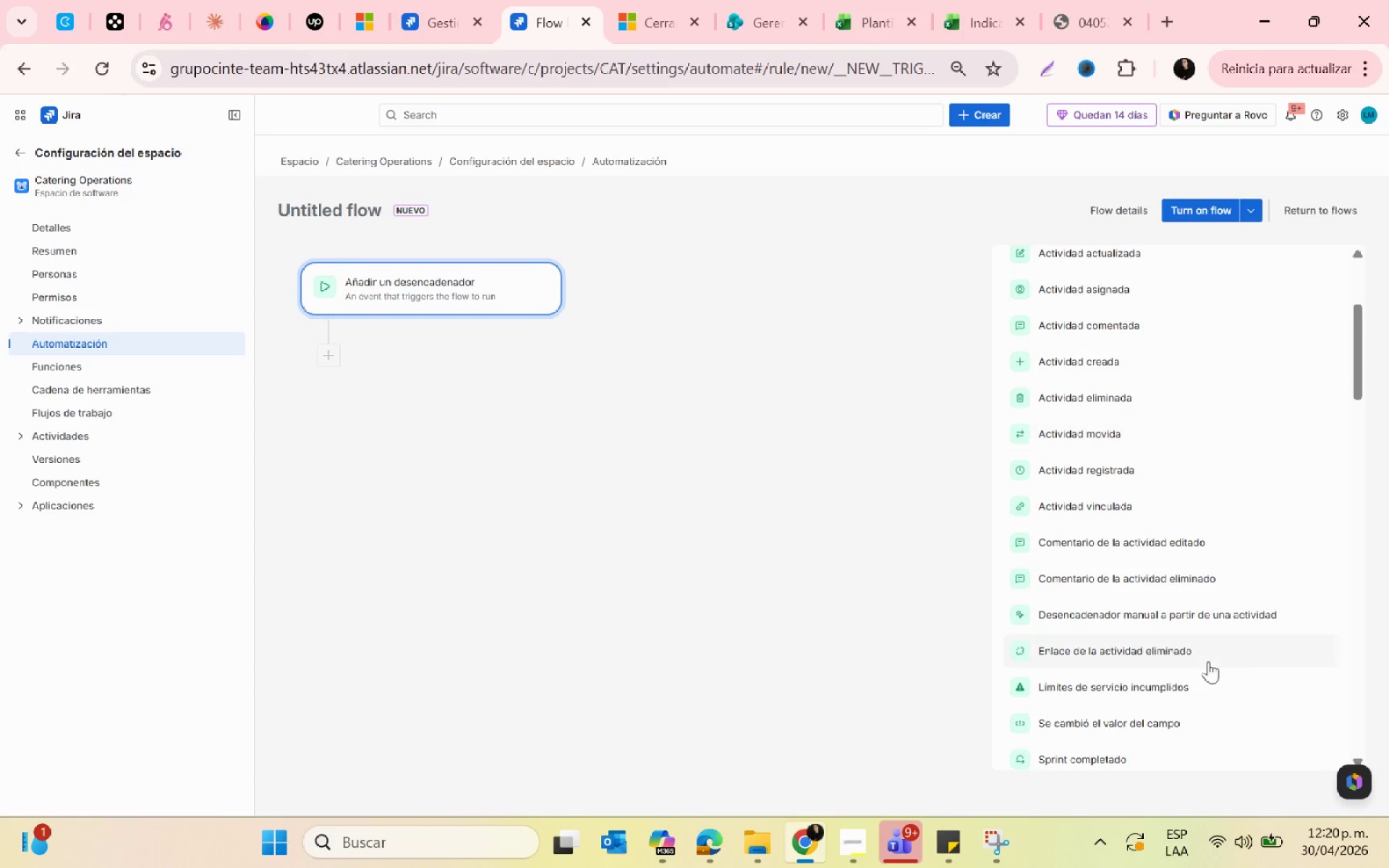 
scroll: coordinate [1208, 661], scroll_direction: up, amount: 3.0
 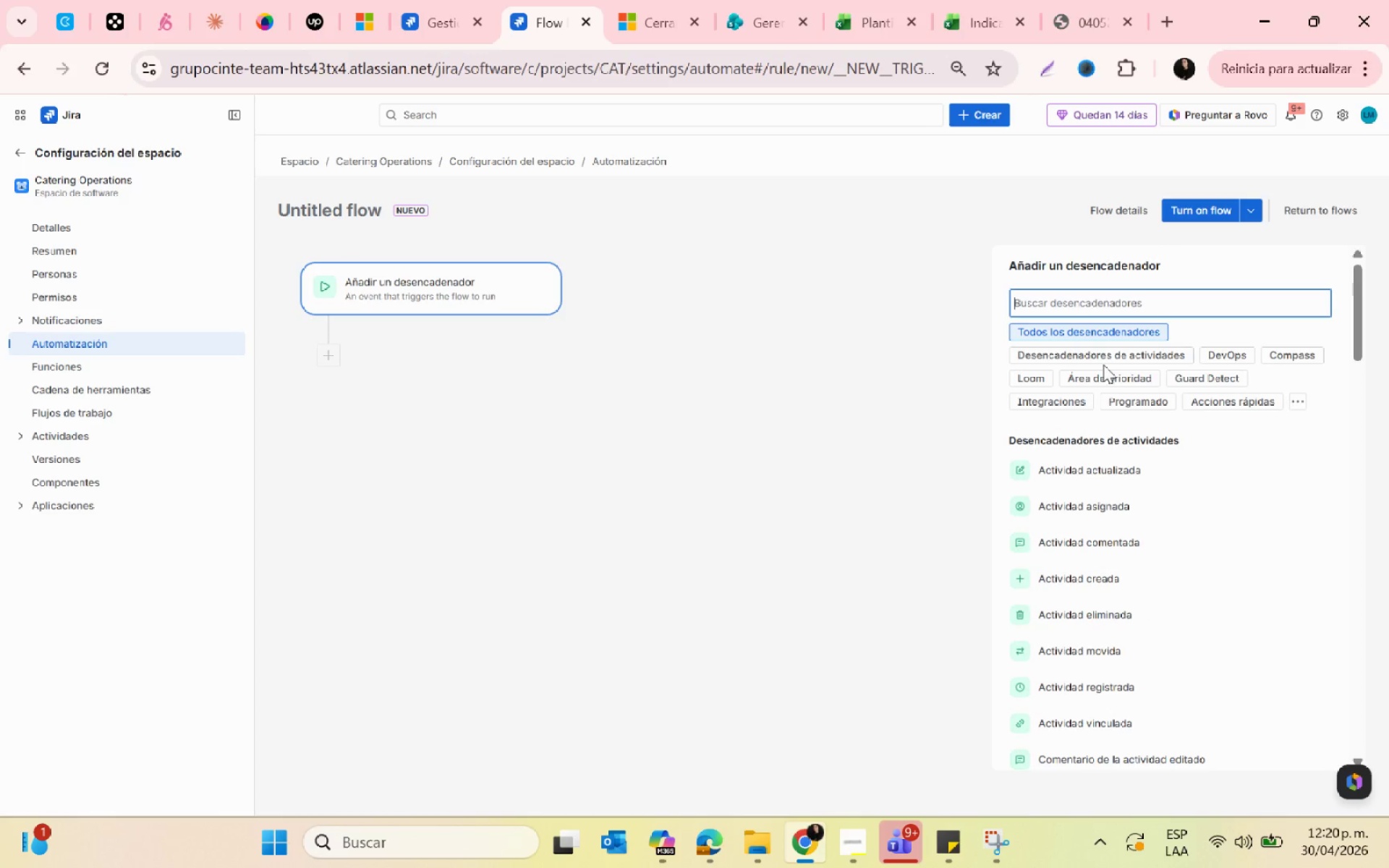 
left_click([1100, 360])
 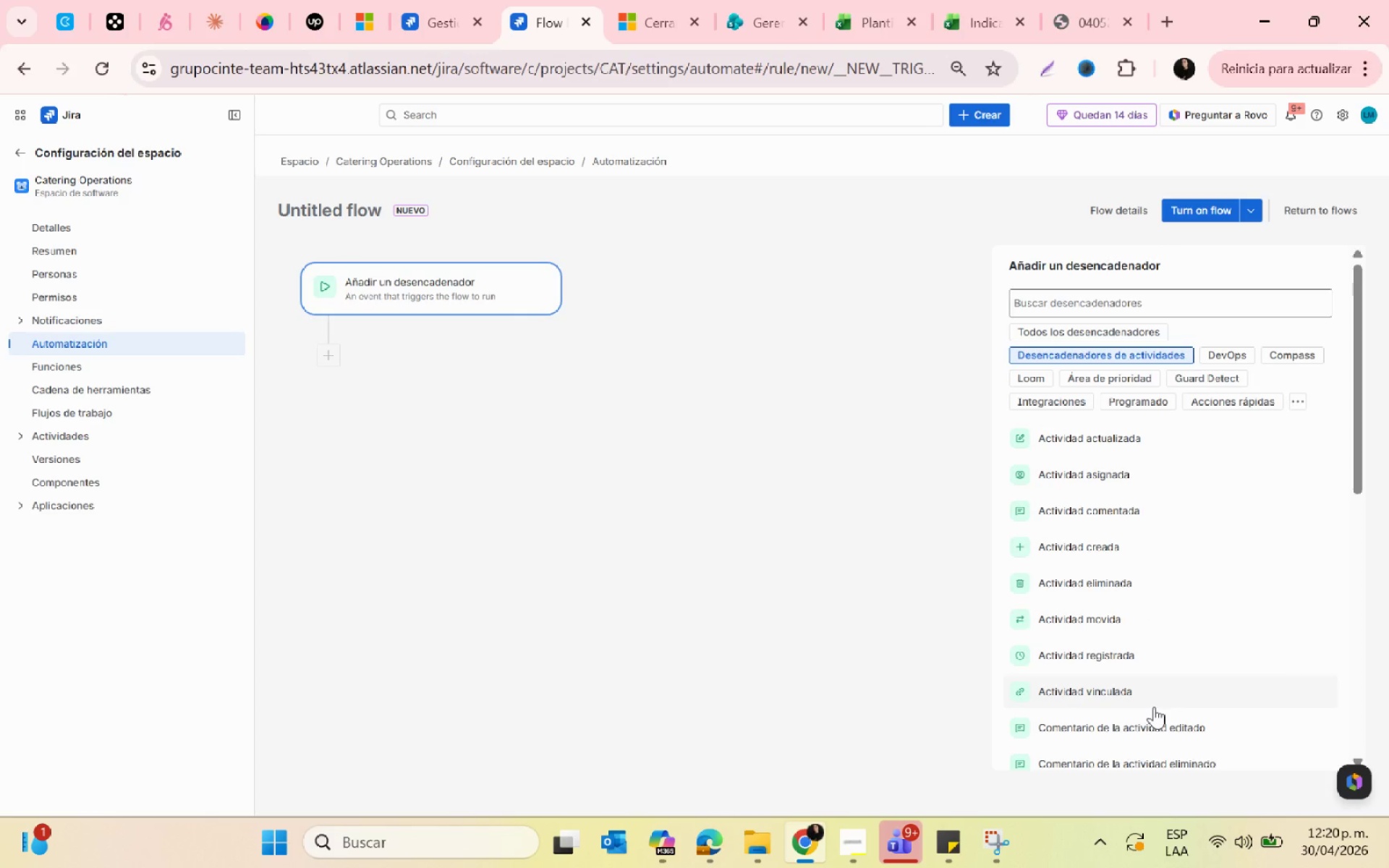 
scroll: coordinate [1239, 673], scroll_direction: down, amount: 4.0
 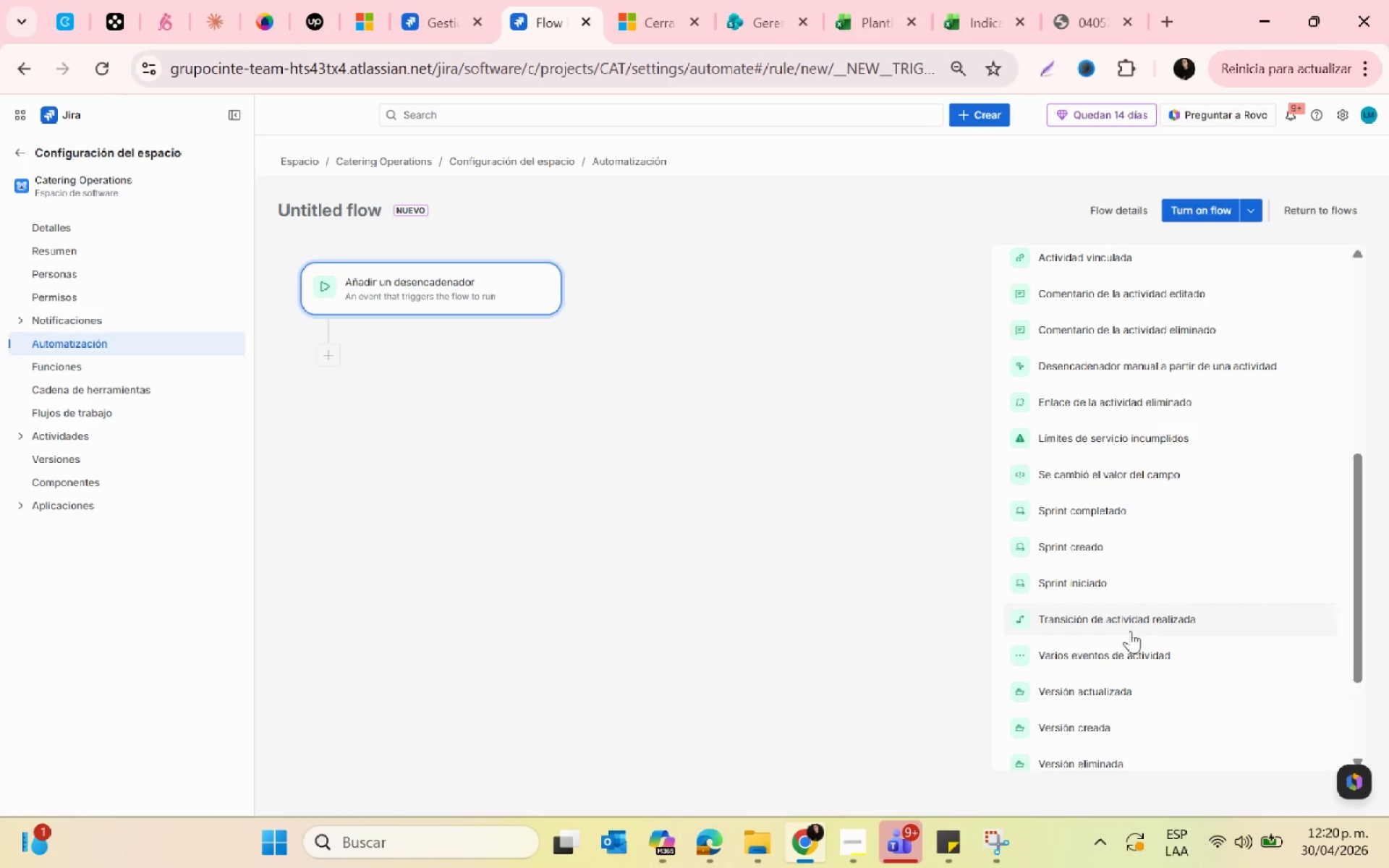 
left_click([1120, 622])
 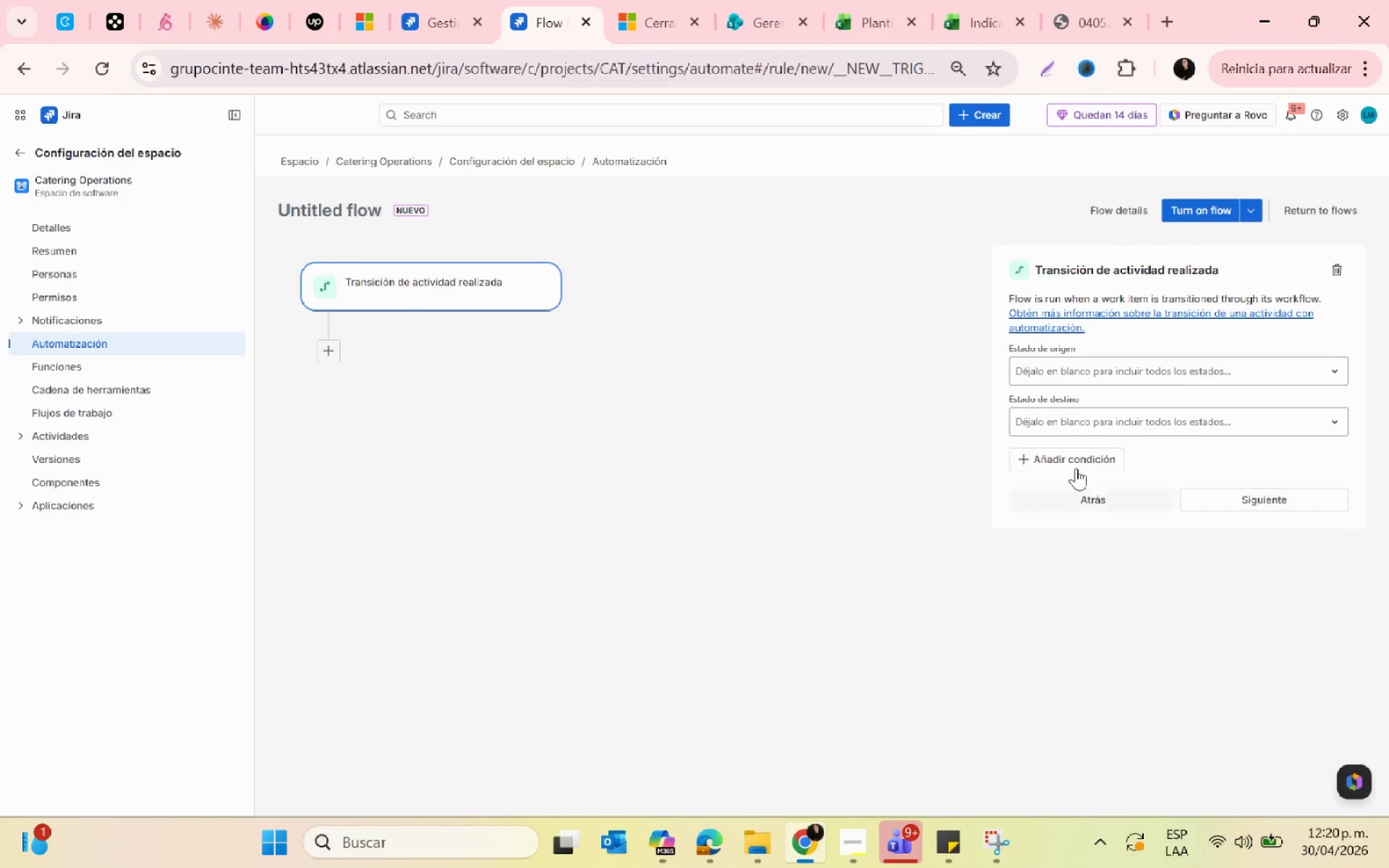 
left_click([1063, 414])
 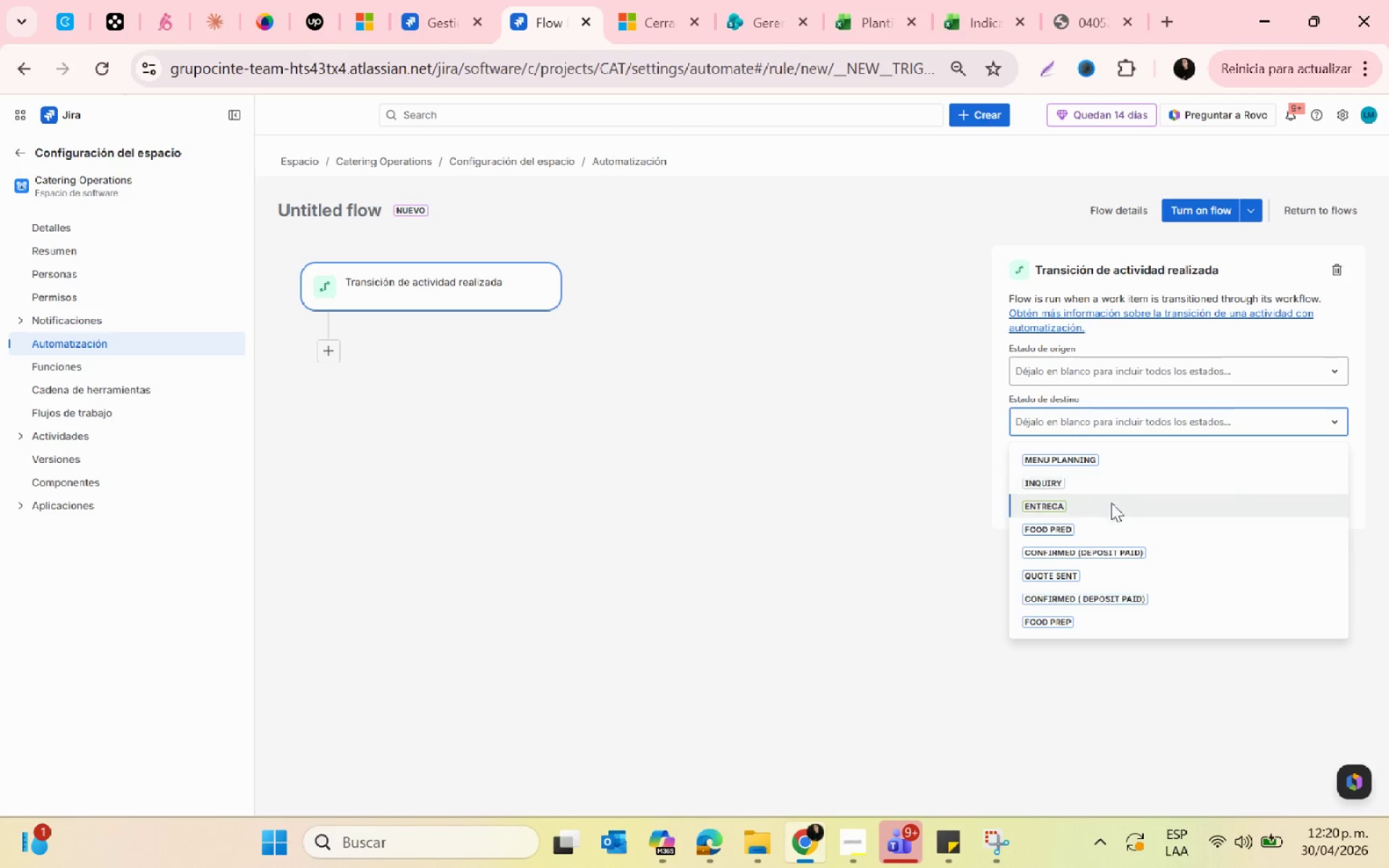 
left_click([1147, 554])
 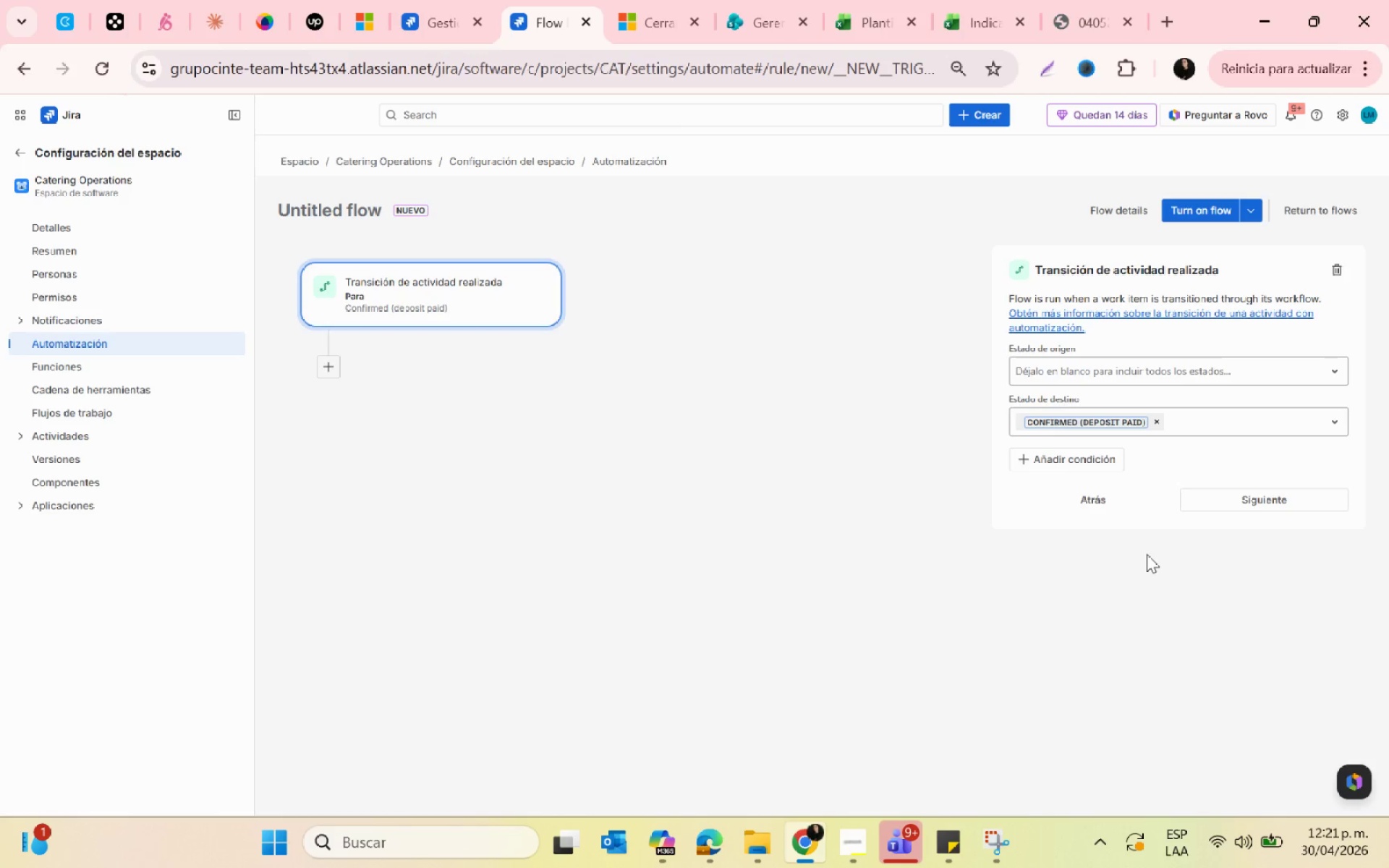 
wait(5.56)
 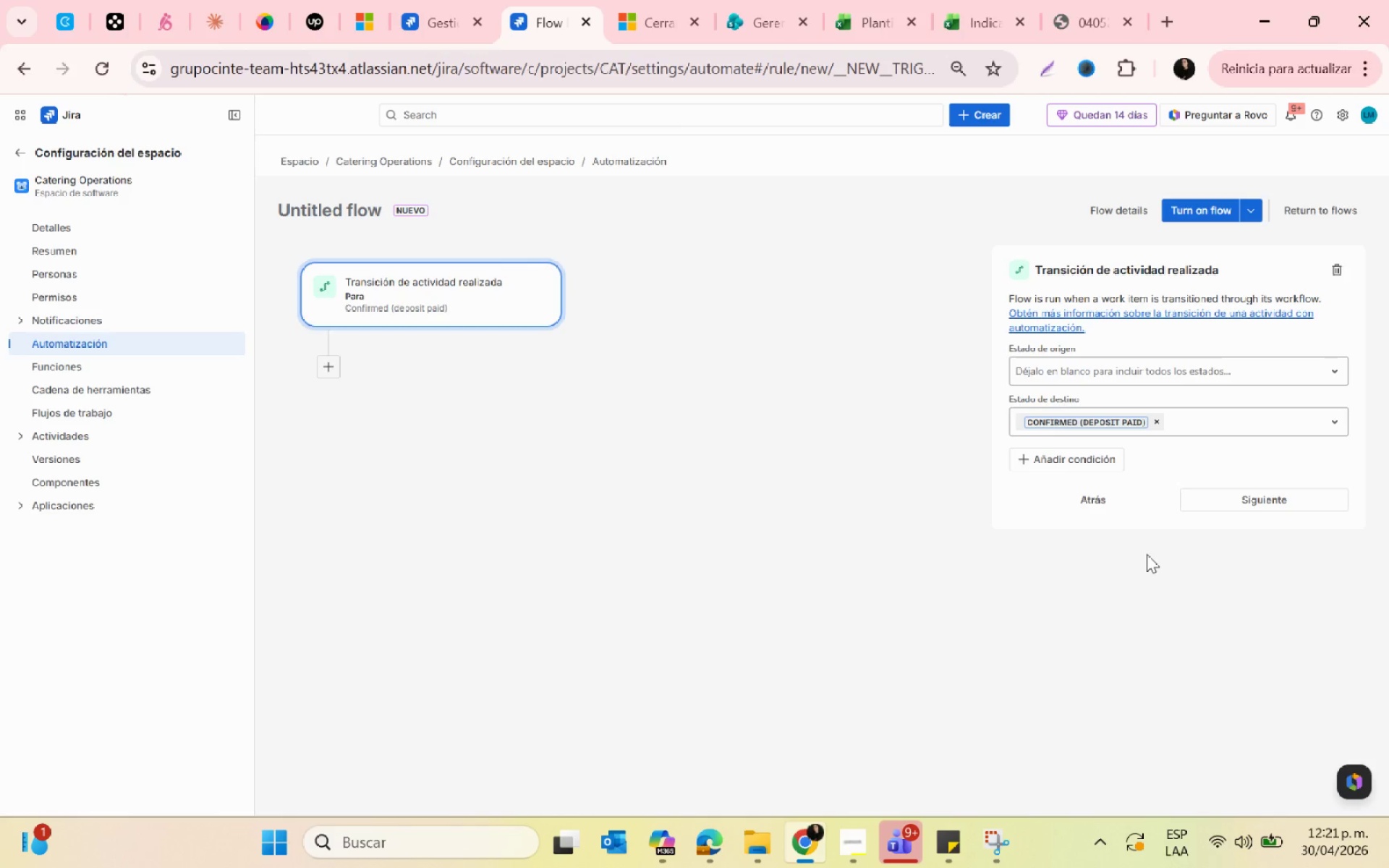 
left_click([1219, 495])
 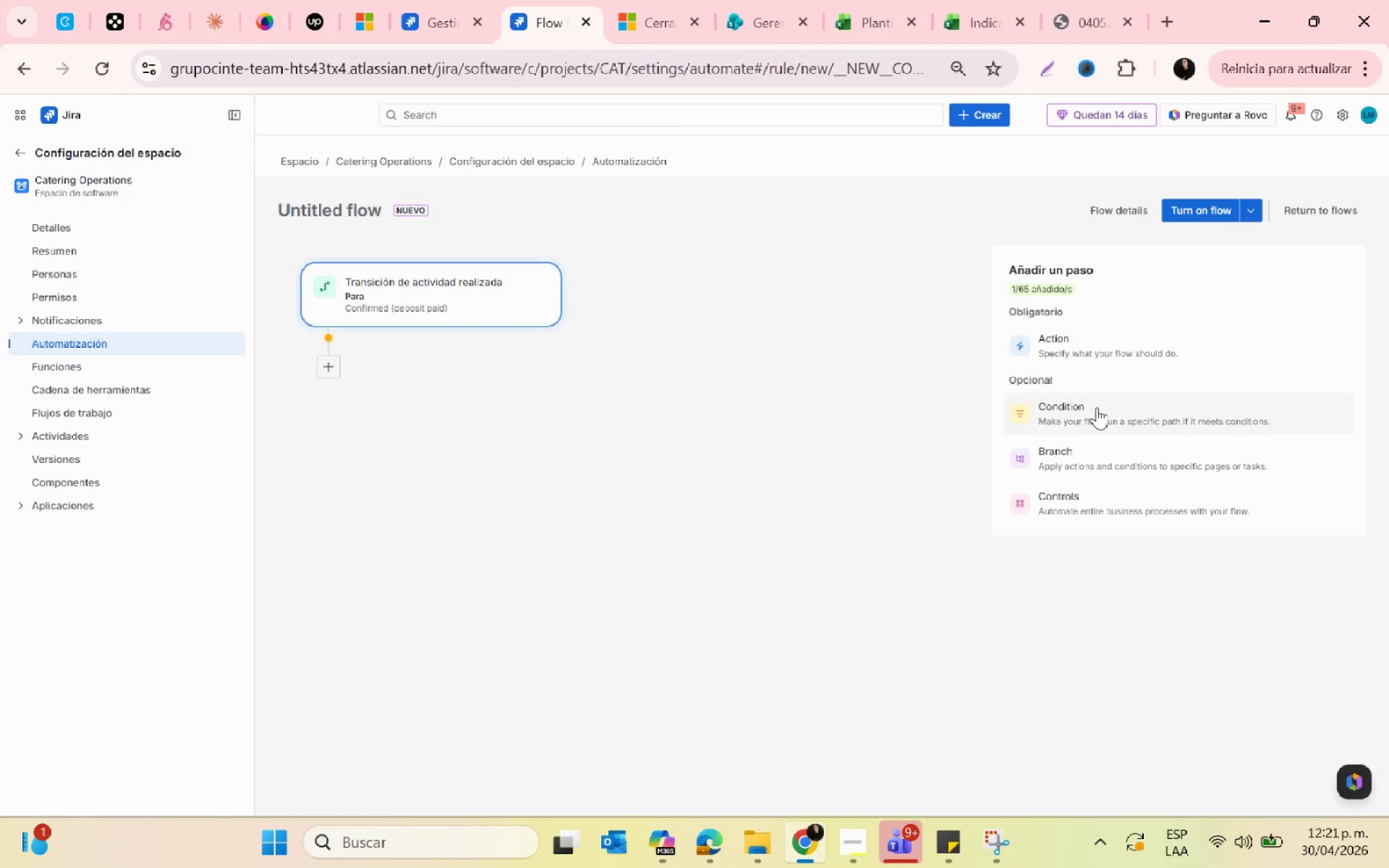 
left_click([1097, 407])
 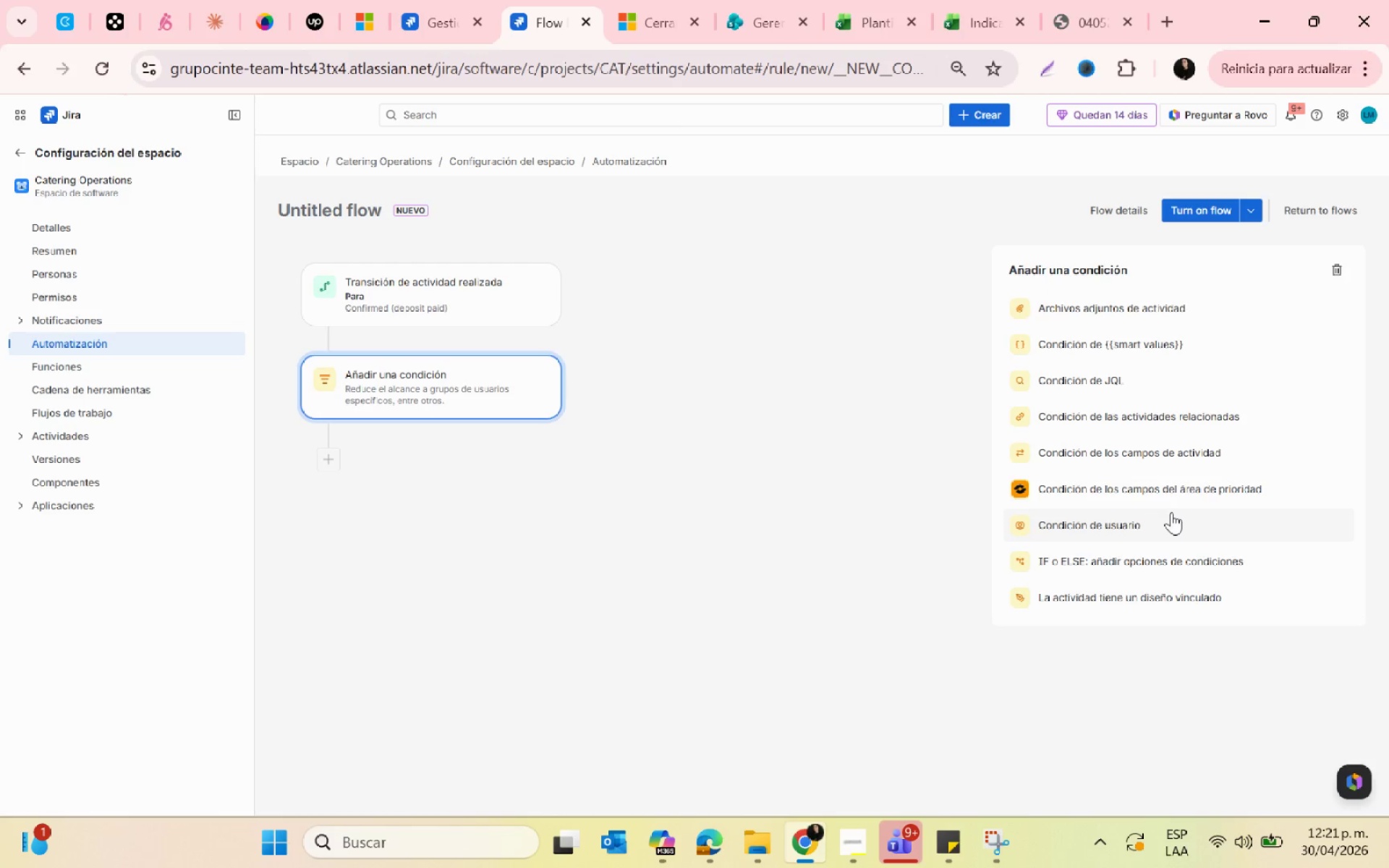 
left_click([1131, 451])
 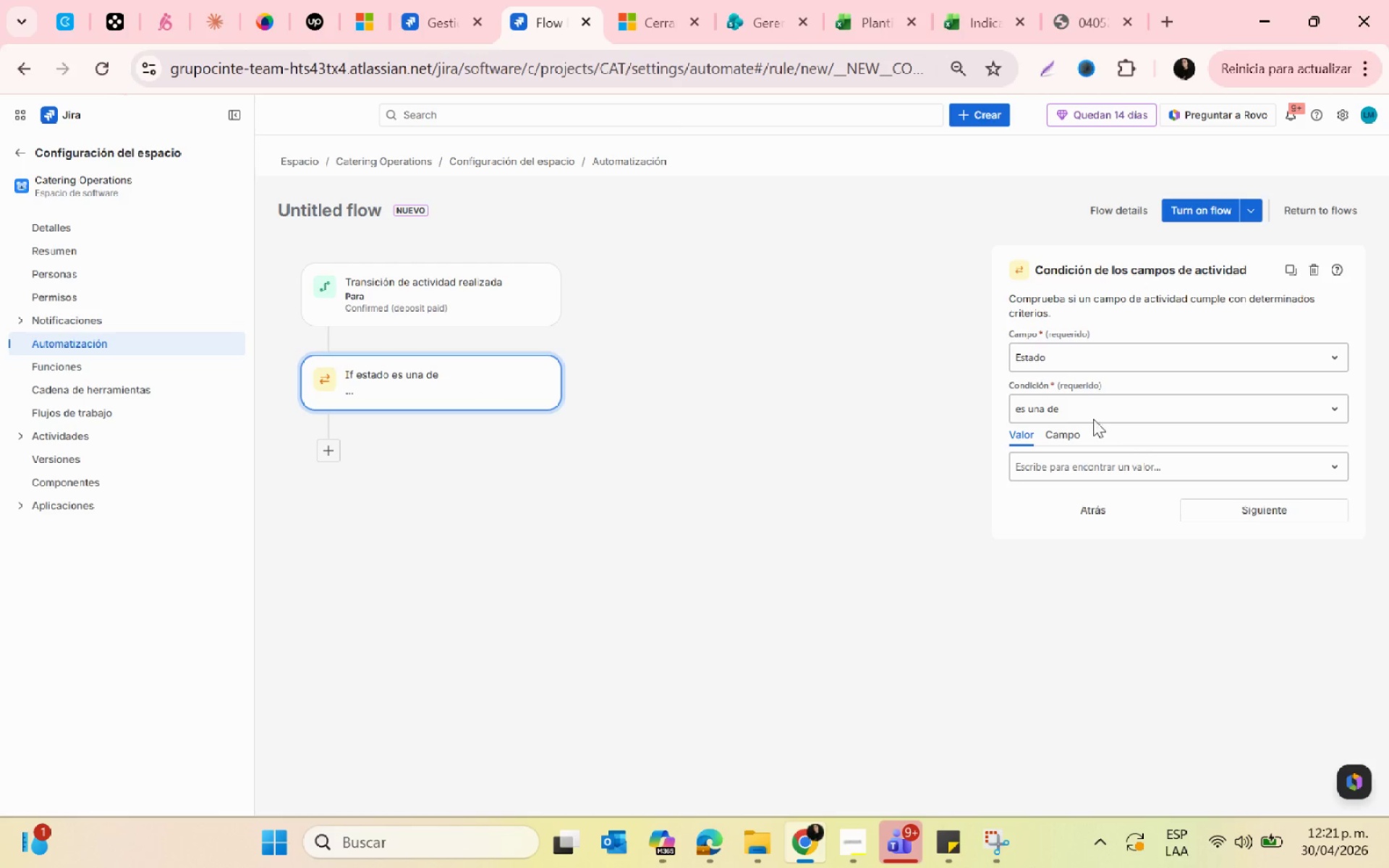 
left_click([1087, 411])
 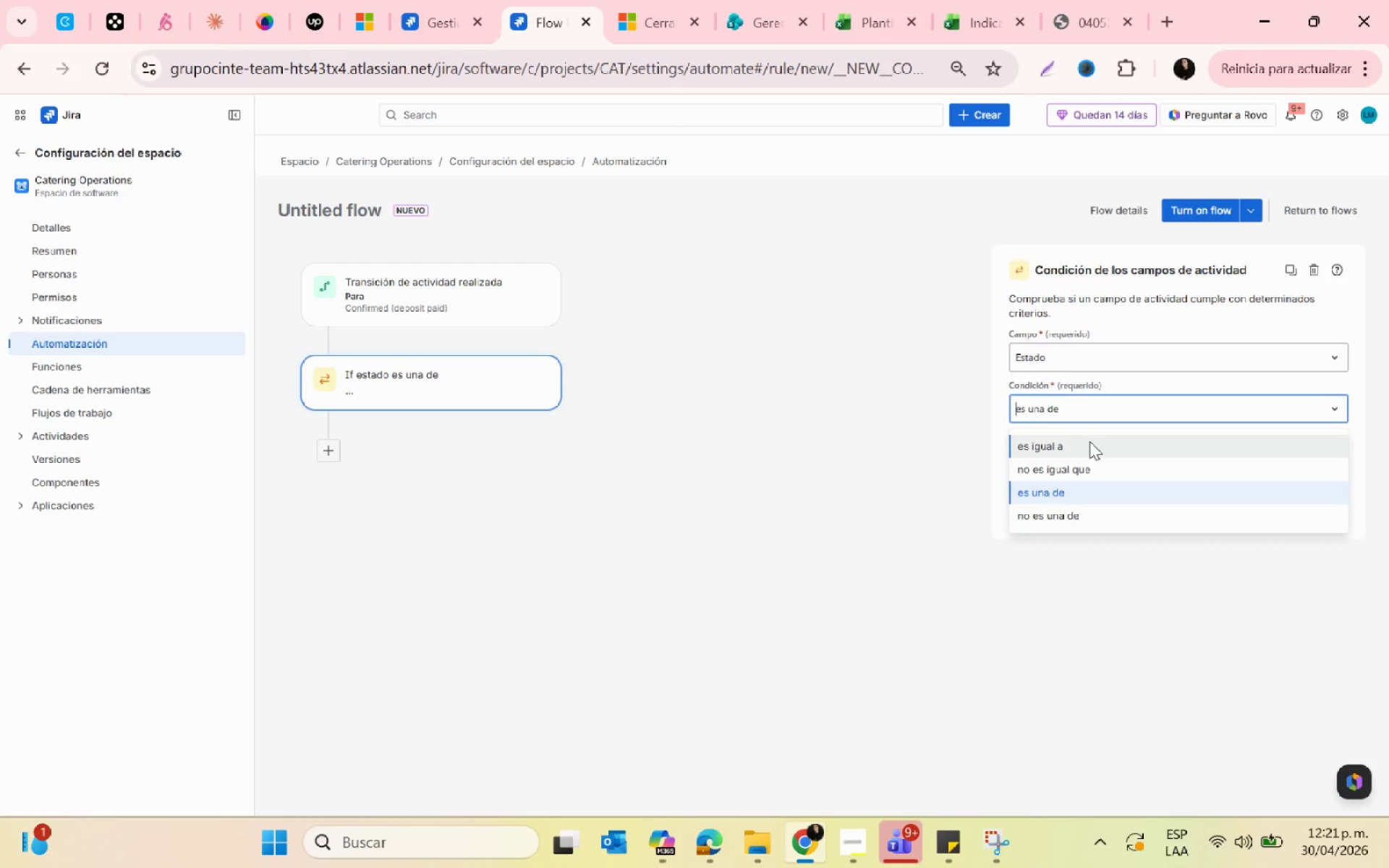 
left_click([1089, 441])
 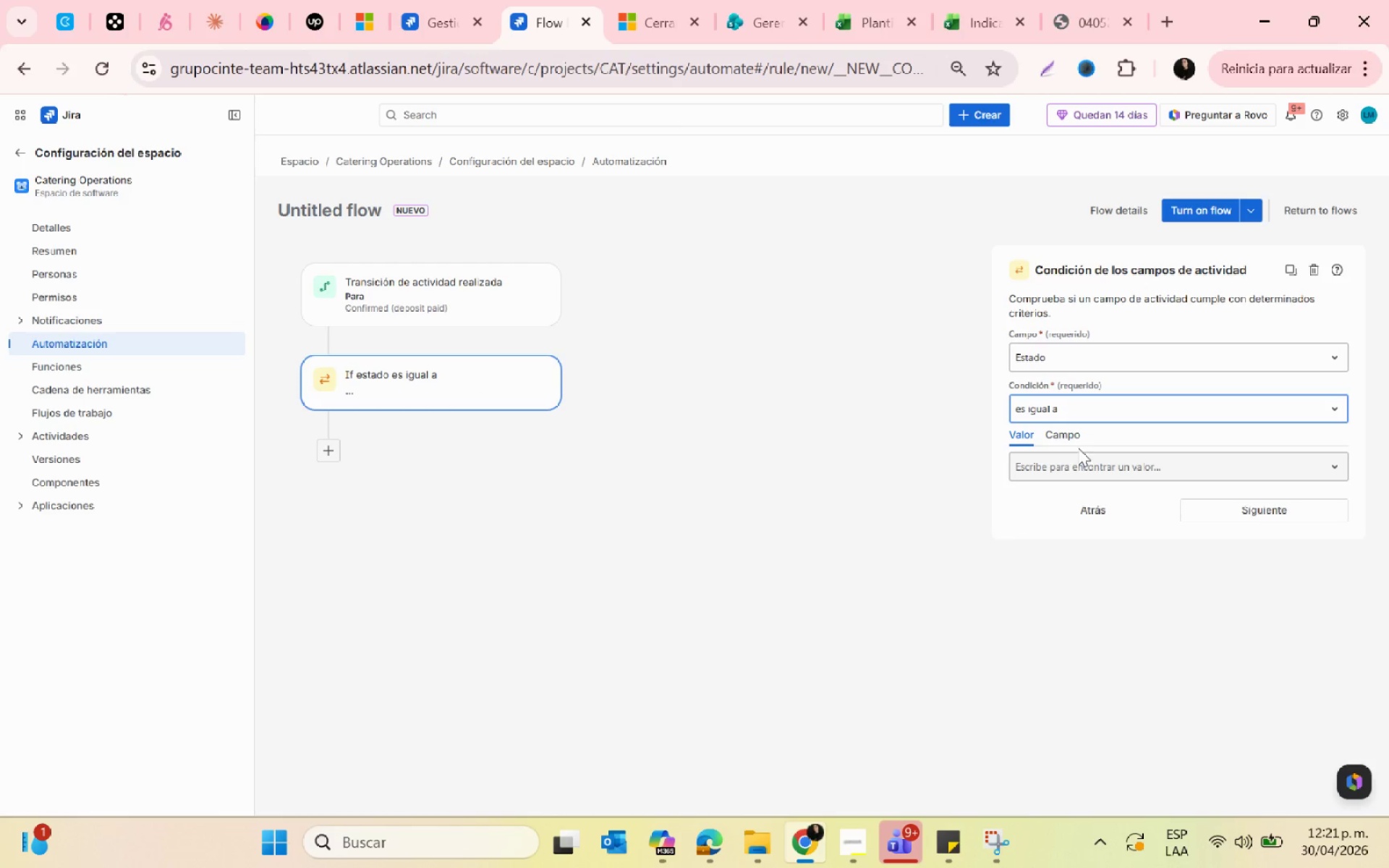 
left_click([1066, 439])
 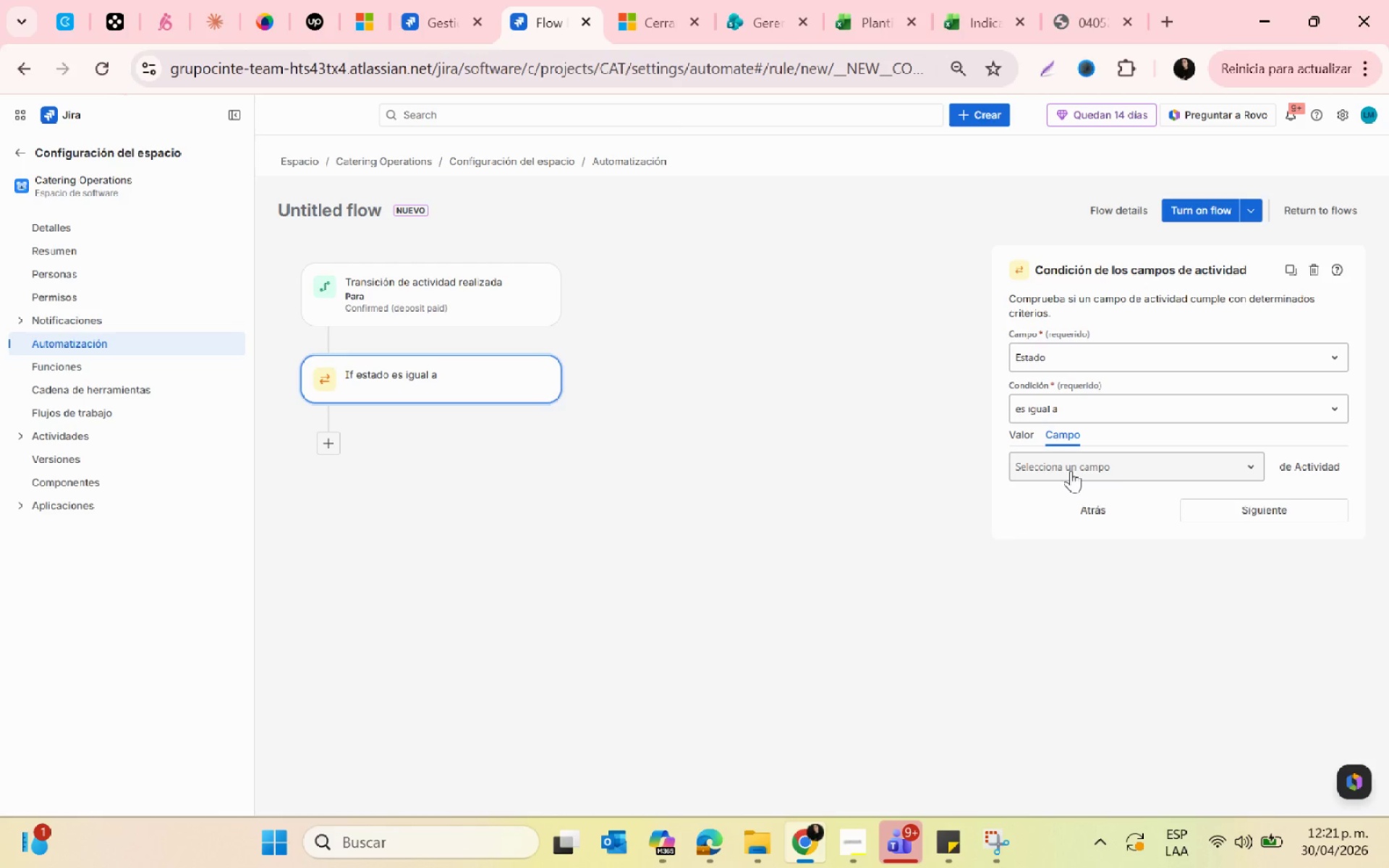 
left_click([1071, 470])
 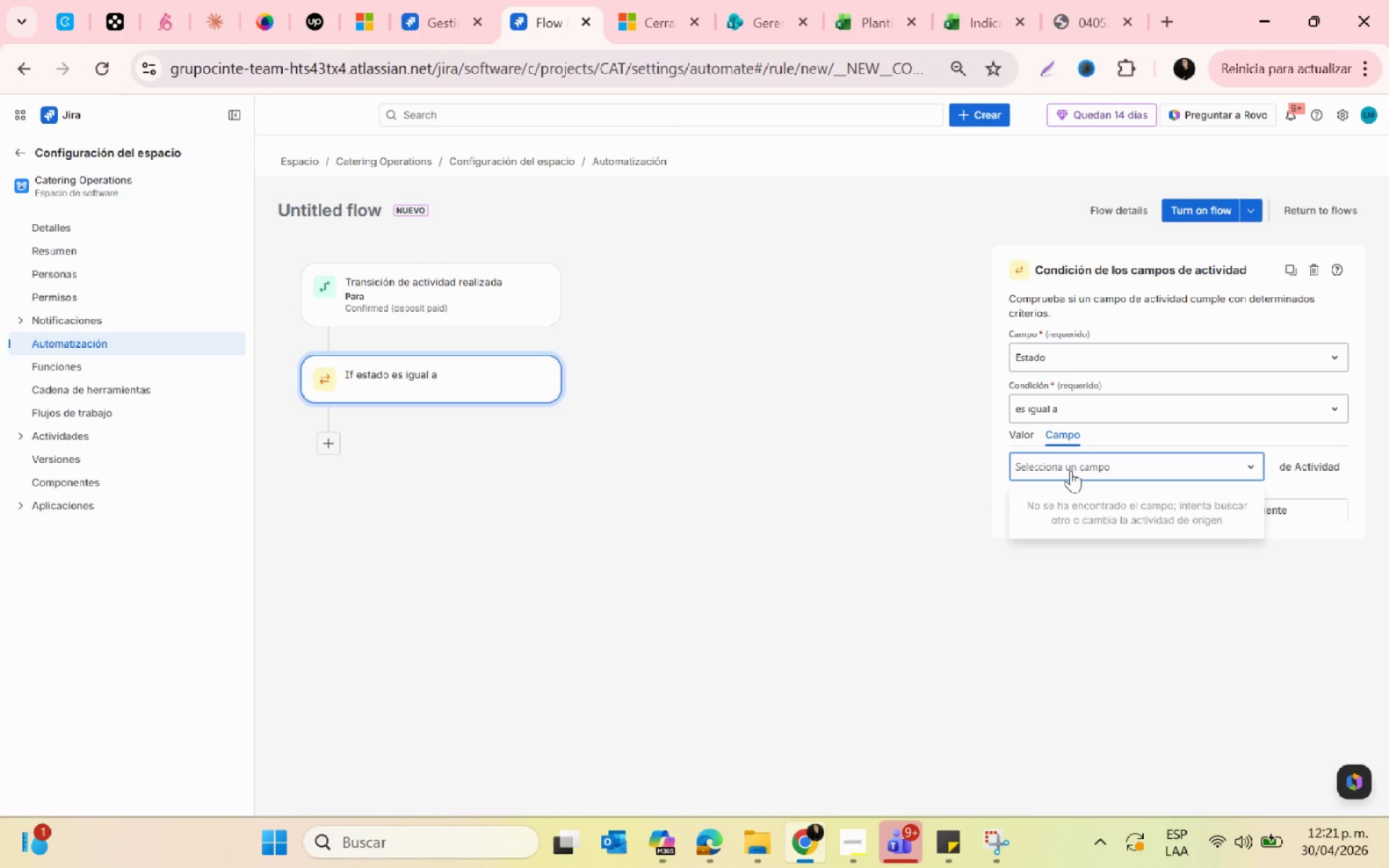 
left_click([1071, 471])
 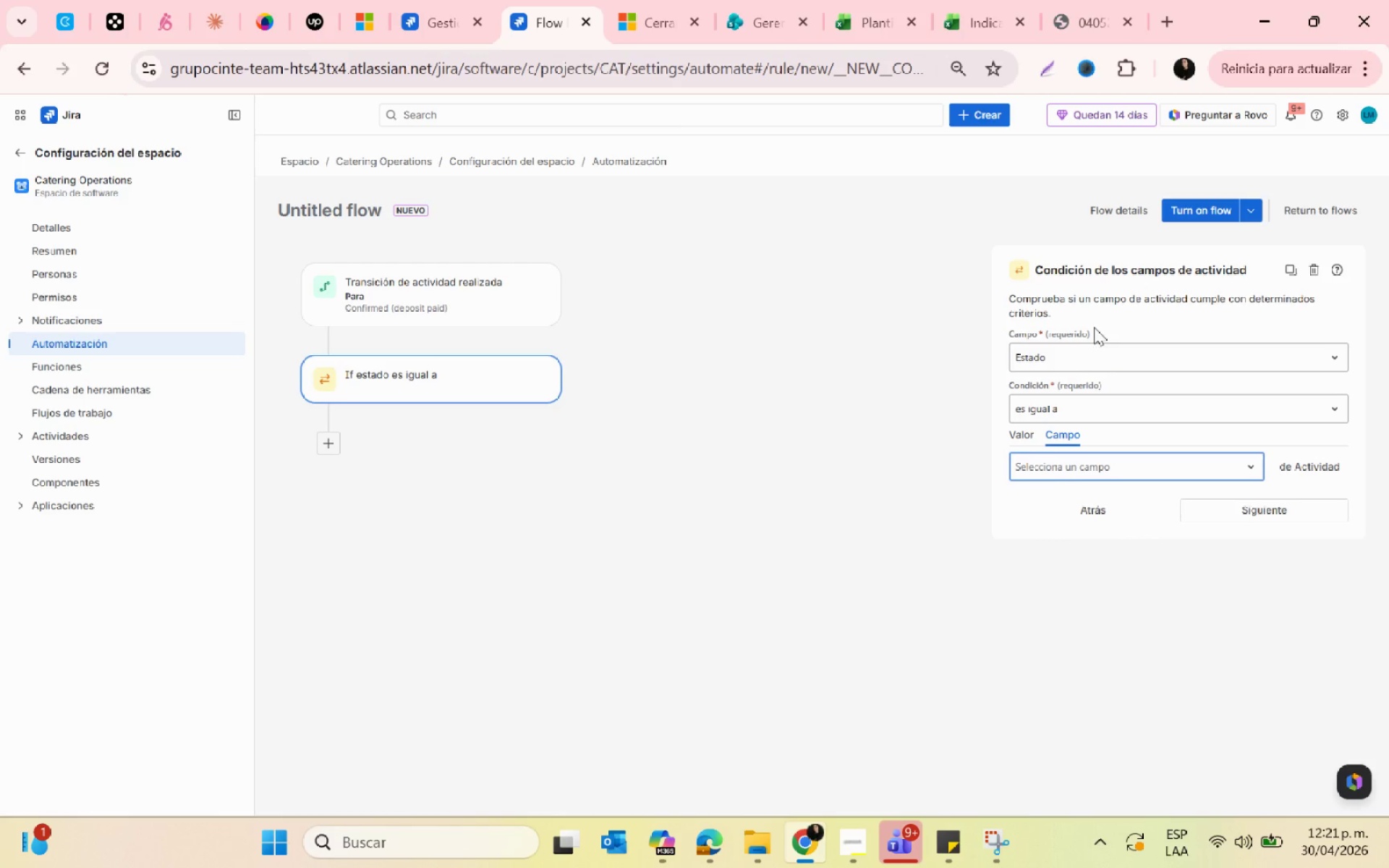 
left_click([1094, 360])
 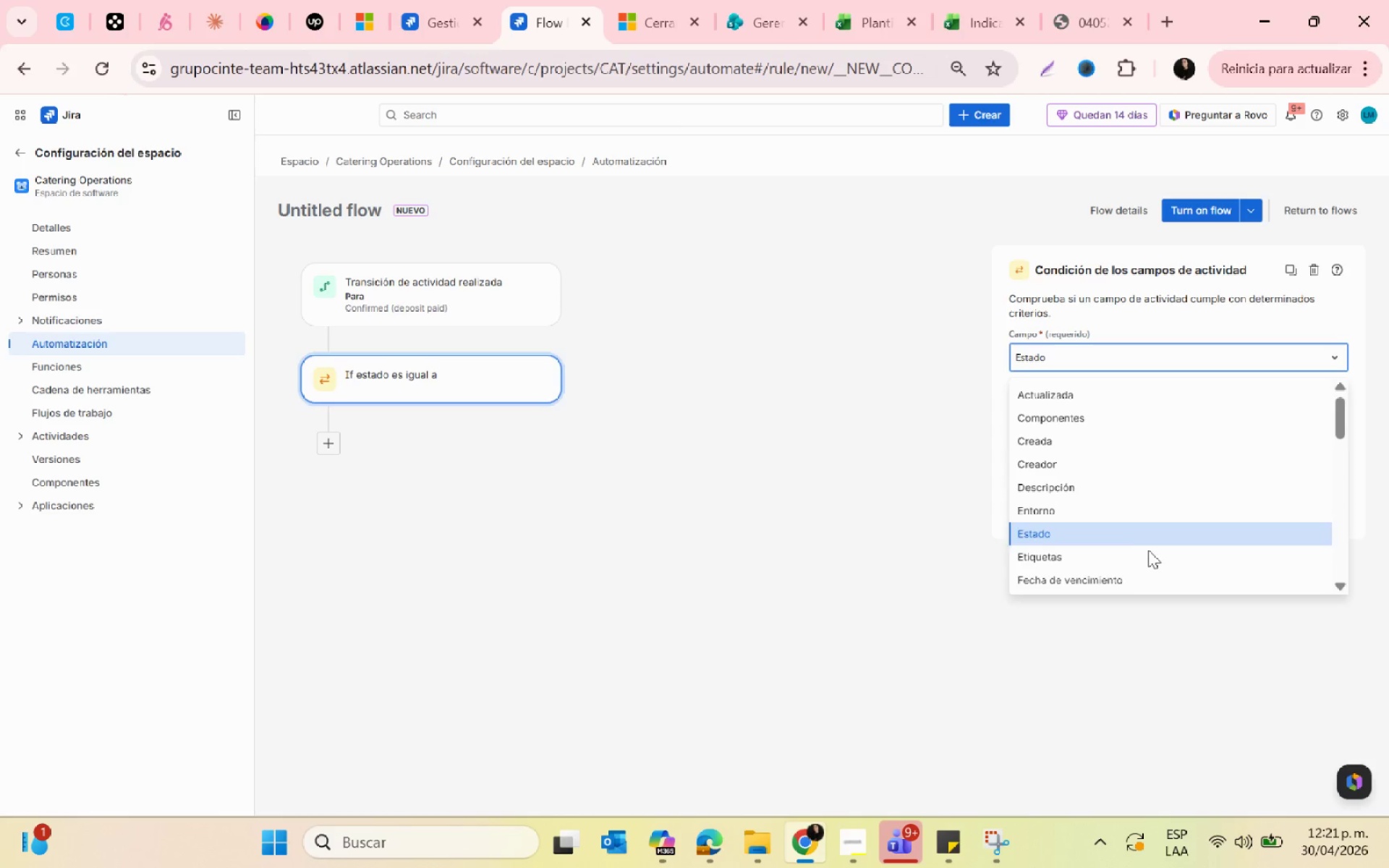 
scroll: coordinate [1150, 555], scroll_direction: down, amount: 2.0
 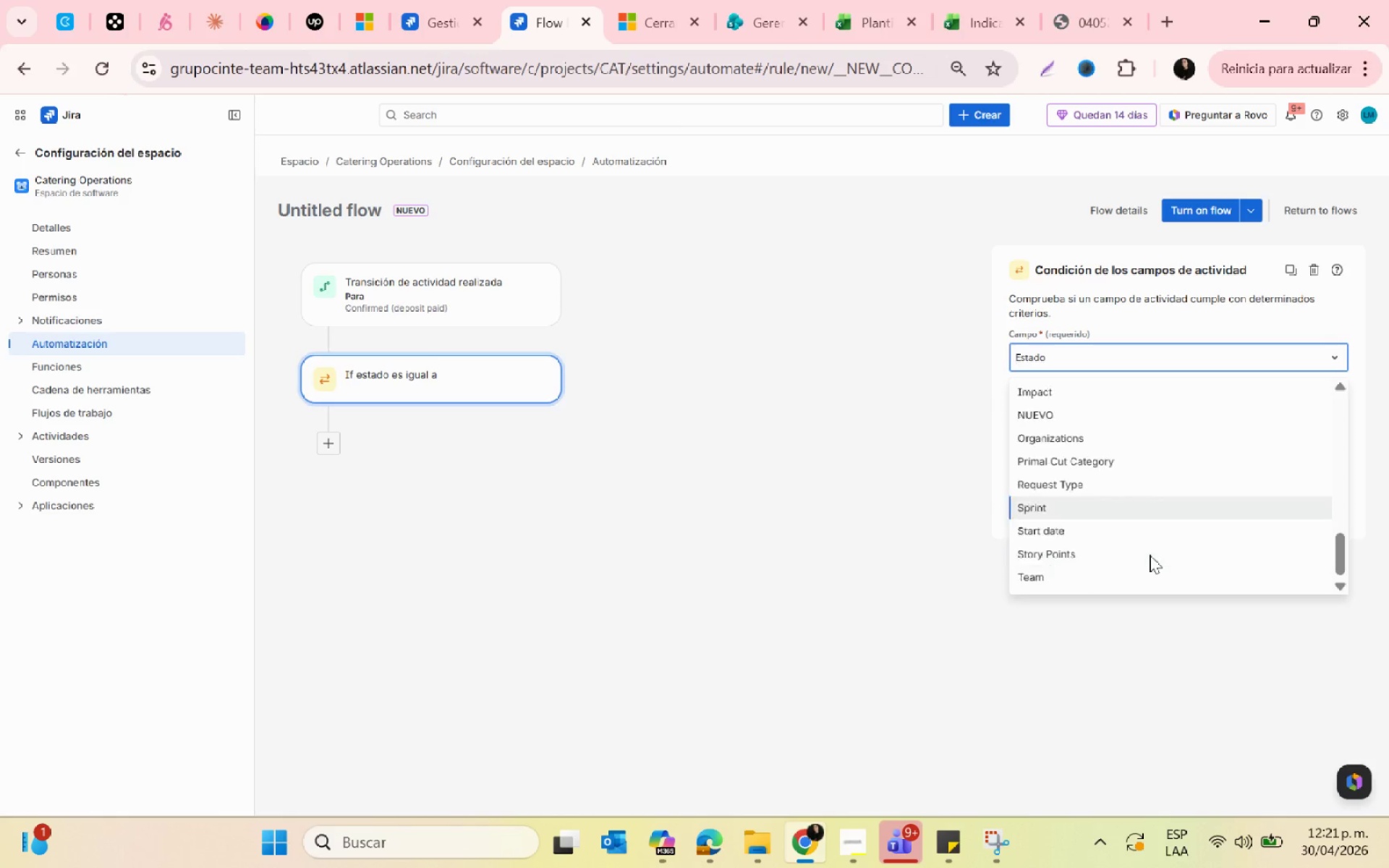 
scroll: coordinate [1150, 555], scroll_direction: up, amount: 2.0
 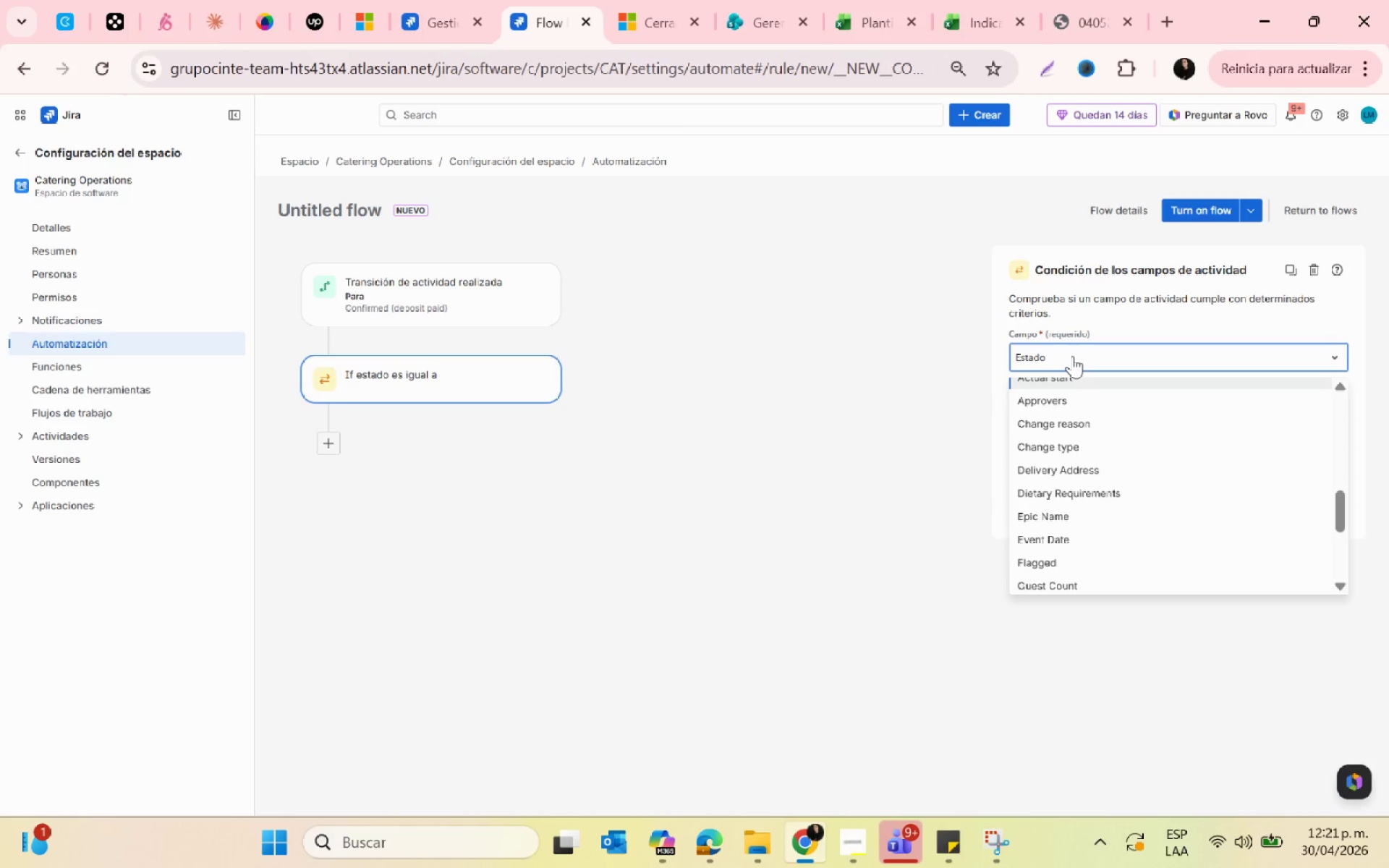 
type(pr)
 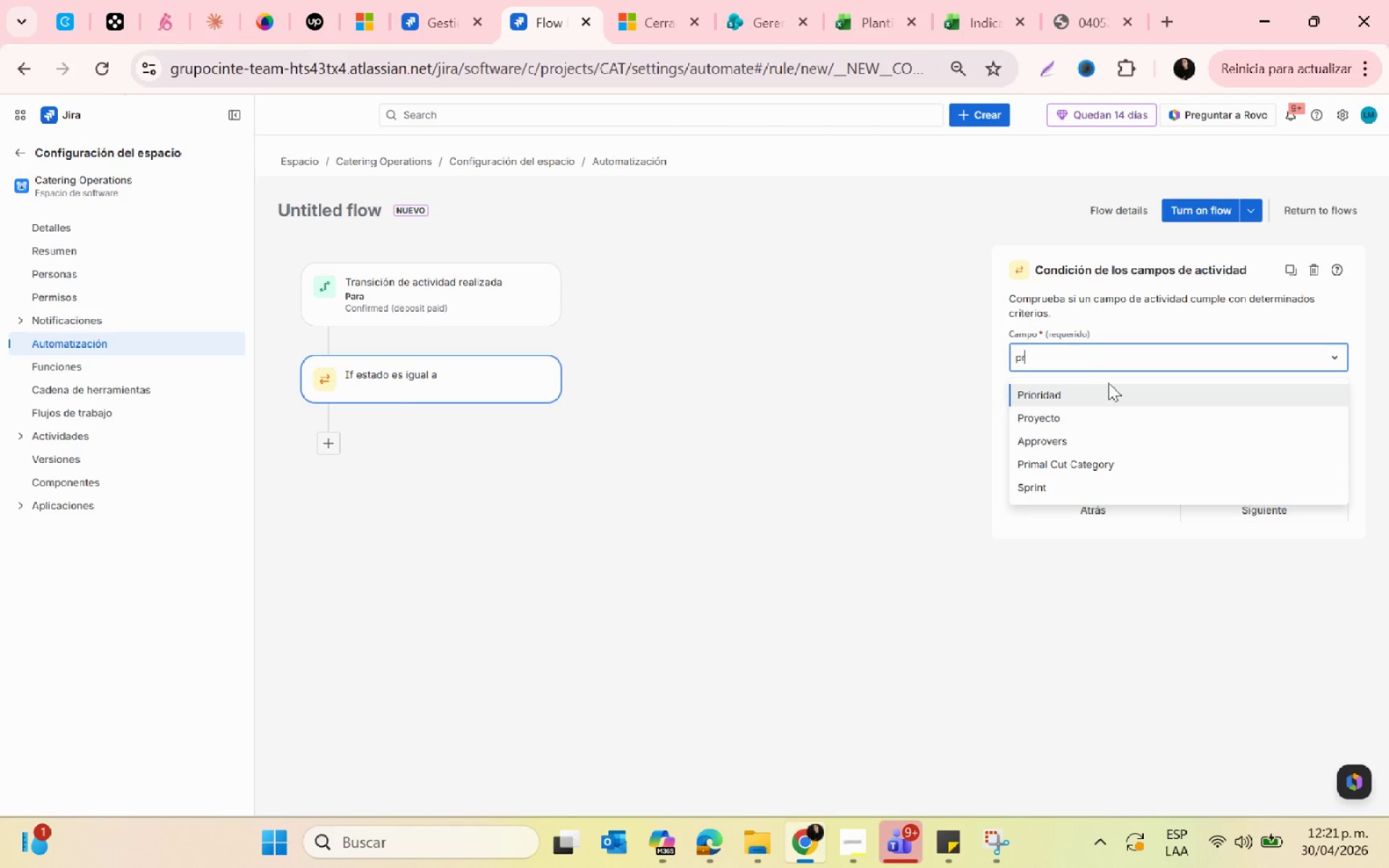 
left_click([1110, 390])
 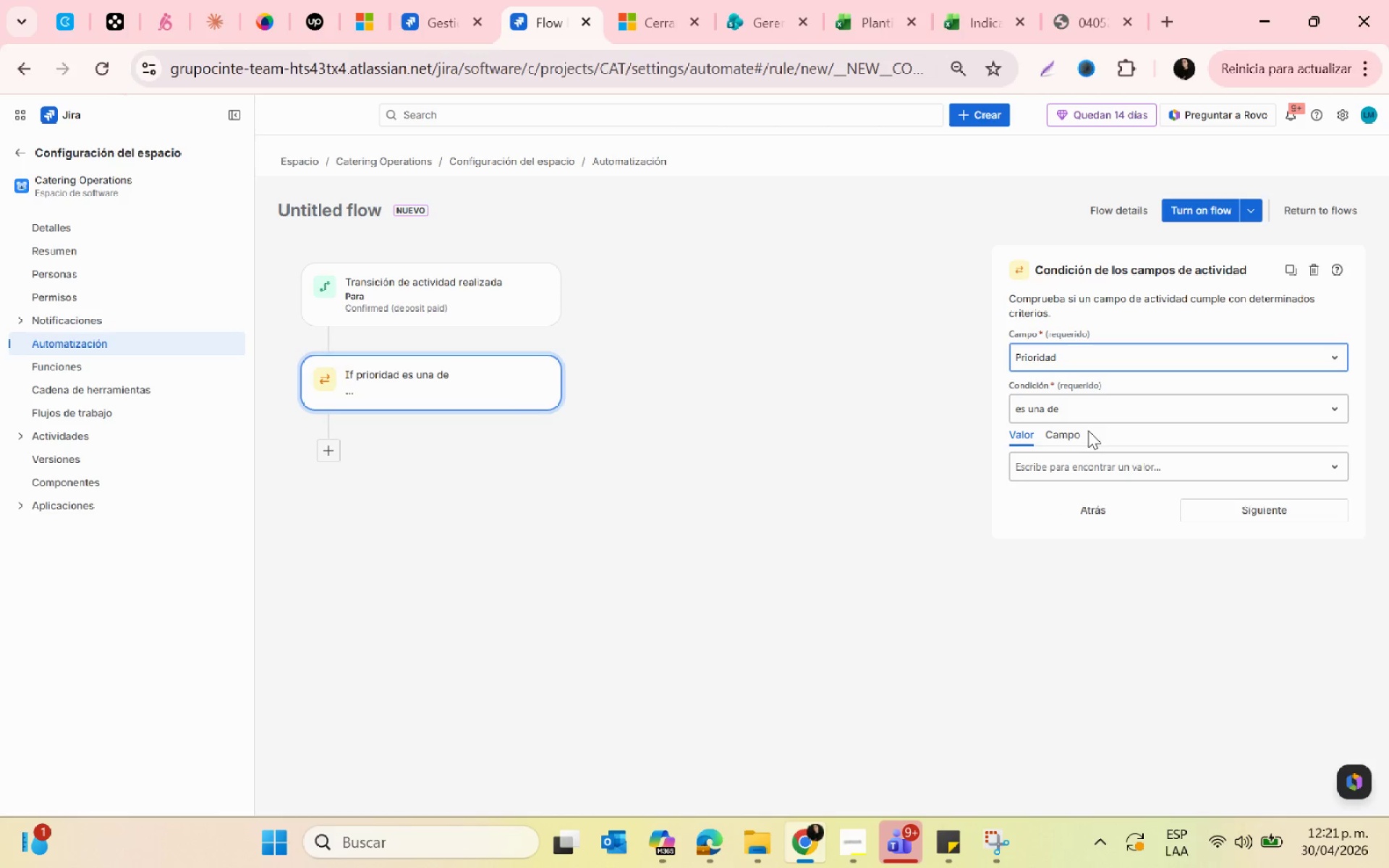 
left_click([1068, 433])
 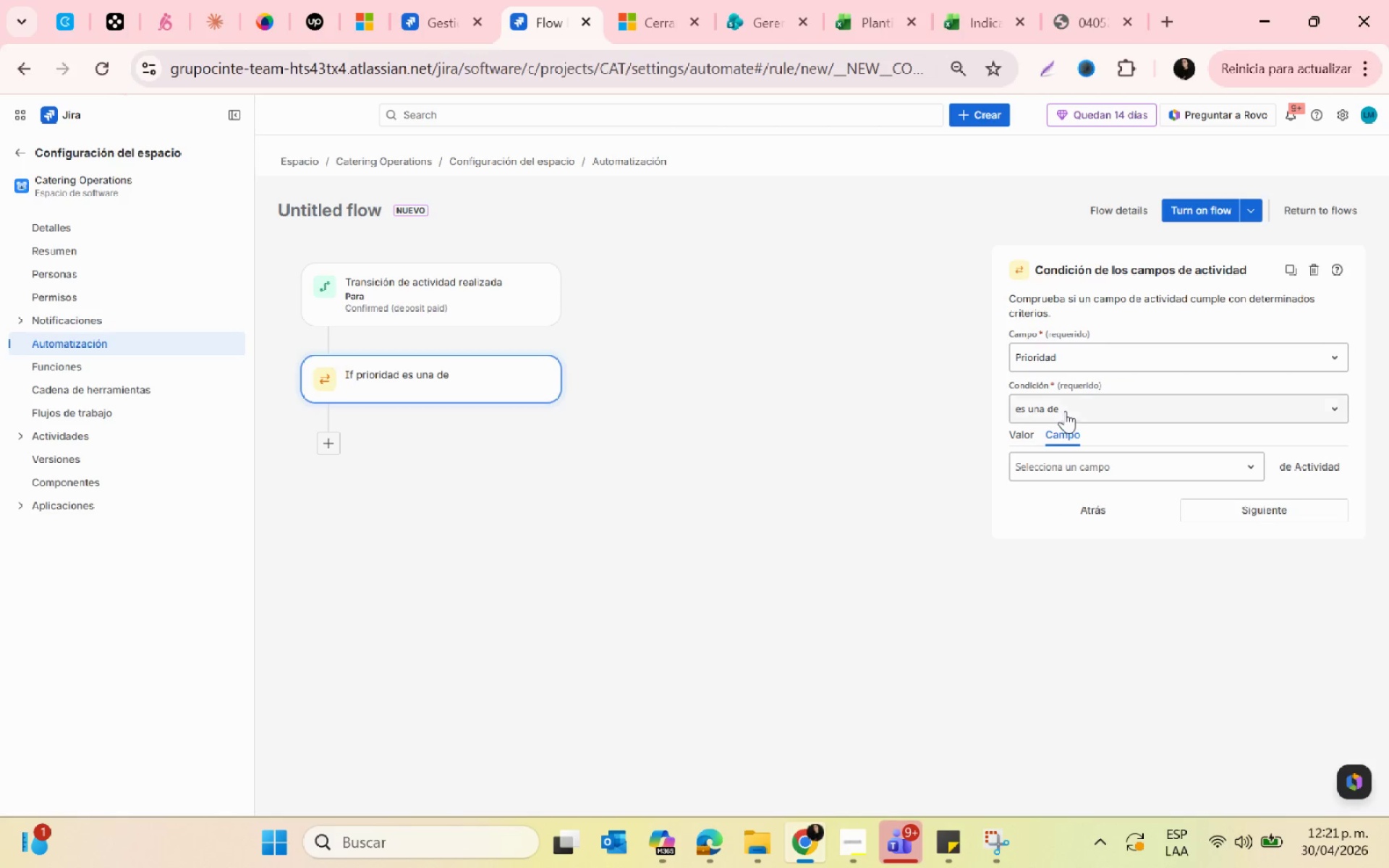 
left_click([1065, 411])
 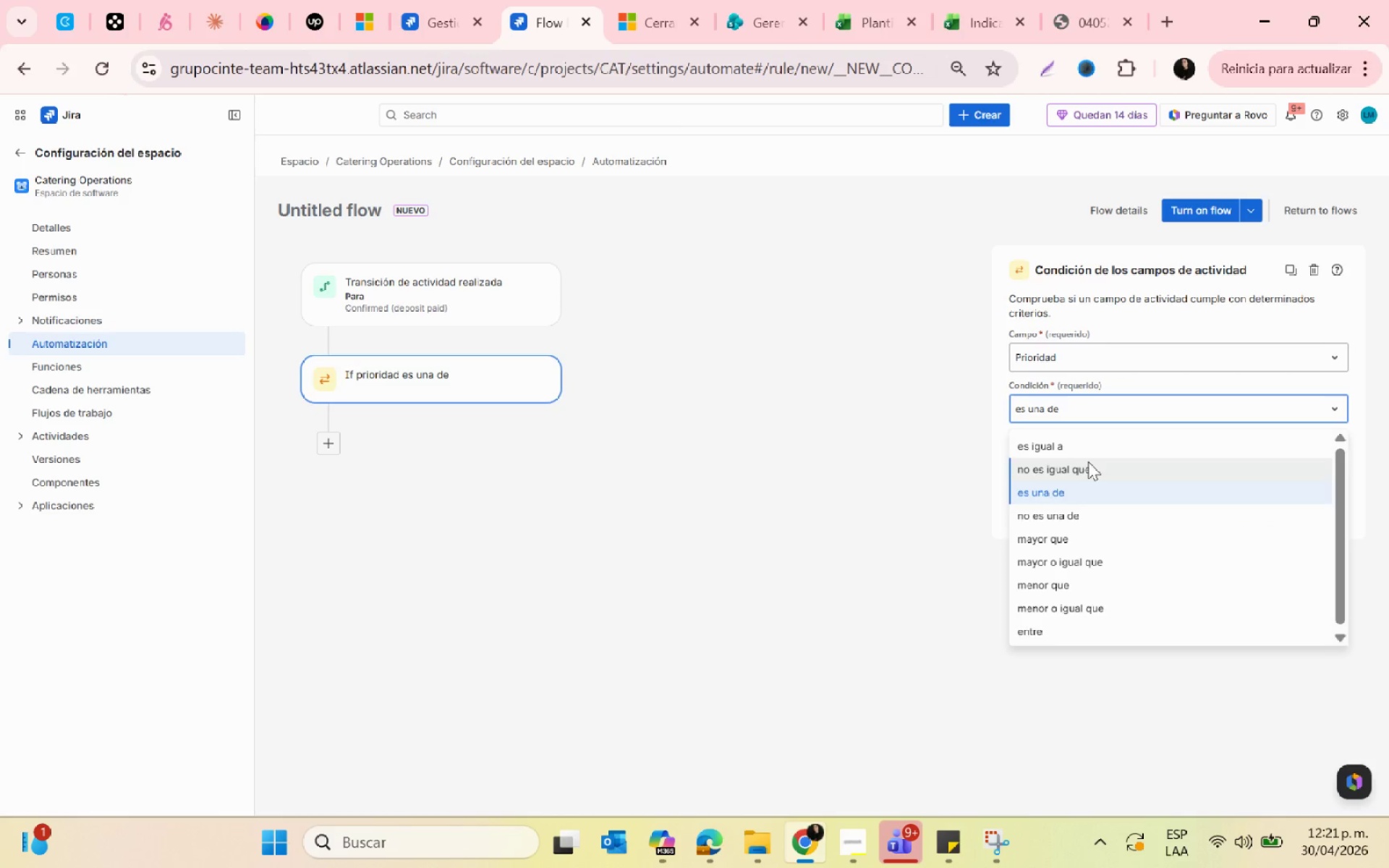 
left_click([1084, 447])
 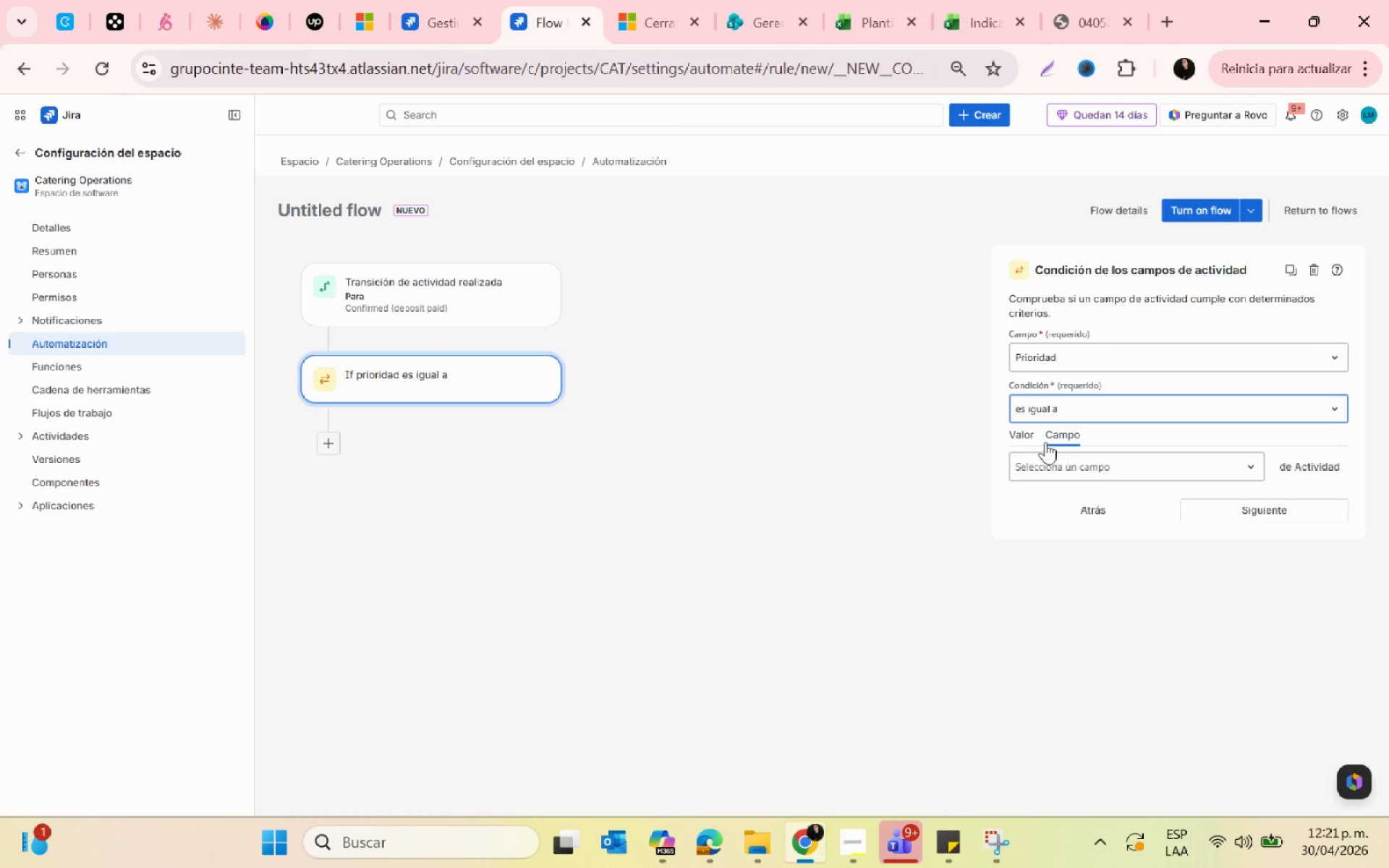 
left_click([1030, 435])
 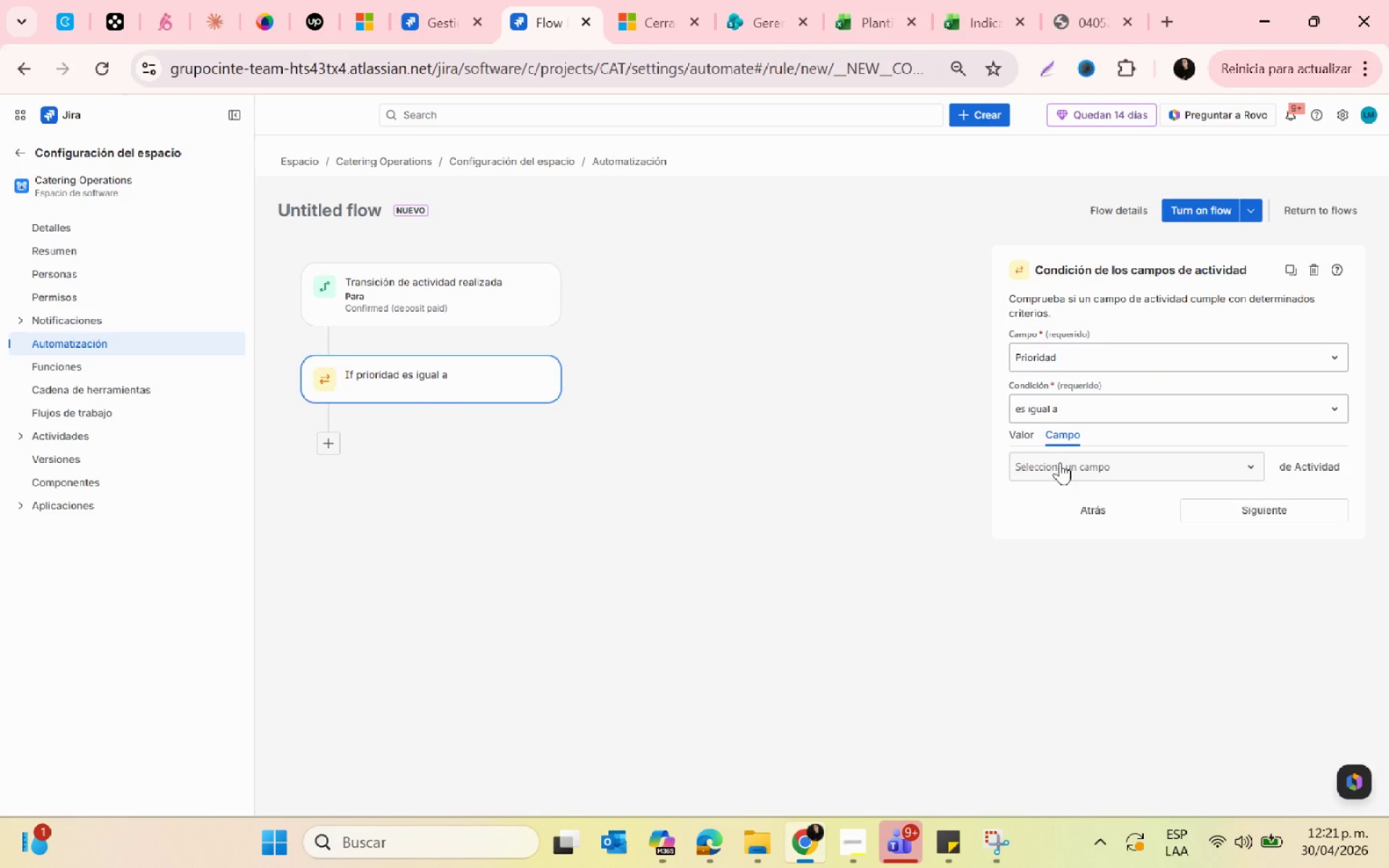 
double_click([1058, 473])
 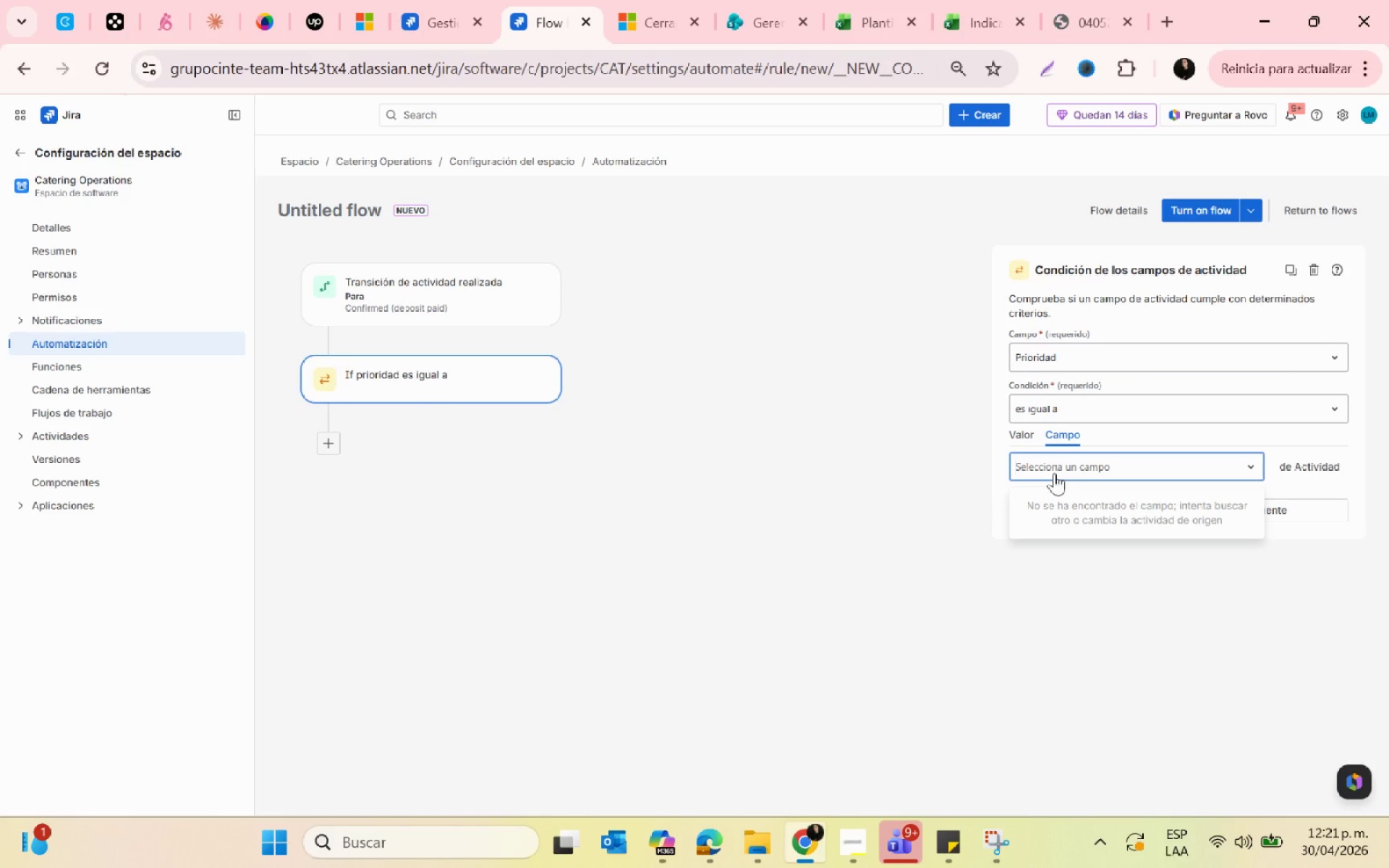 
left_click([901, 532])
 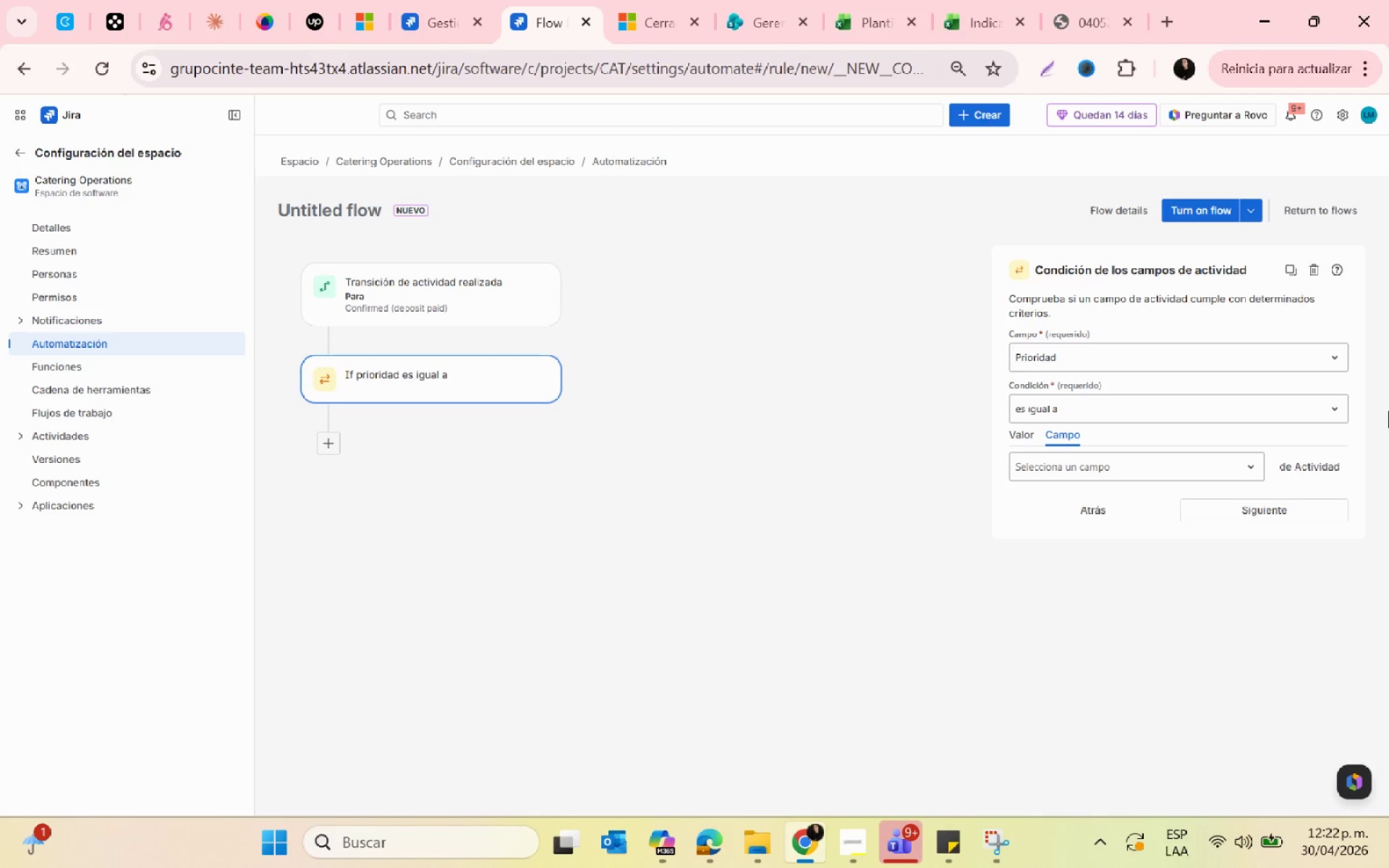 
wait(29.05)
 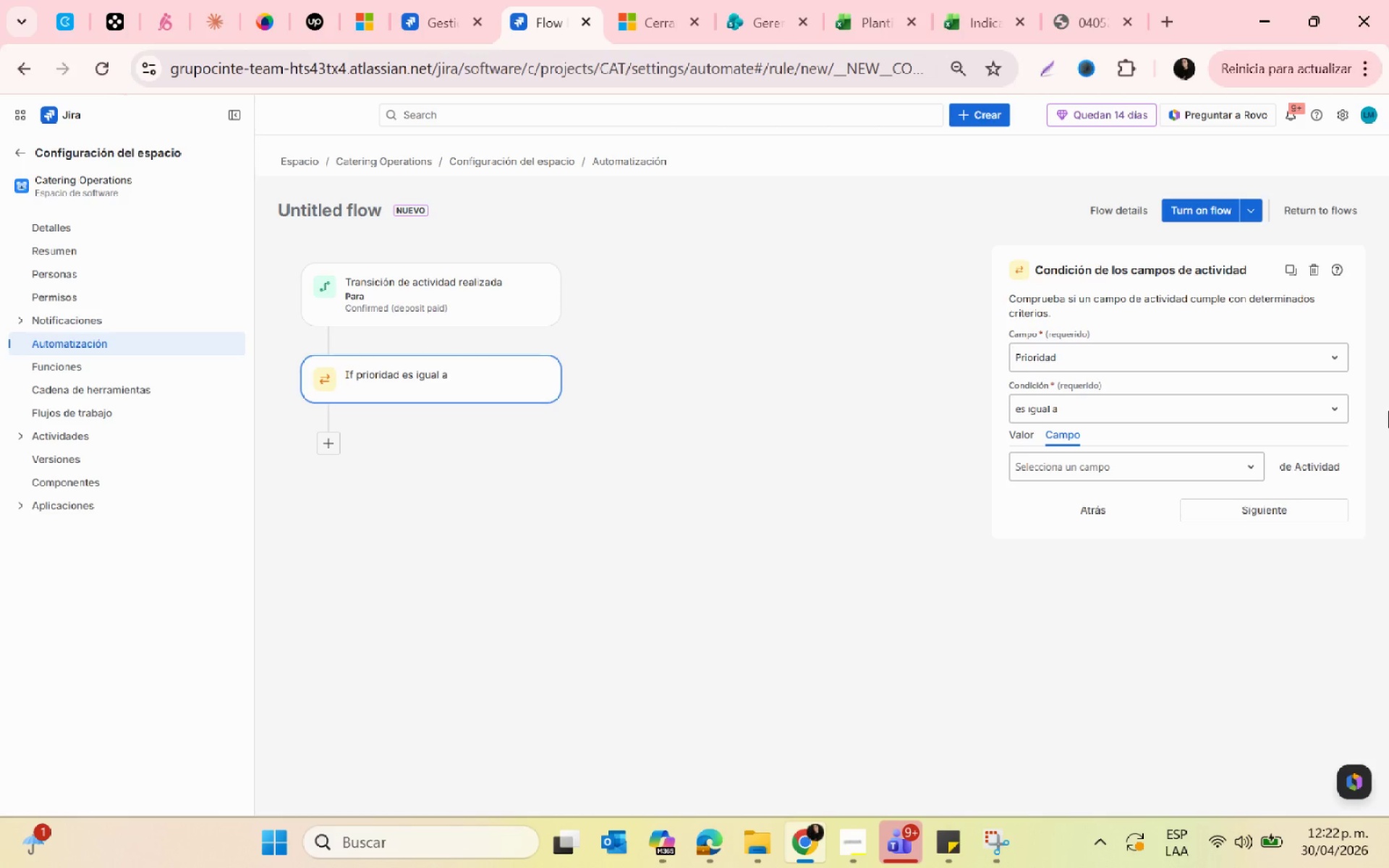 
left_click([1102, 363])
 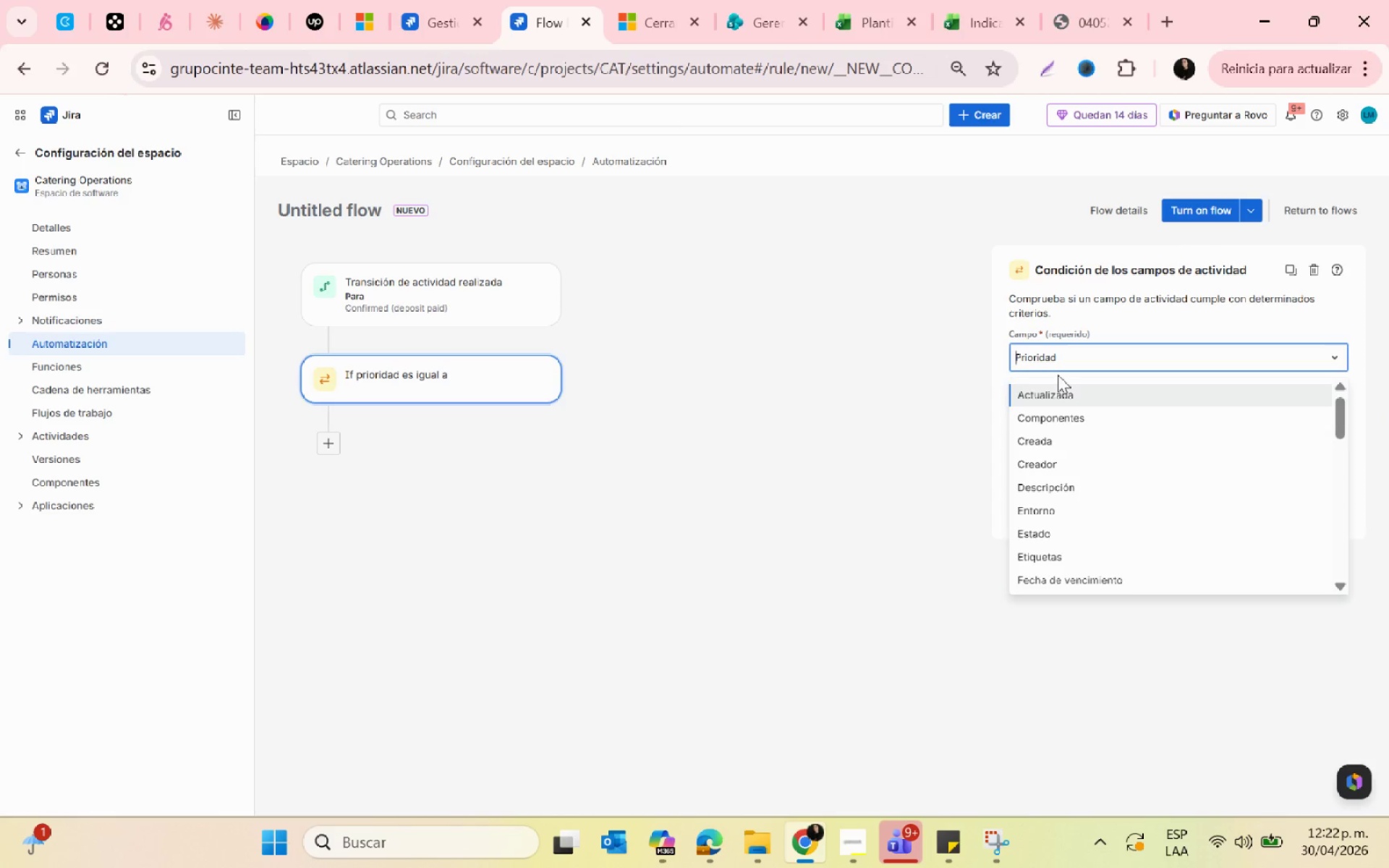 
left_click([654, 506])
 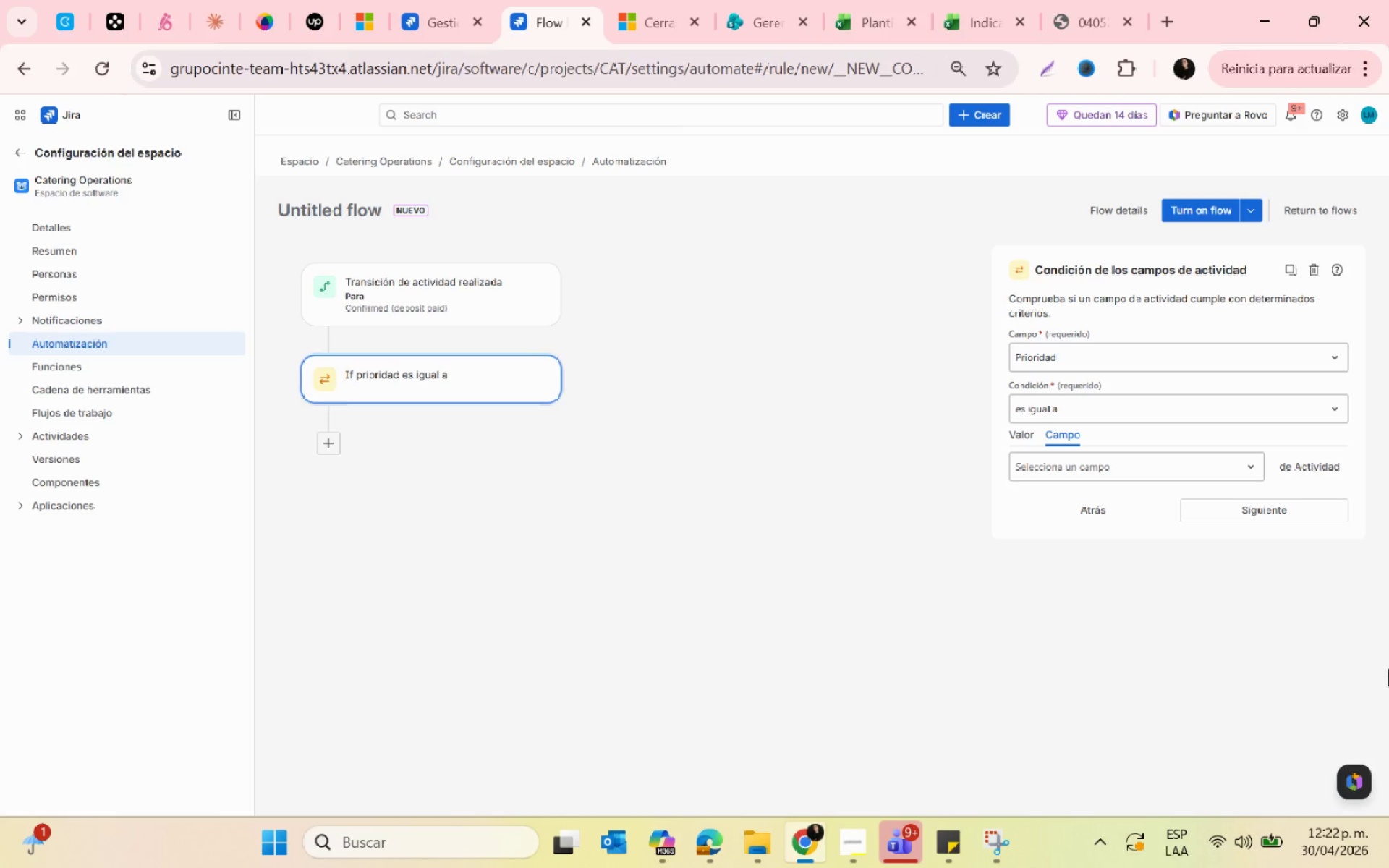 
wait(13.53)
 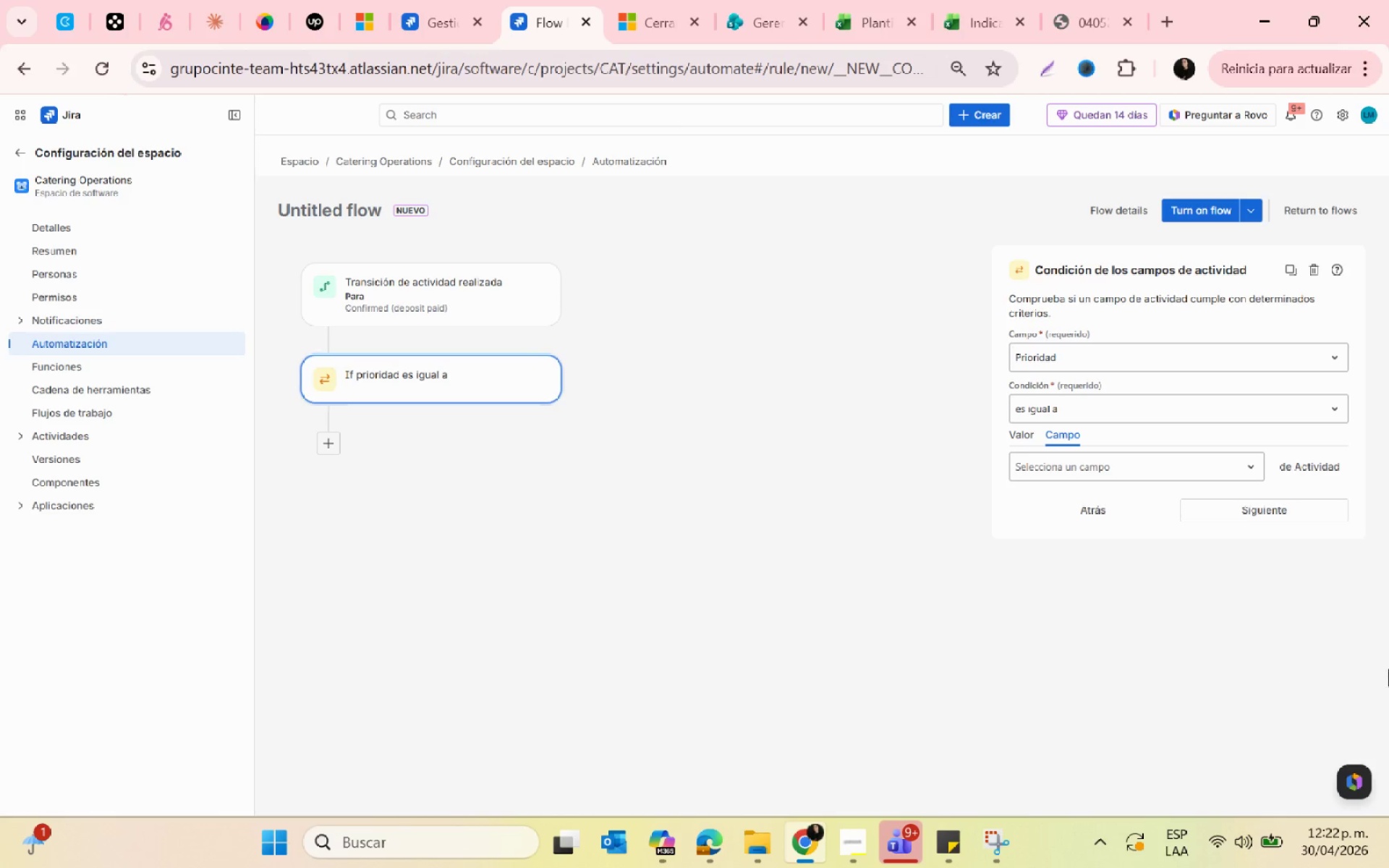 
left_click([1313, 266])
 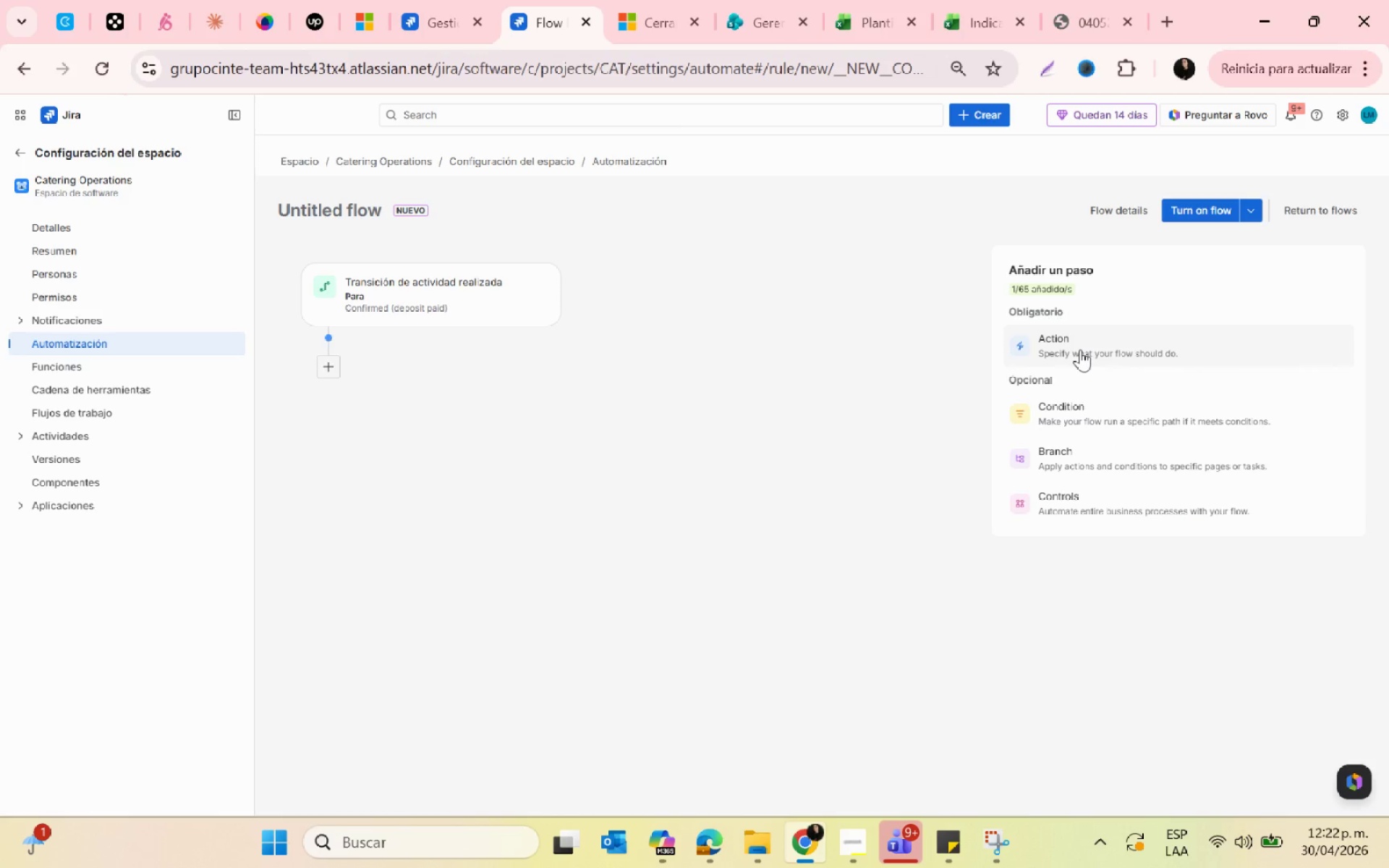 
wait(5.51)
 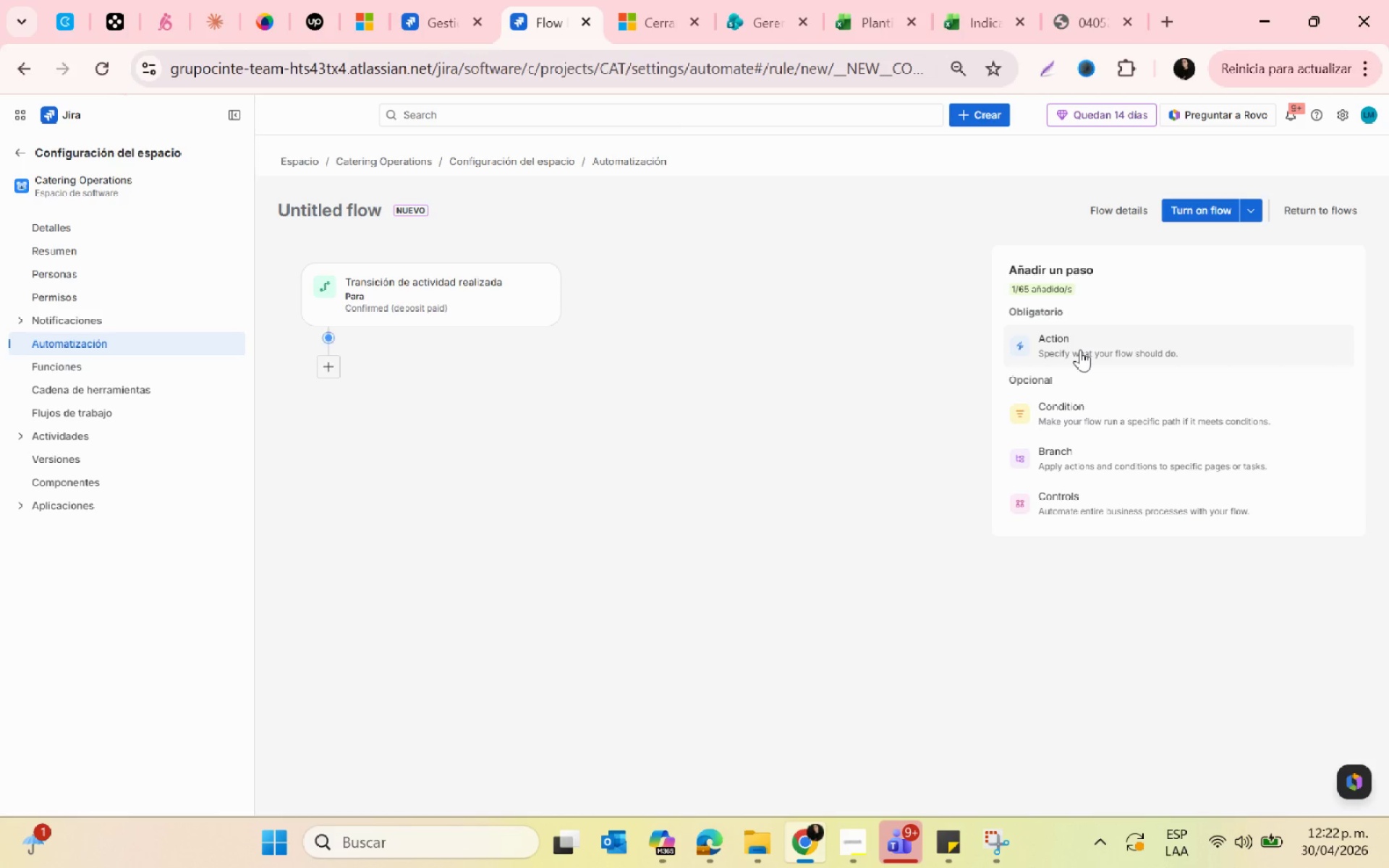 
left_click([1080, 349])
 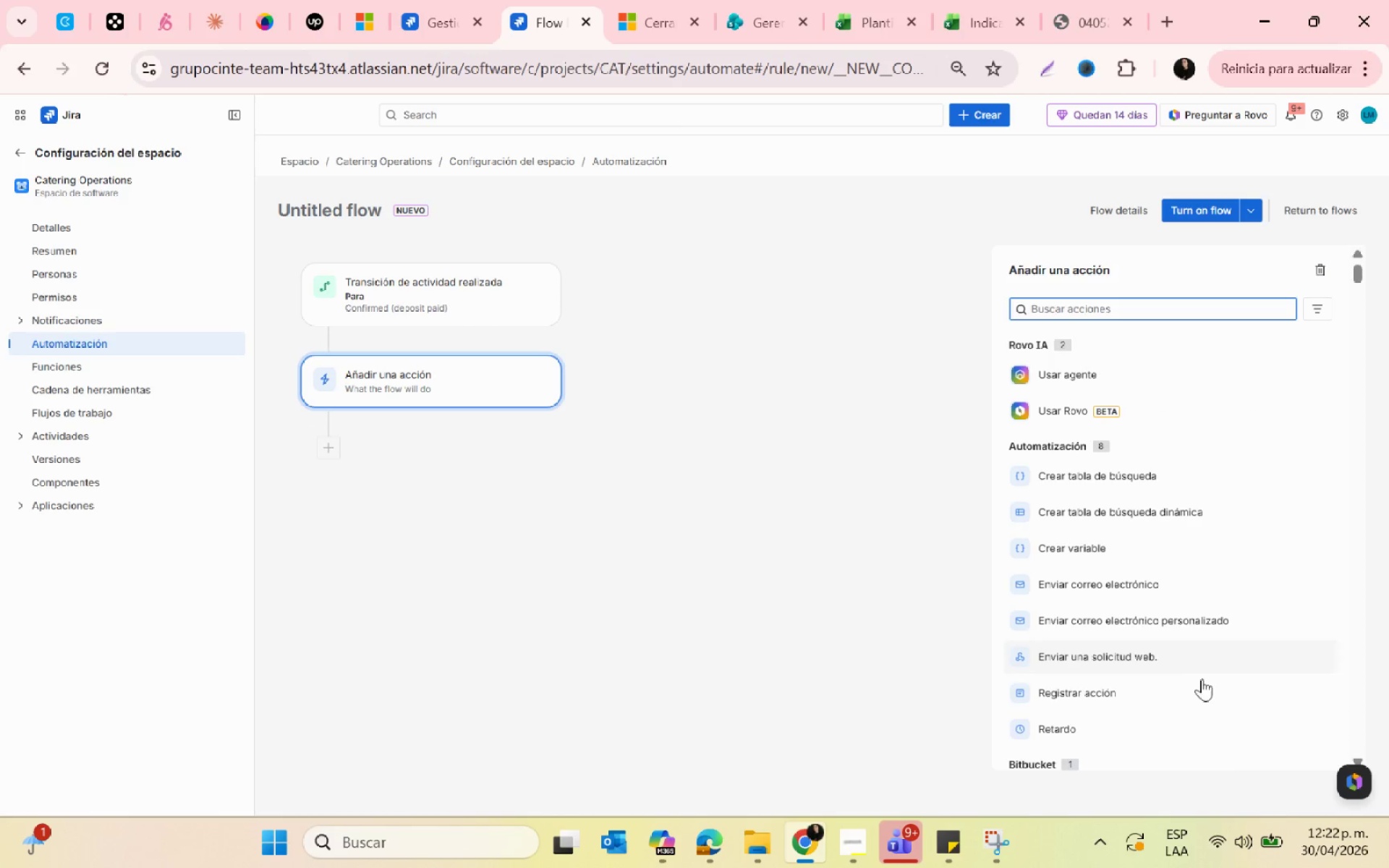 
scroll: coordinate [1204, 683], scroll_direction: down, amount: 7.0
 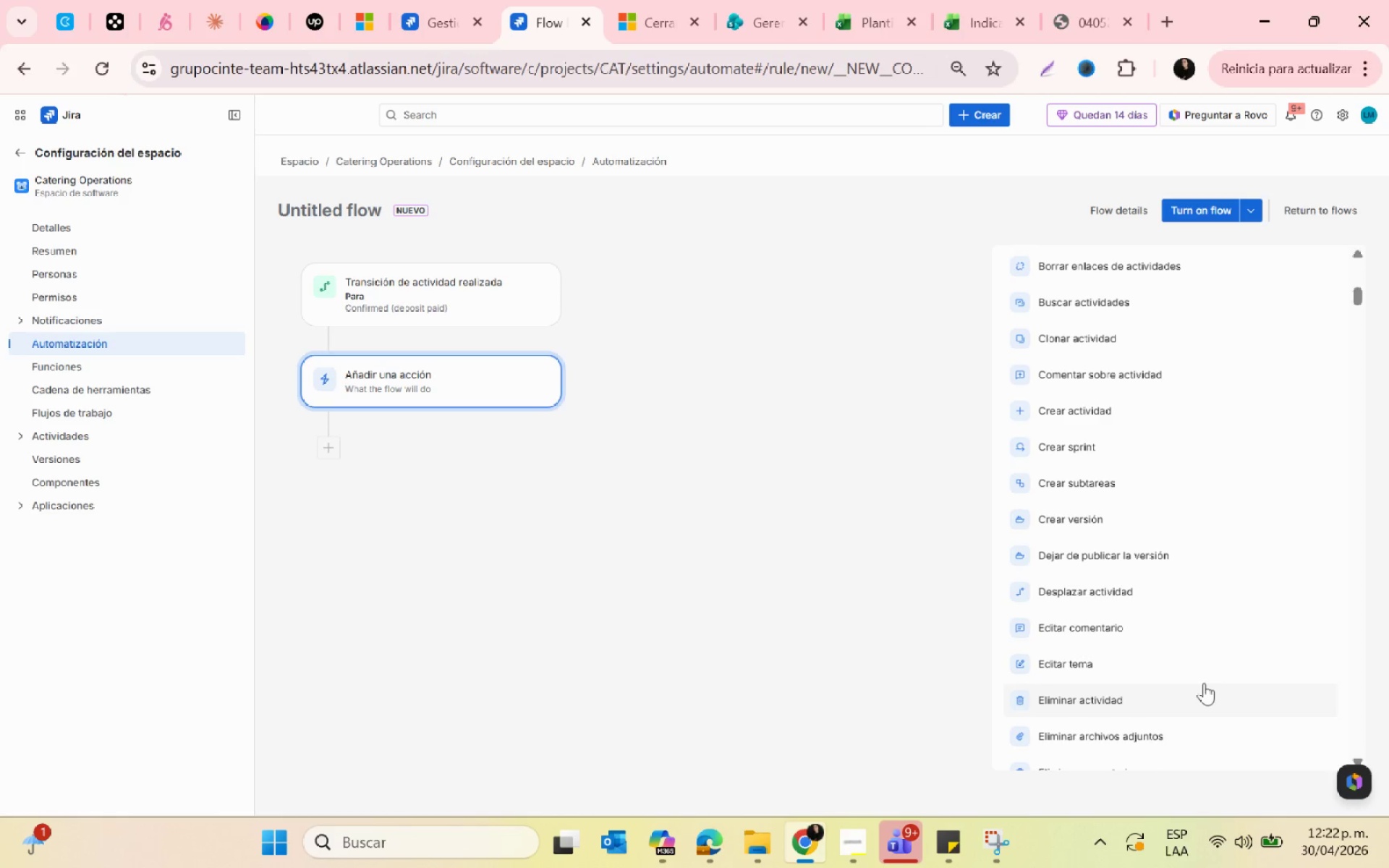 
left_click([1081, 659])
 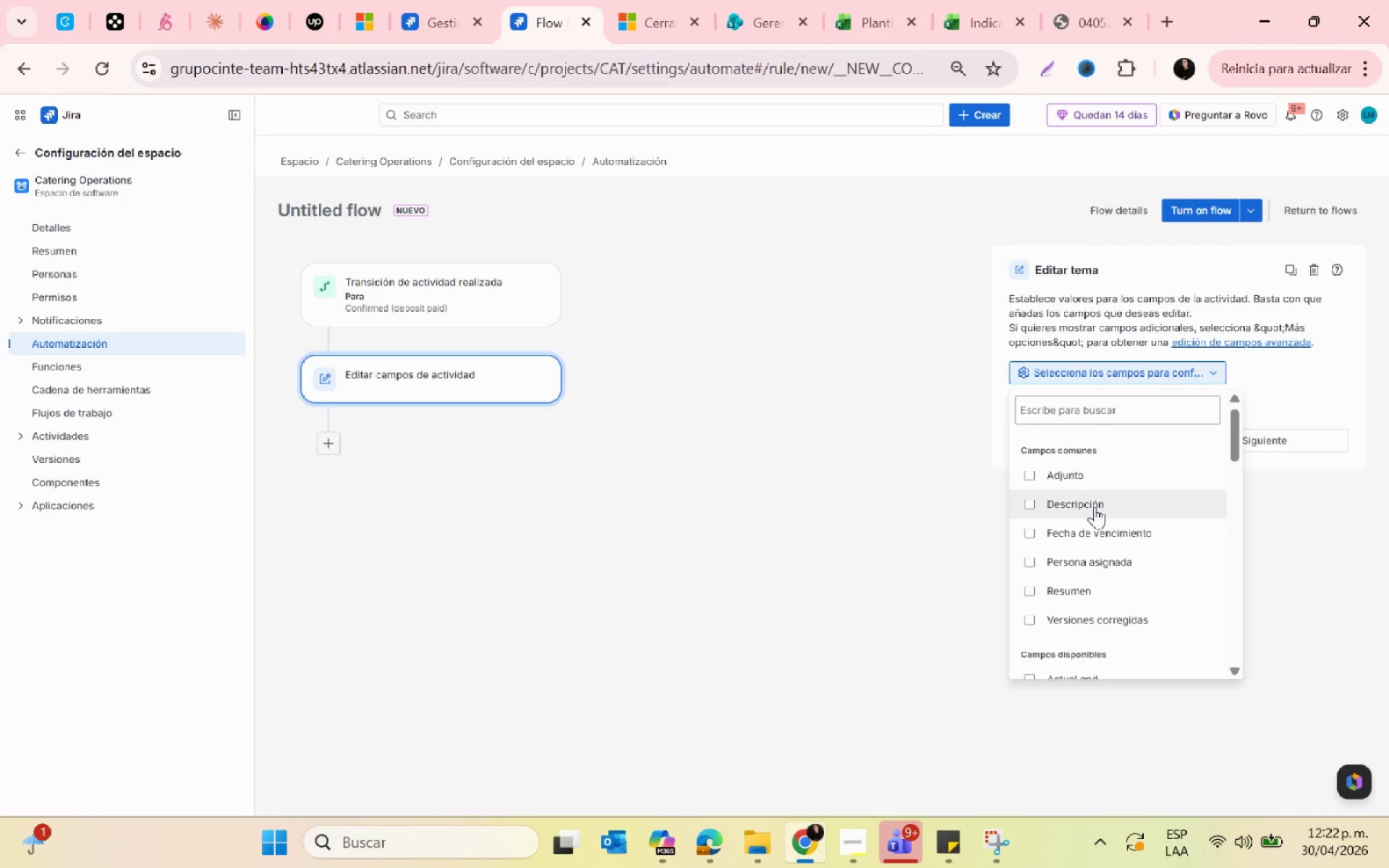 
type(pr)
 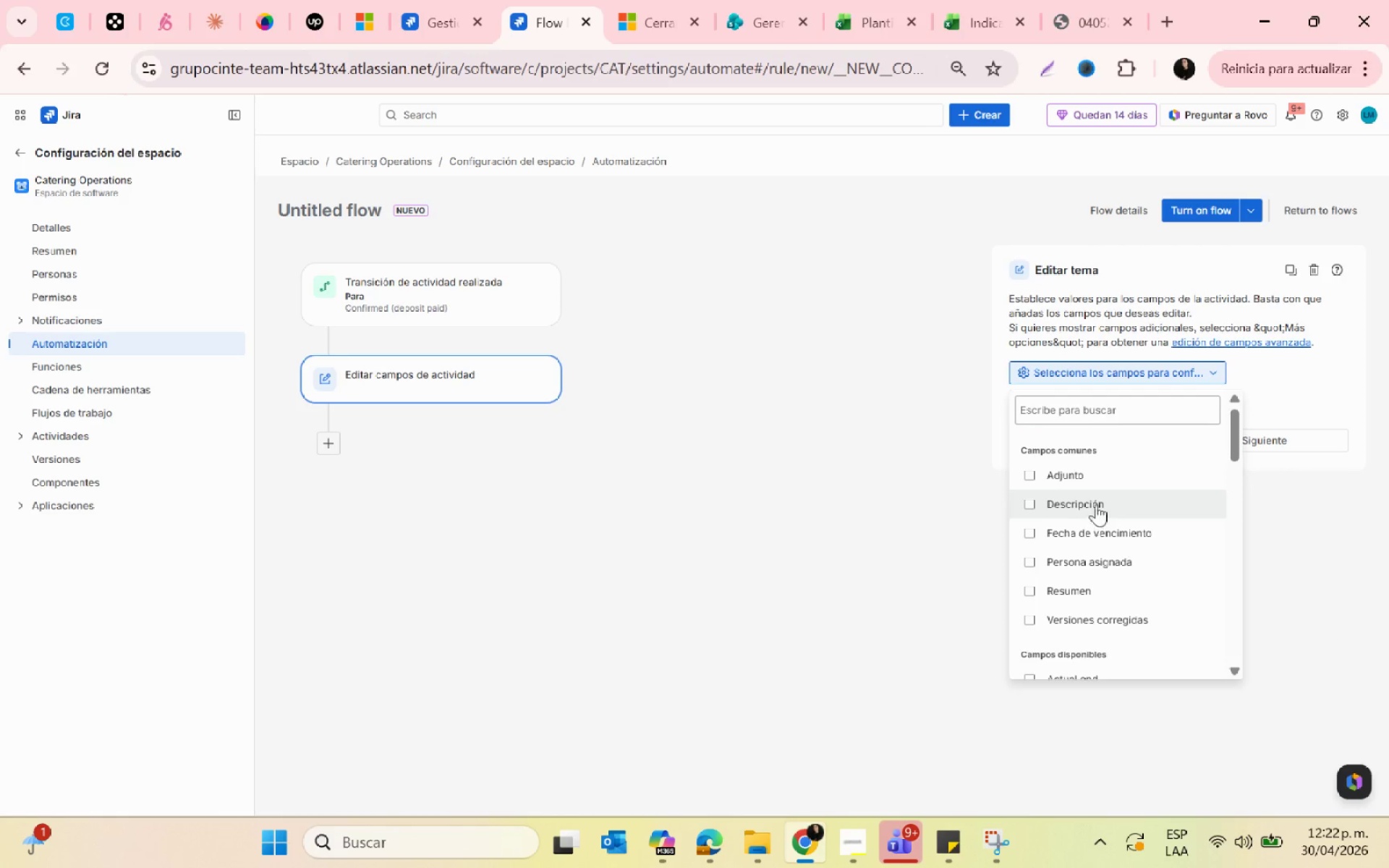 
left_click([1099, 411])
 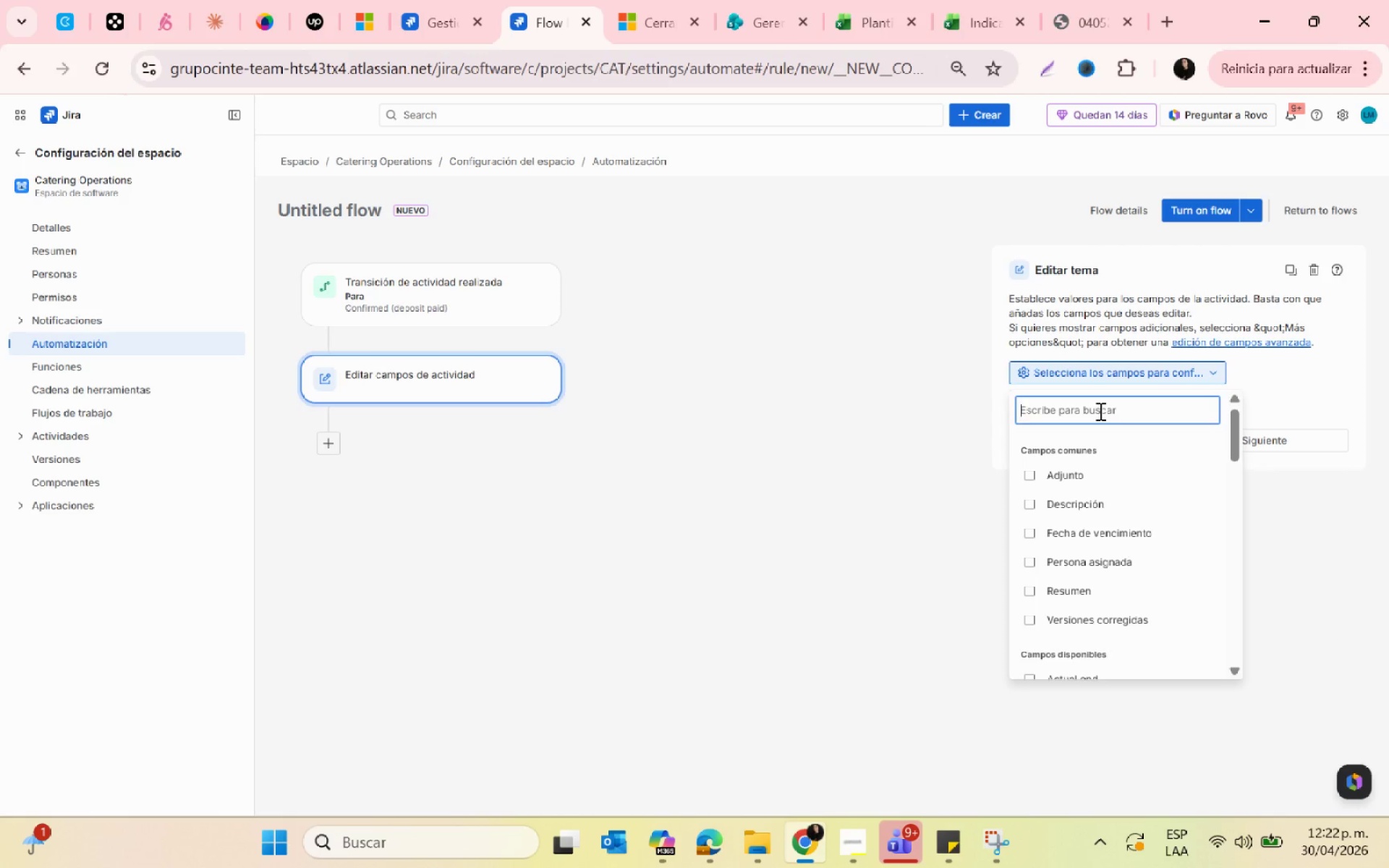 
type(pr)
 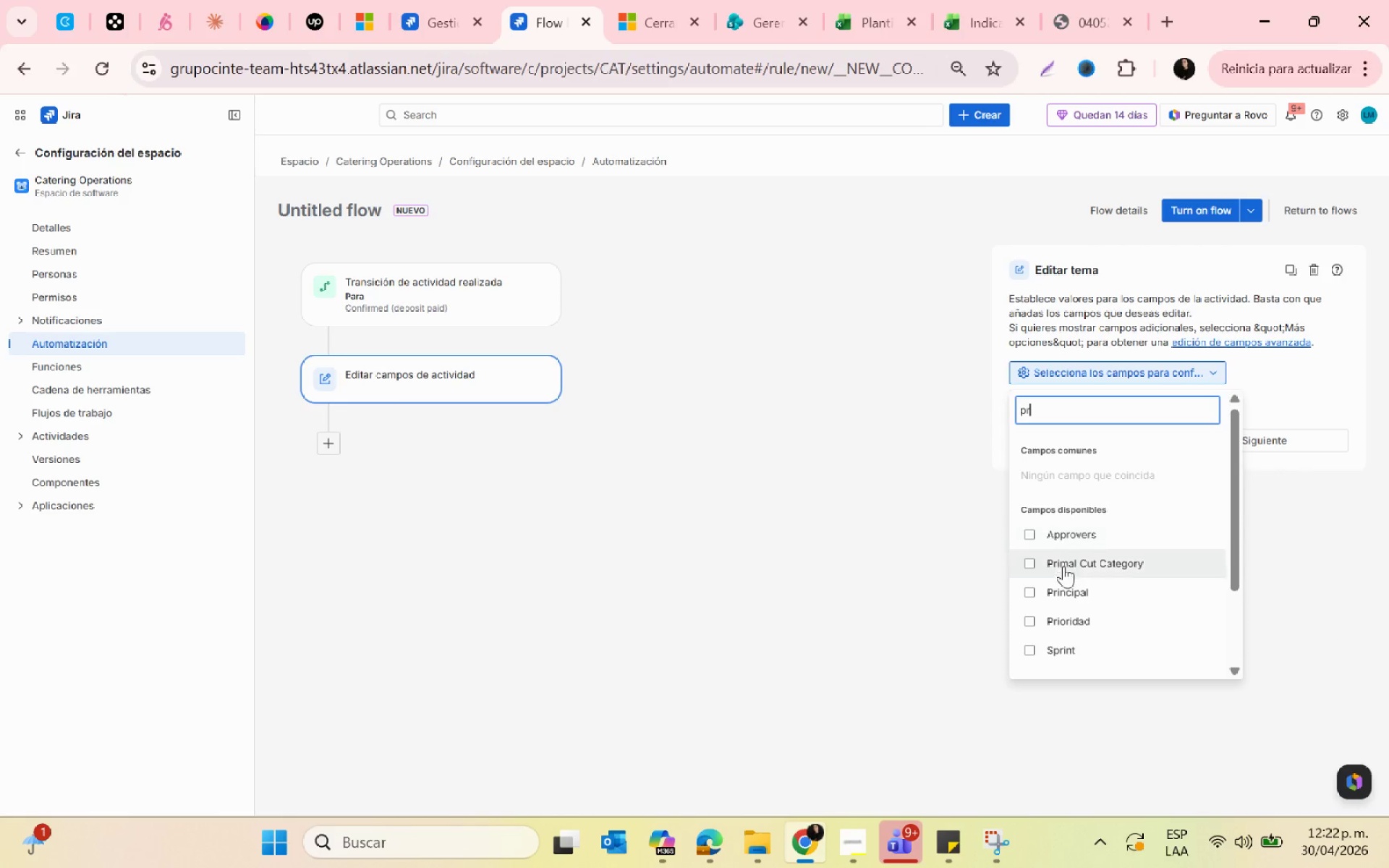 
left_click([1071, 620])
 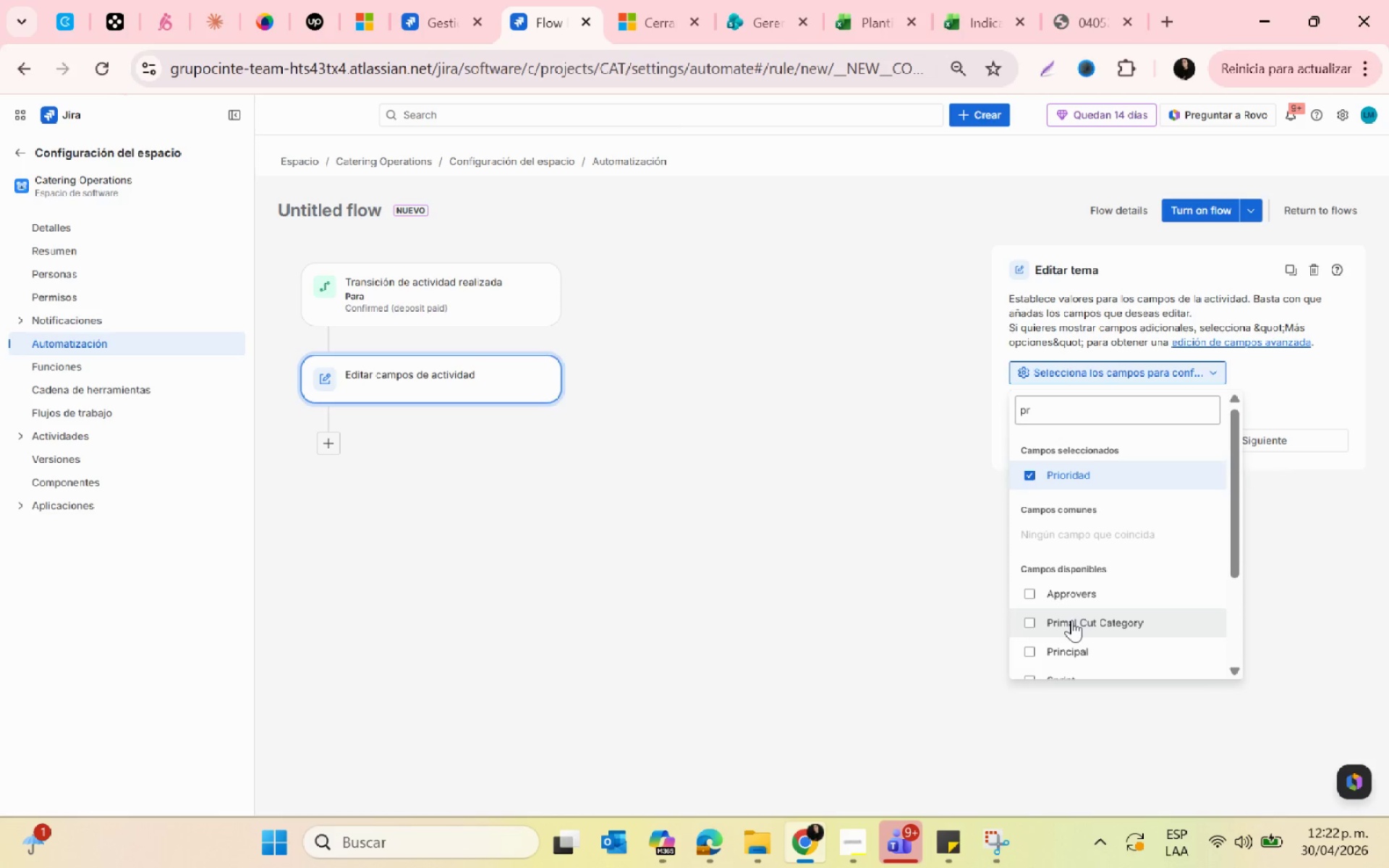 
left_click([762, 538])
 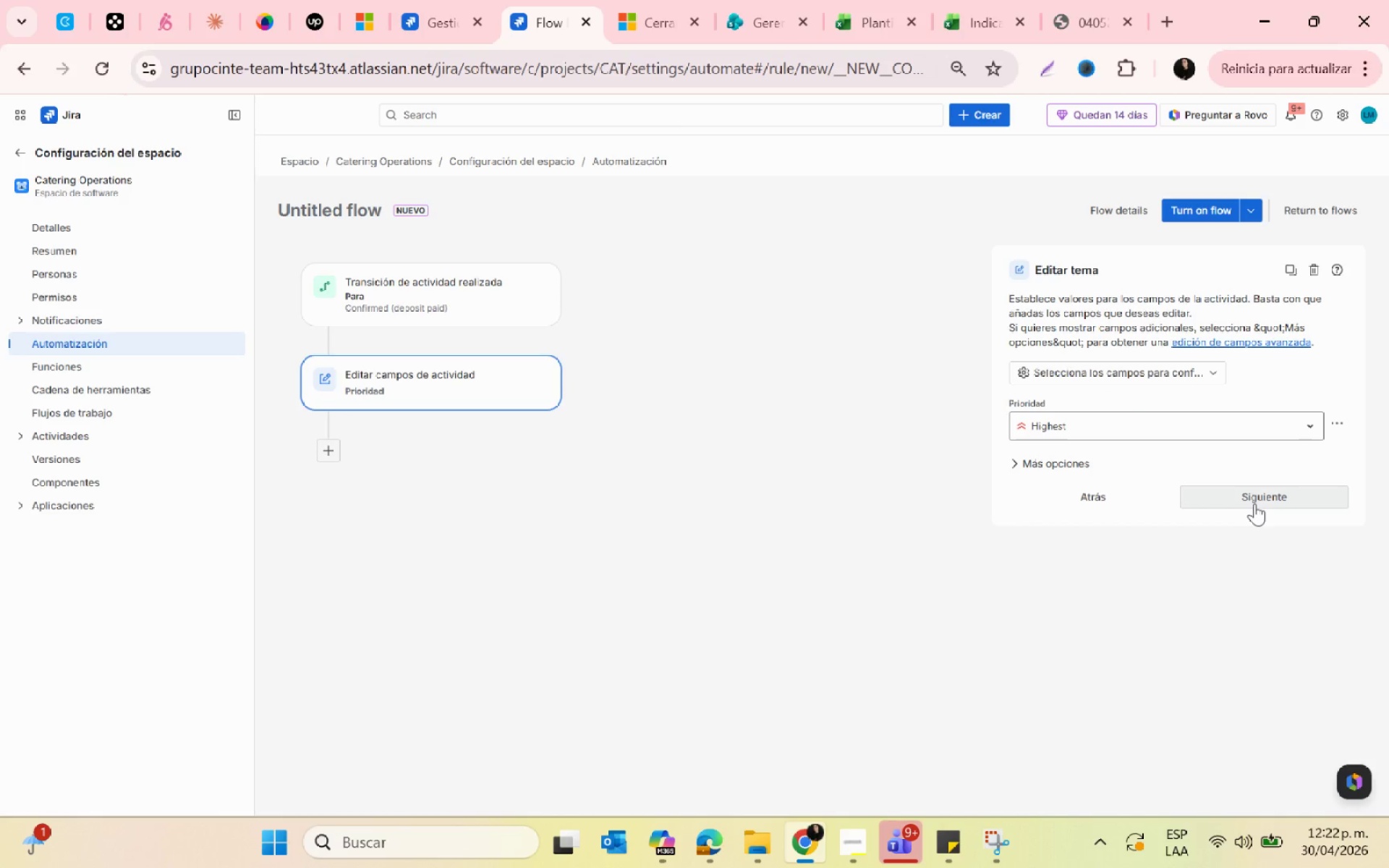 
left_click([1254, 503])
 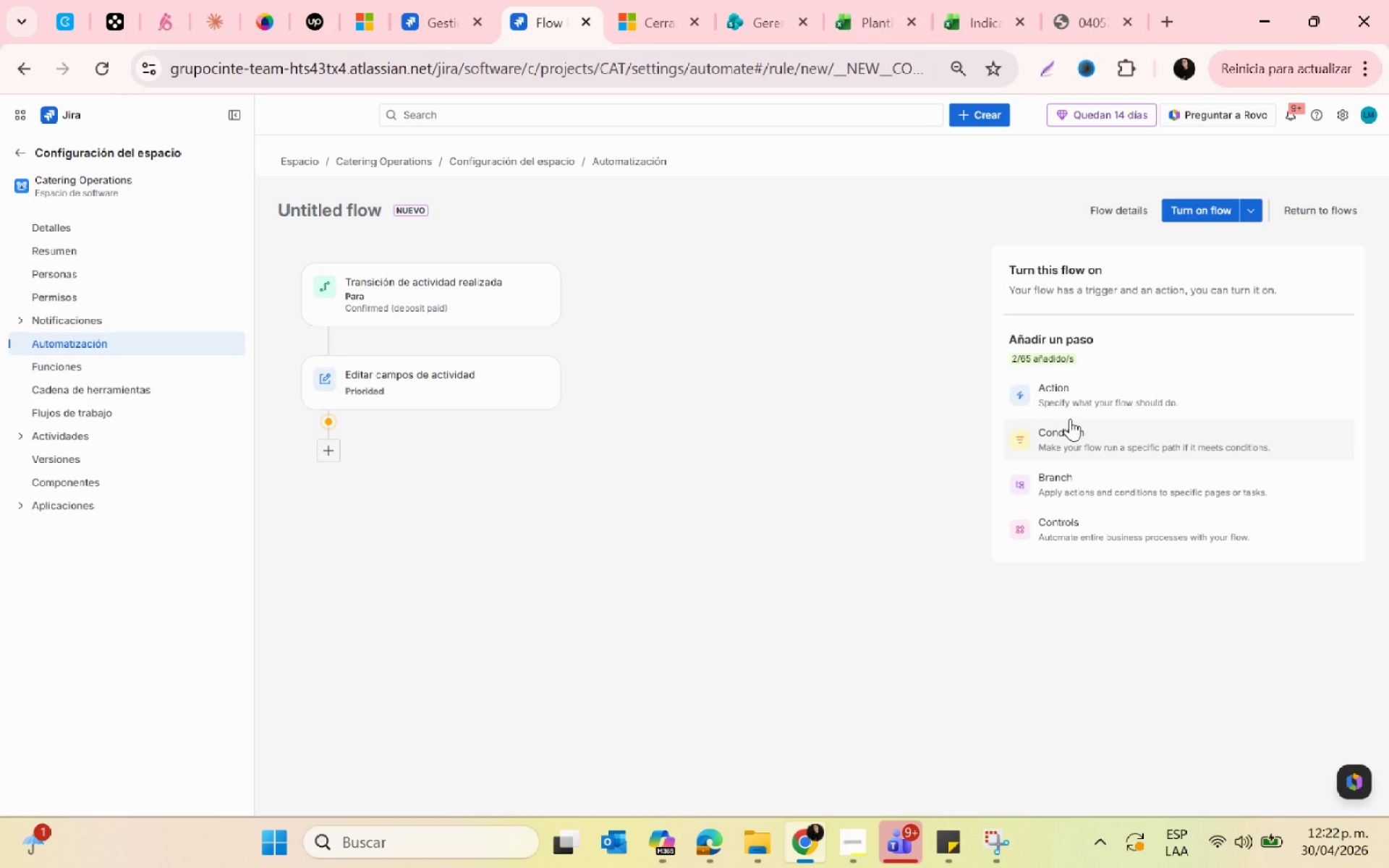 
left_click([1058, 401])
 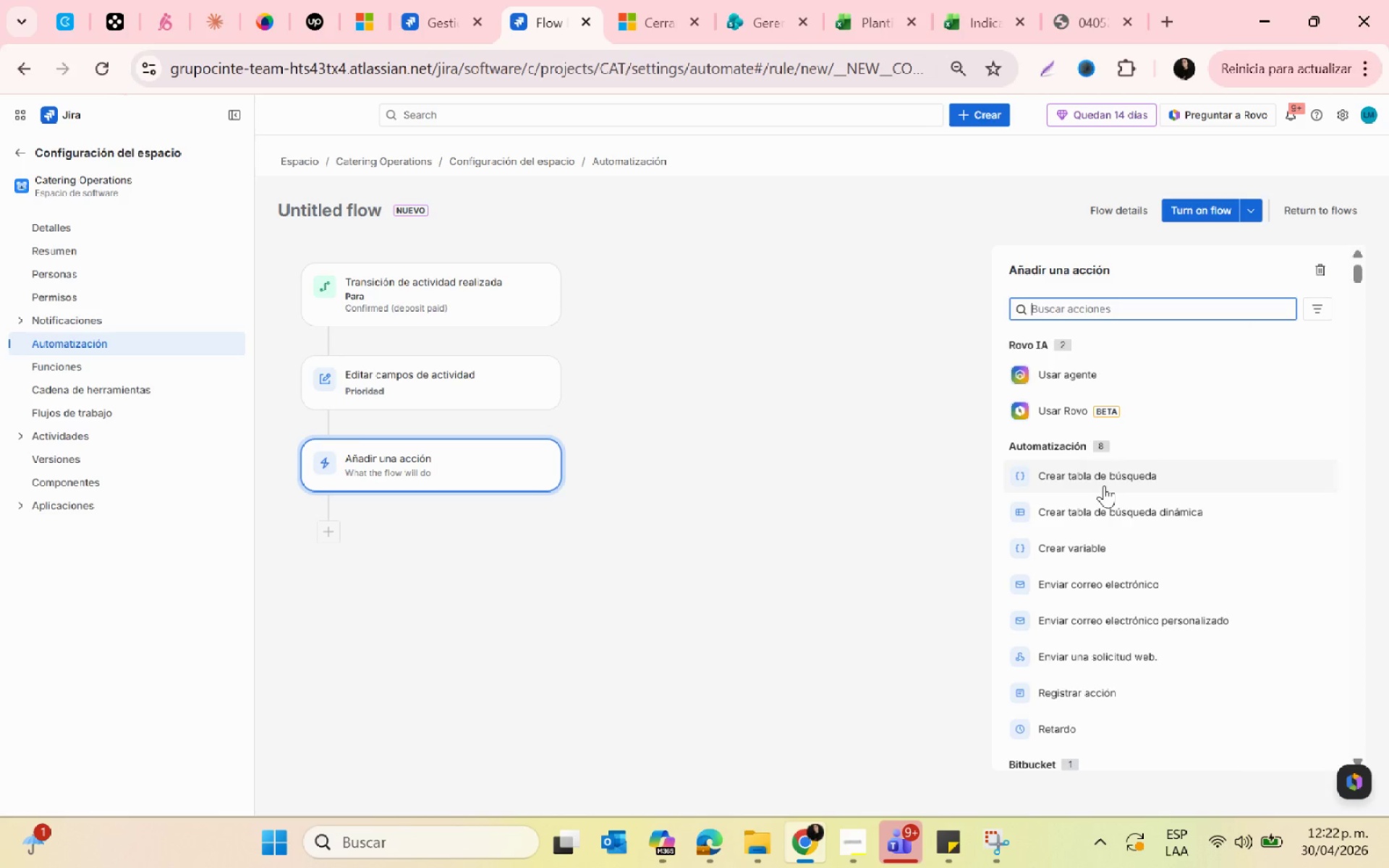 
wait(6.5)
 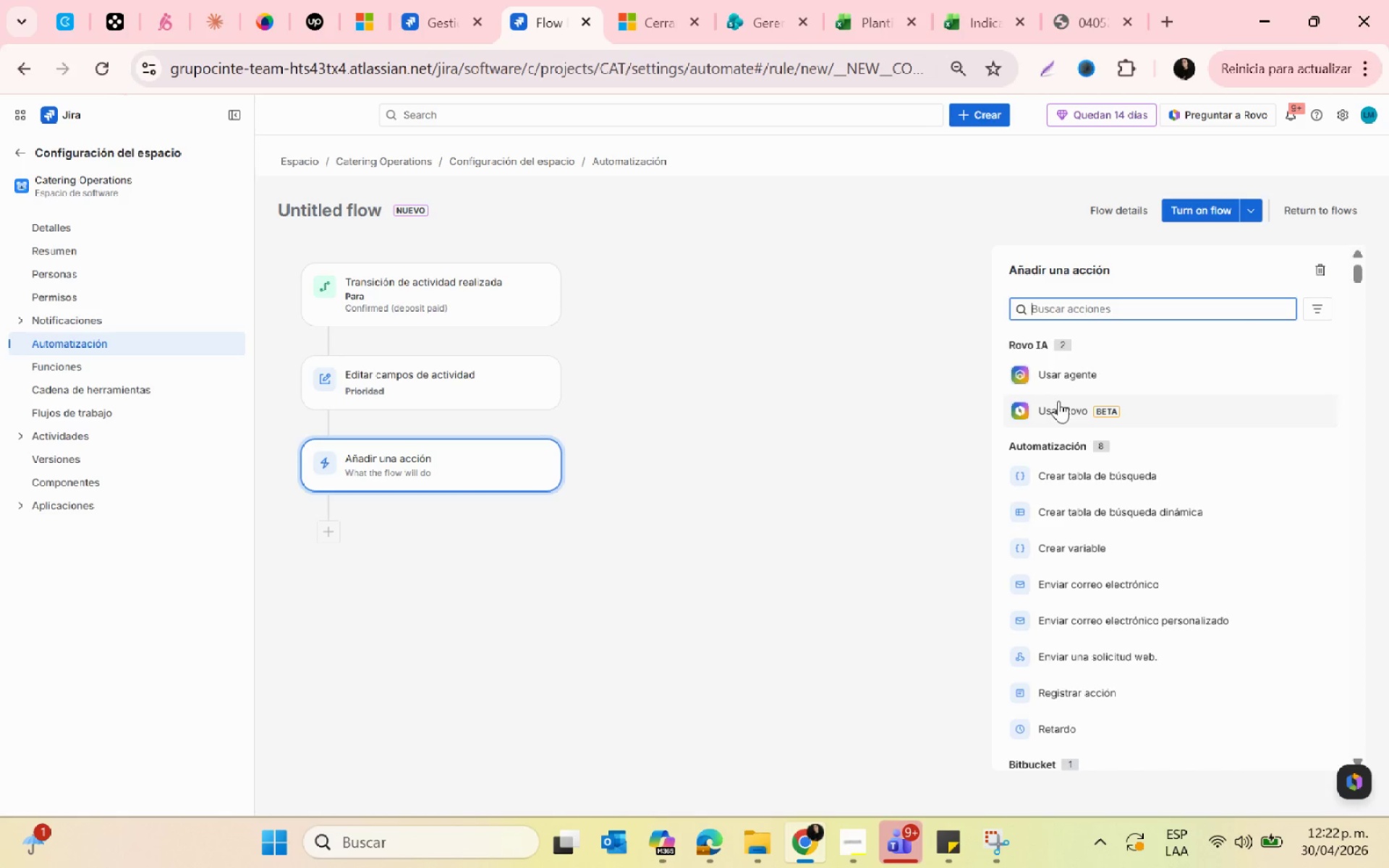 
scroll: coordinate [1160, 692], scroll_direction: down, amount: 6.0
 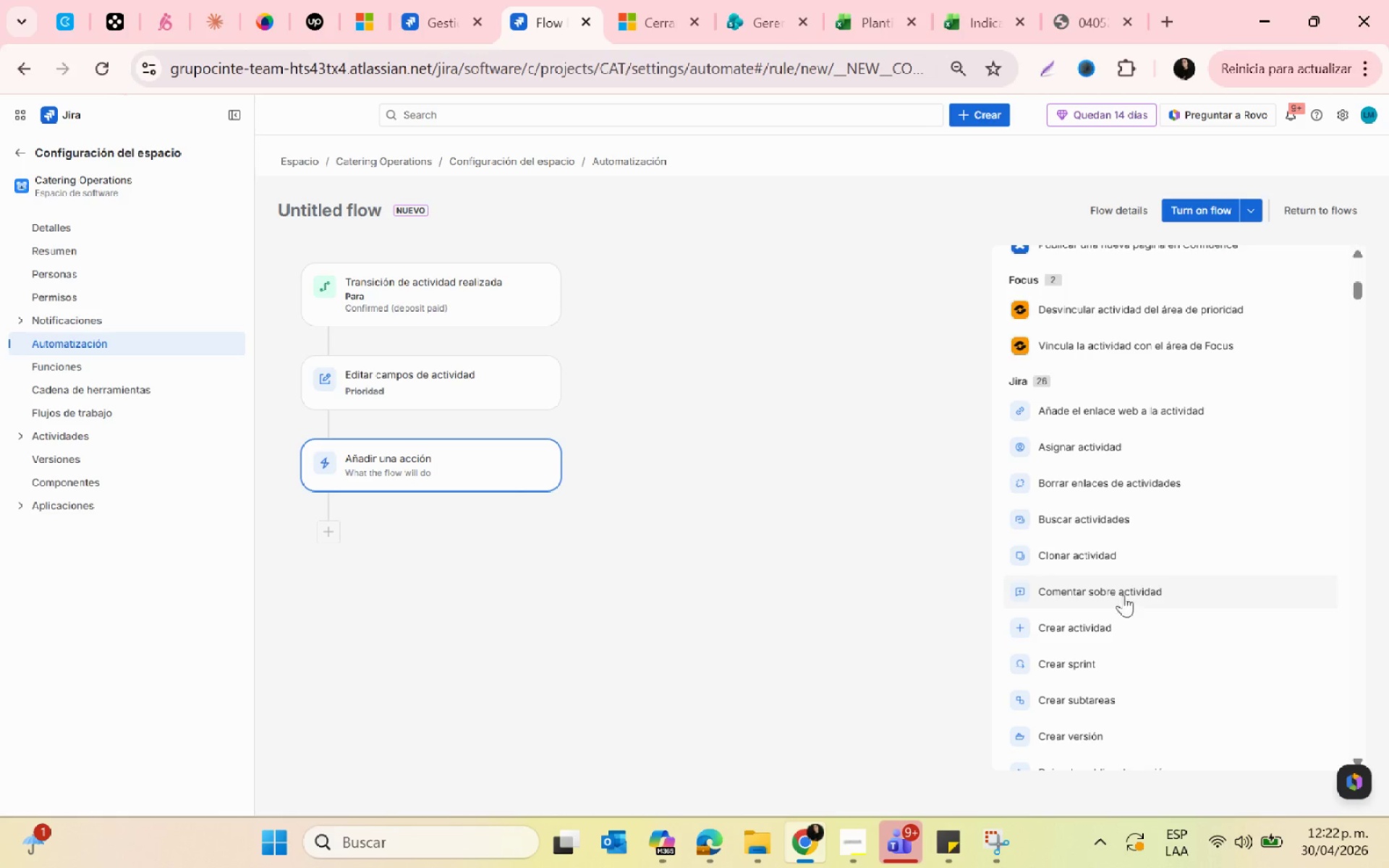 
left_click([1117, 590])
 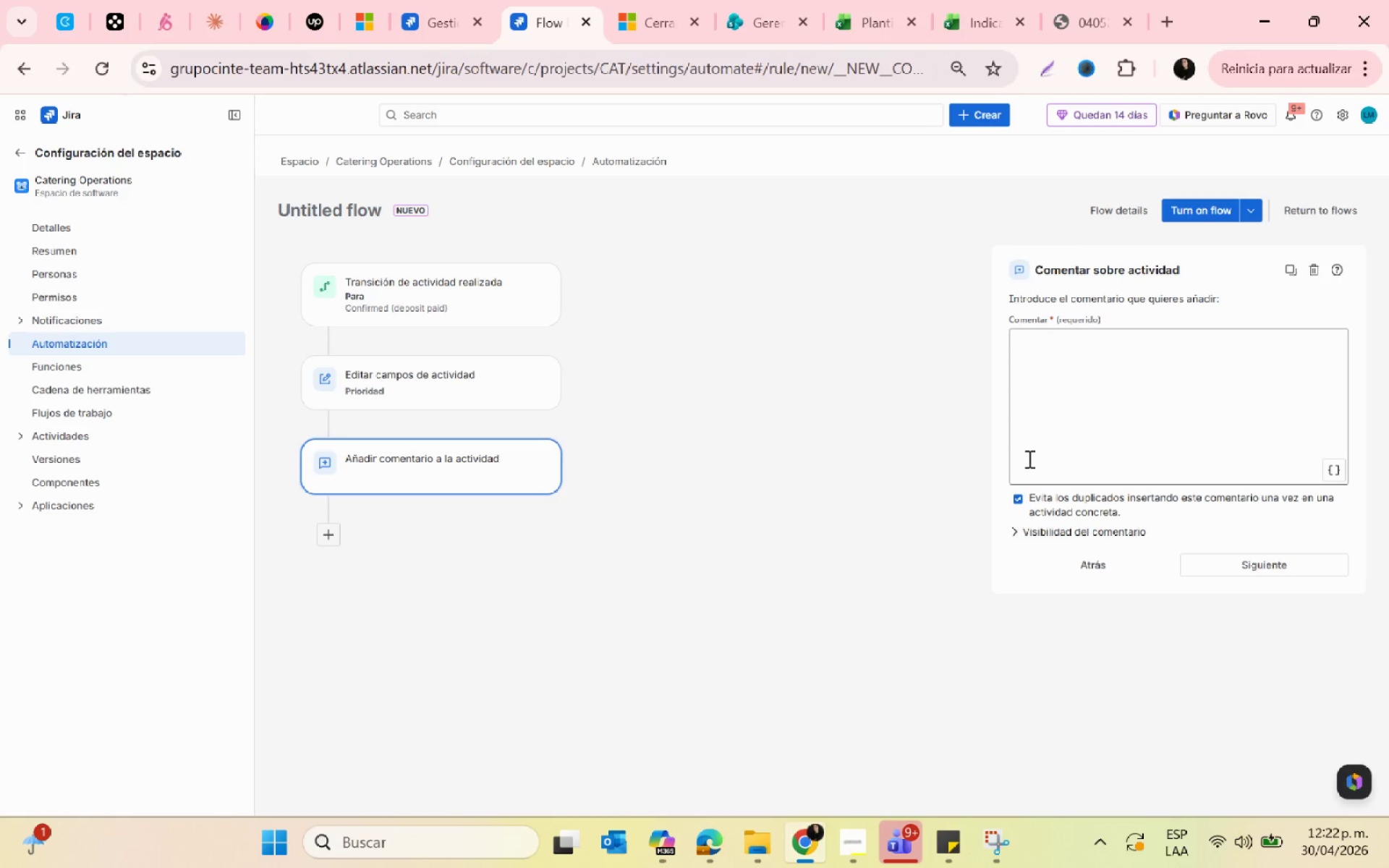 
left_click([1037, 388])
 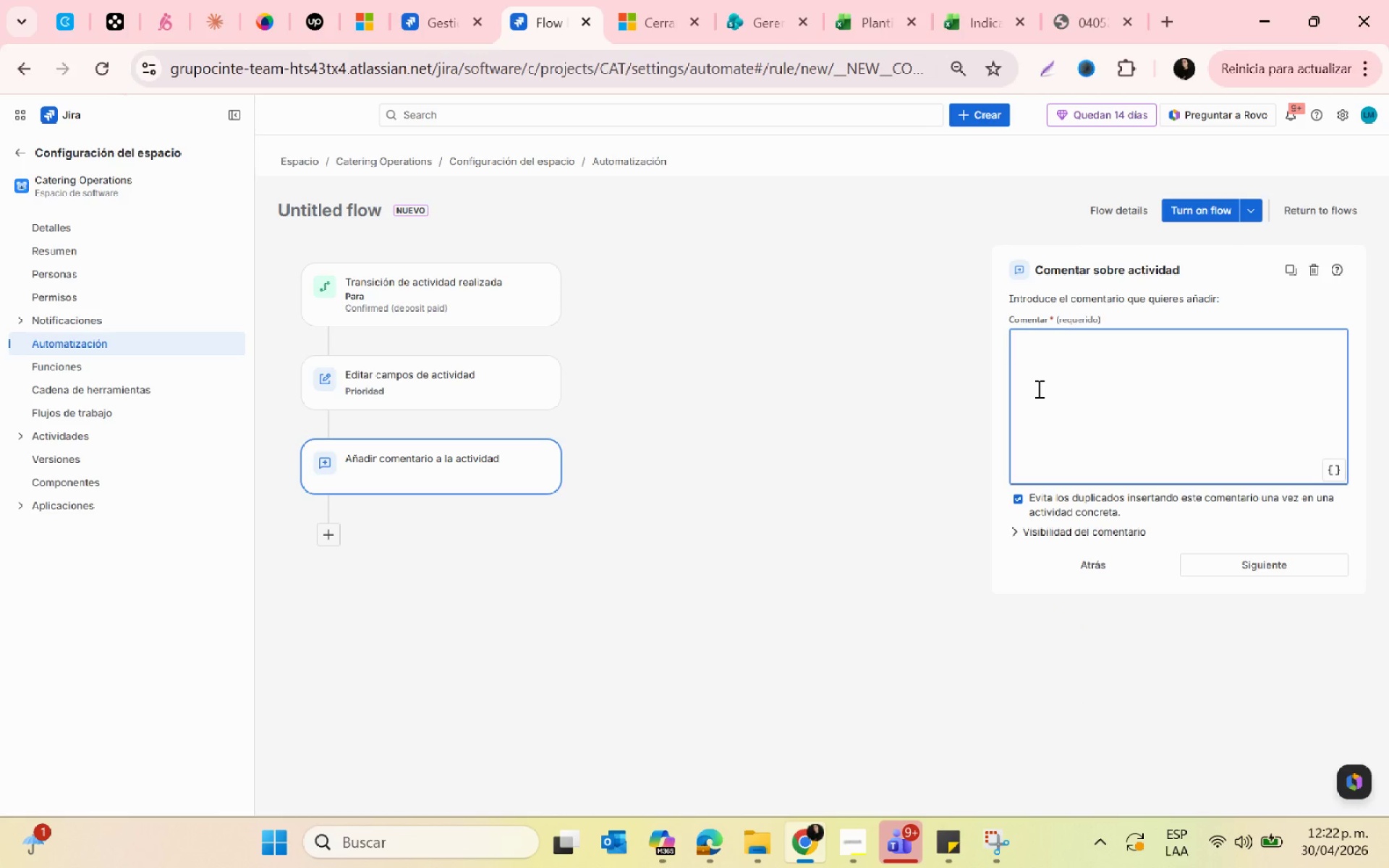 
type(PAU)
key(Backspace)
type(YMED)
 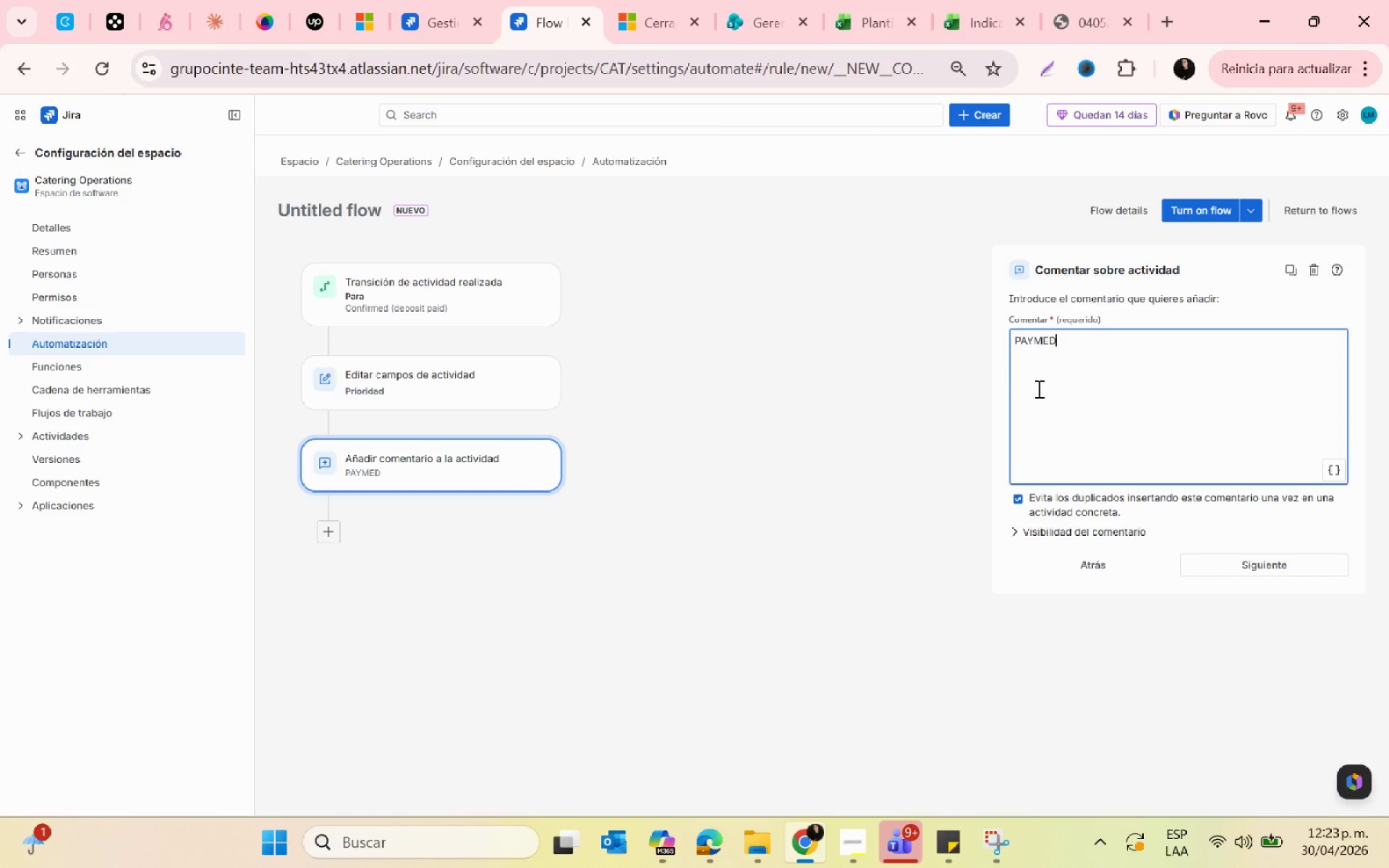 
key(Backspace)
type(NT VERIFIED, PROCED)
key(Backspace)
type(ED WITH INGREDIENT SOURCING)
 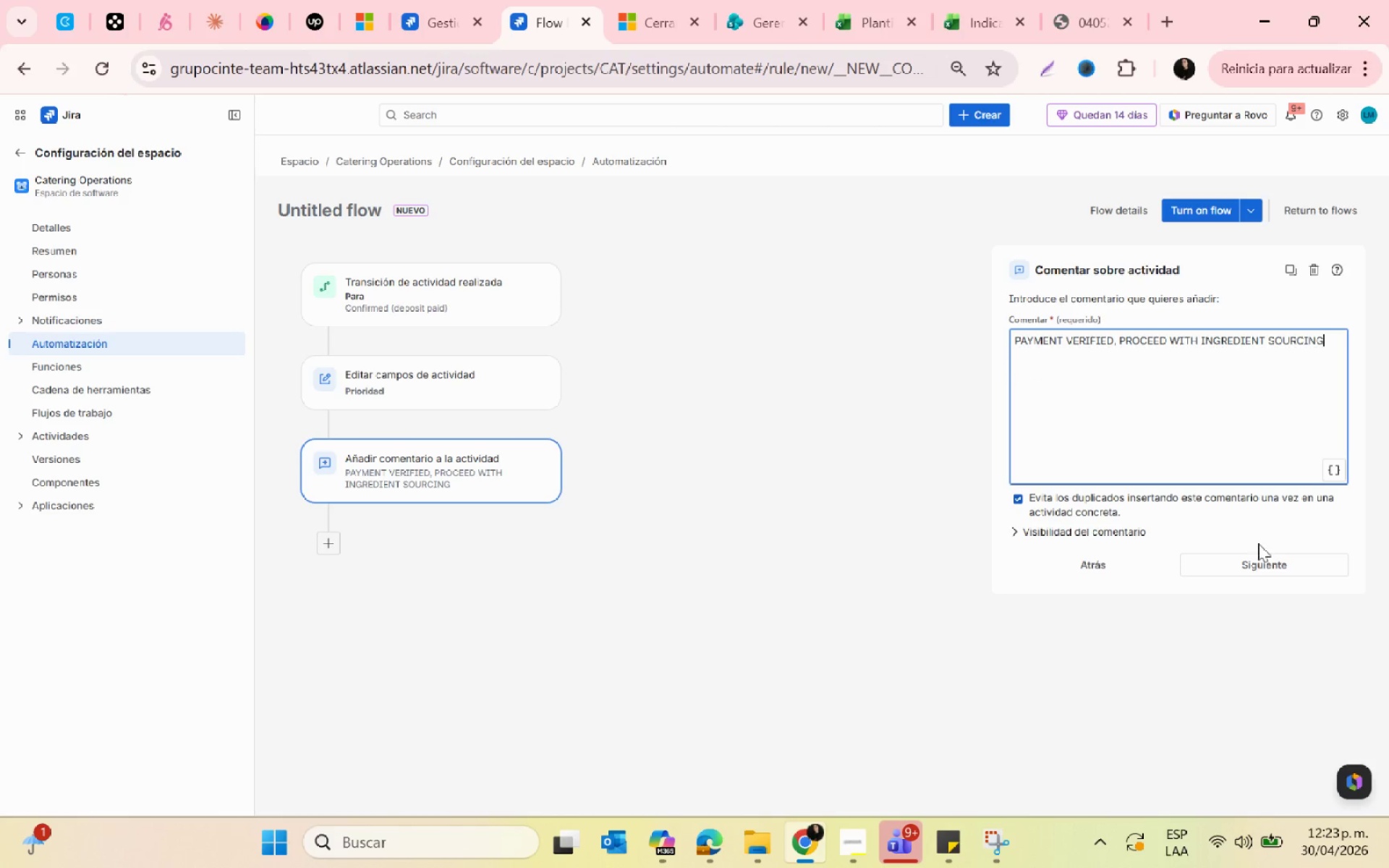 
left_click([1273, 564])
 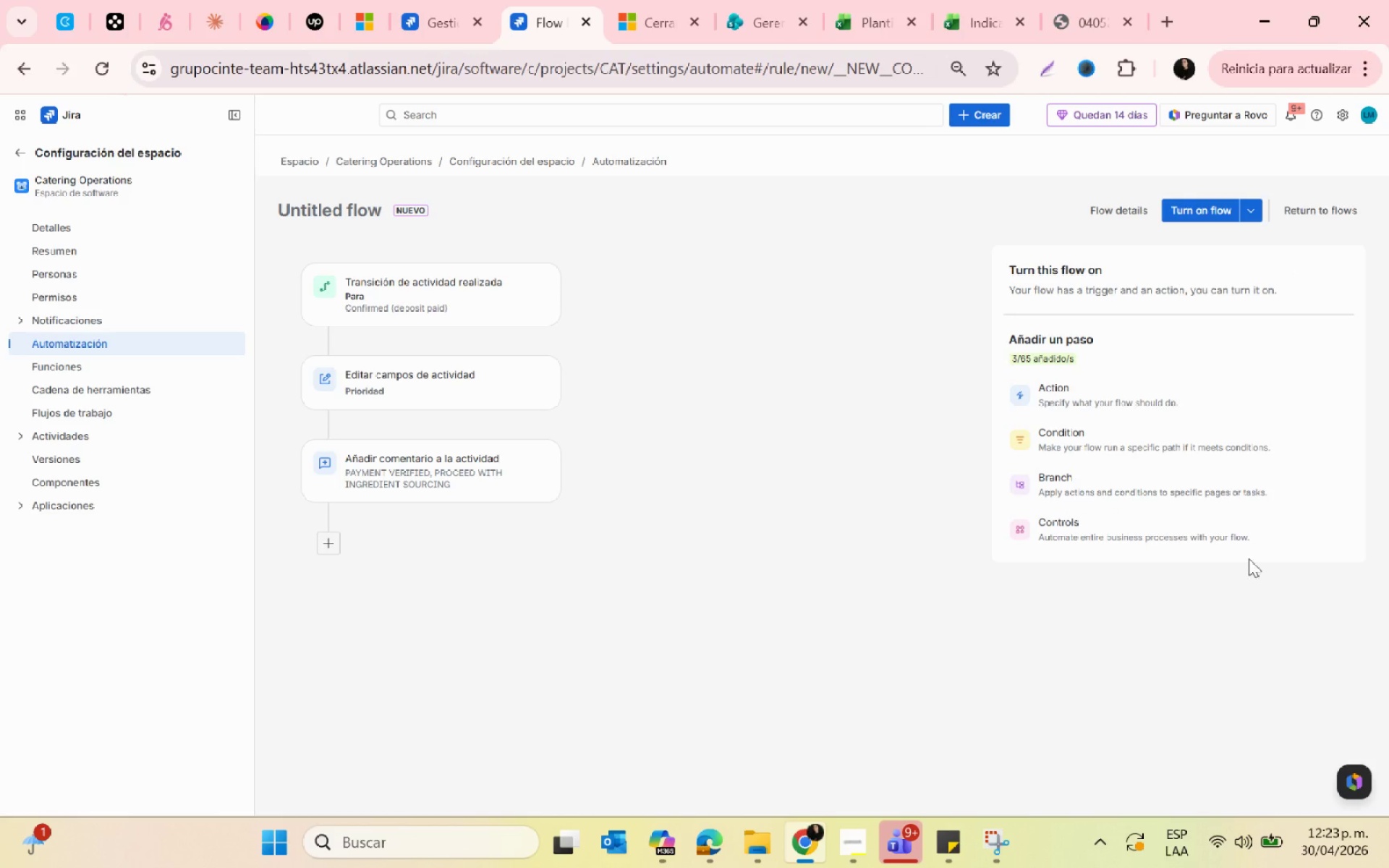 
mouse_move([1194, 221])
 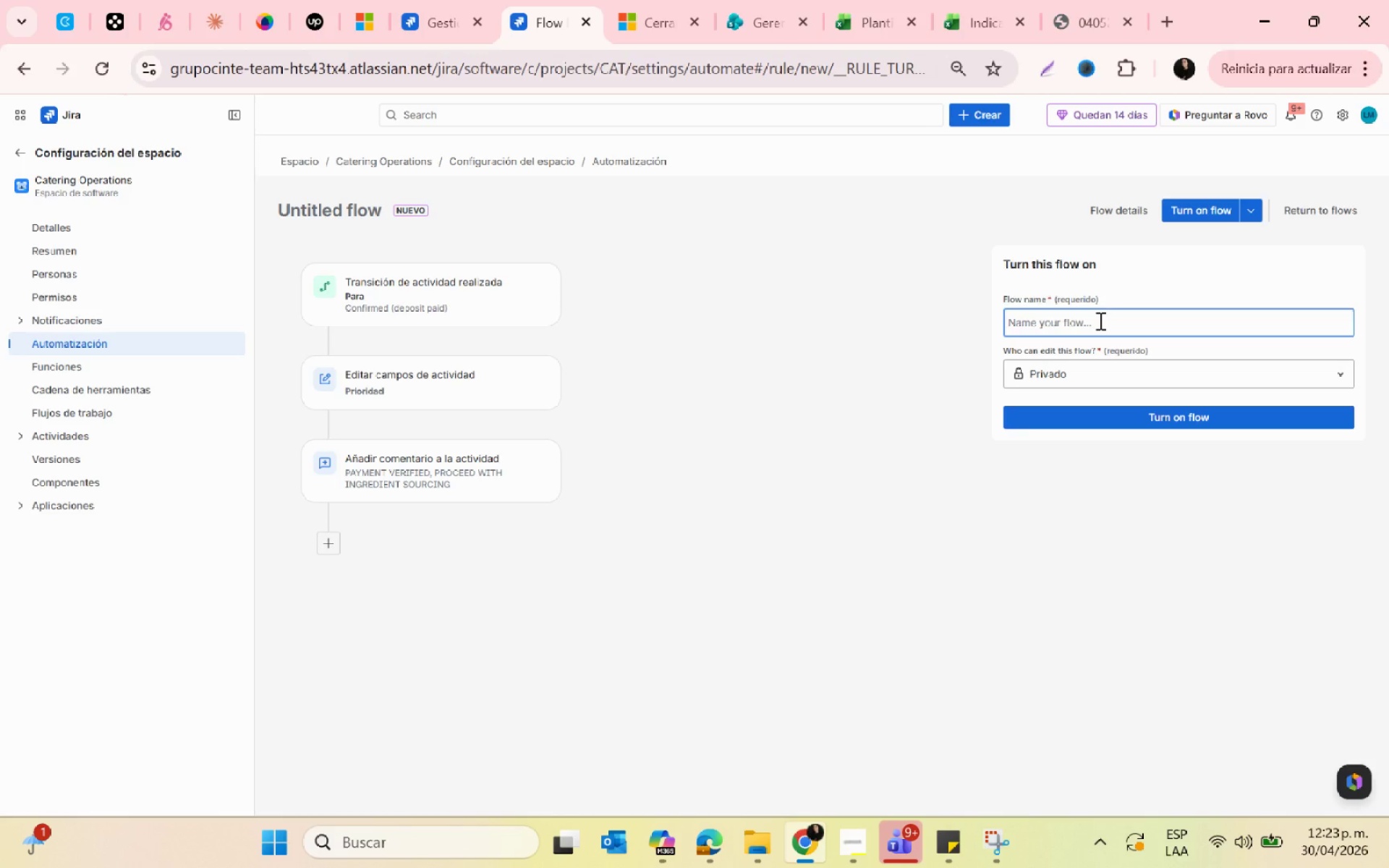 
left_click([1099, 320])
 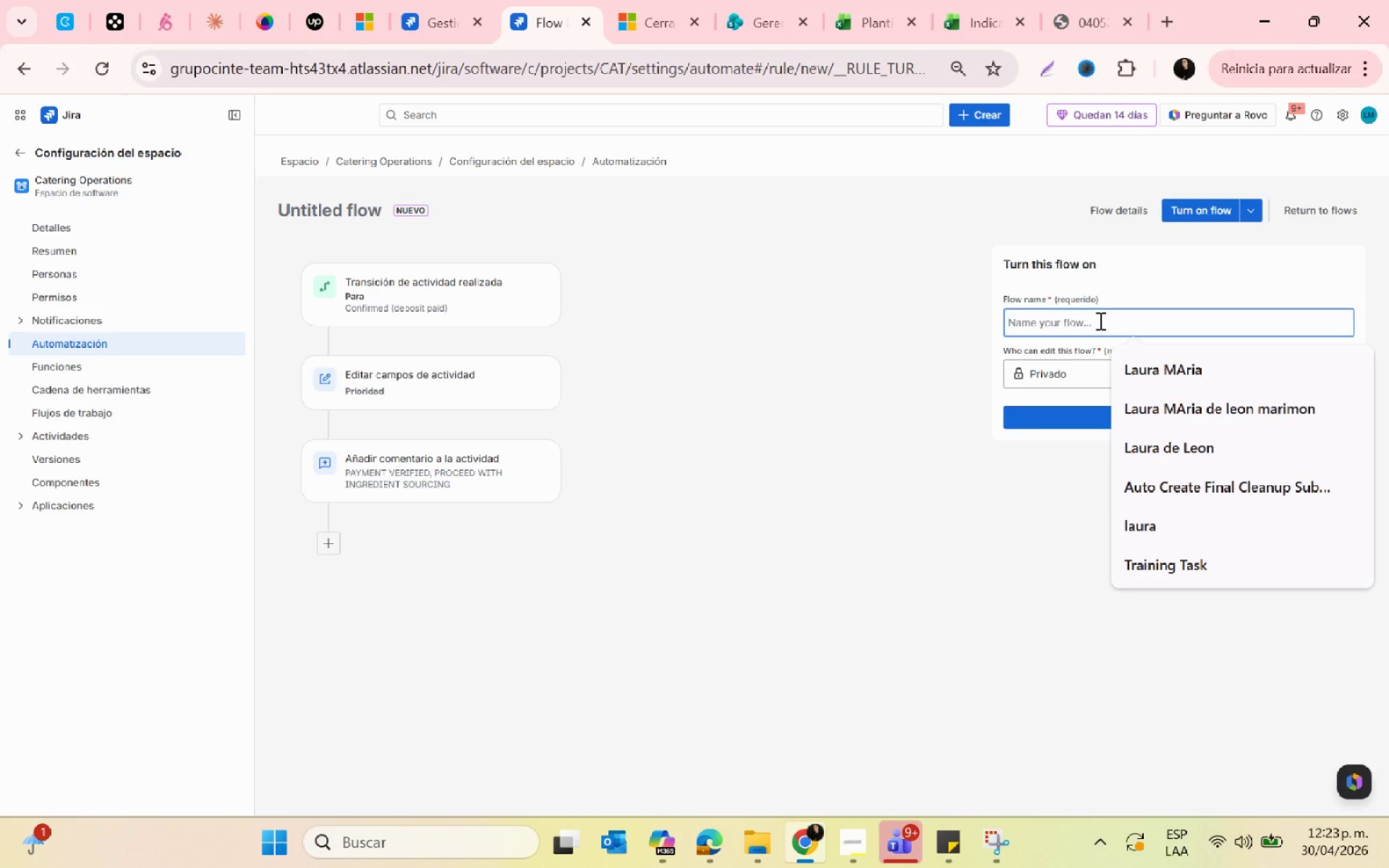 
type(Depi)
key(Backspace)
key(Backspace)
key(Backspace)
key(Backspace)
key(Backspace)
type(deposit )
 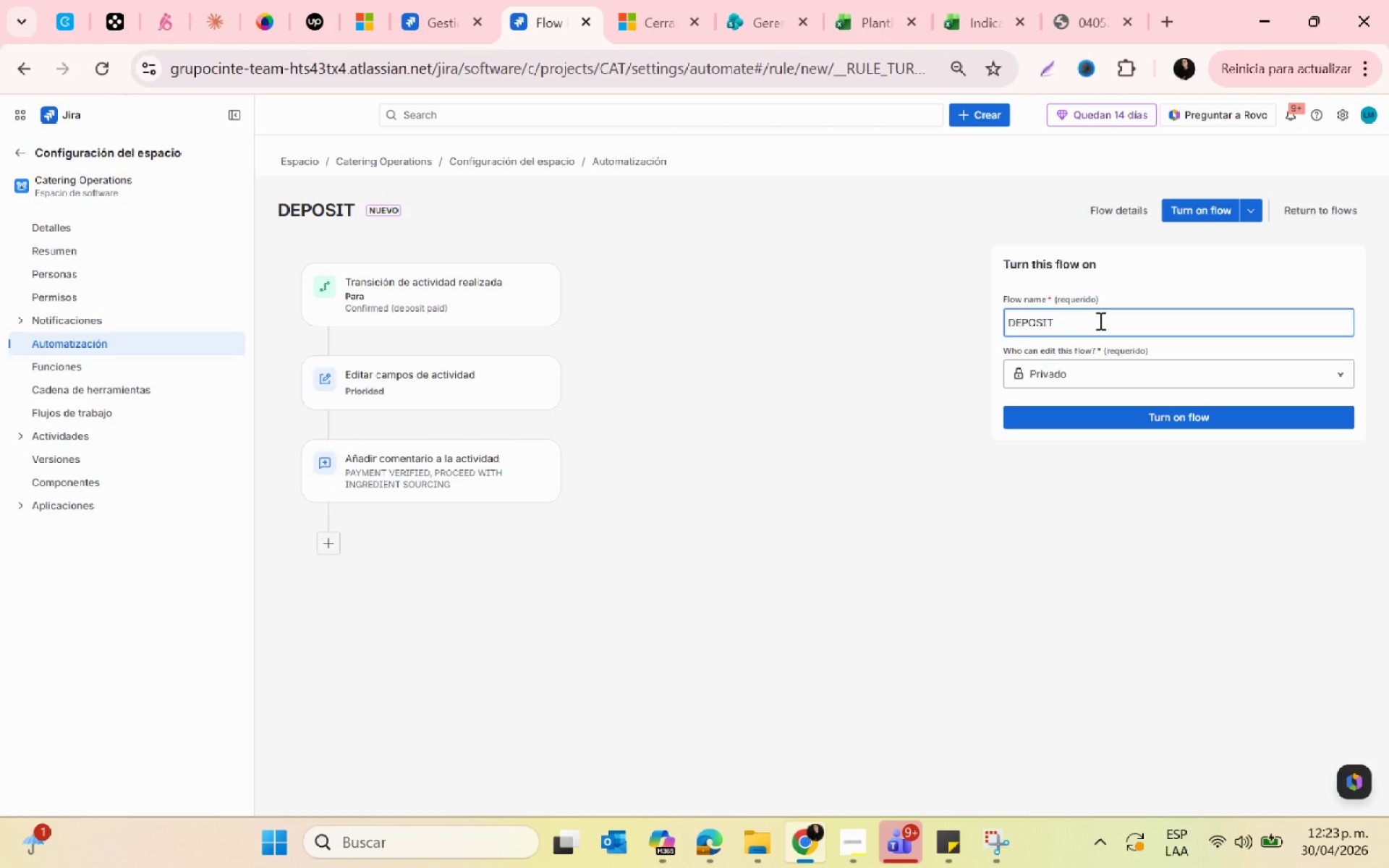 
type(confirmation)
 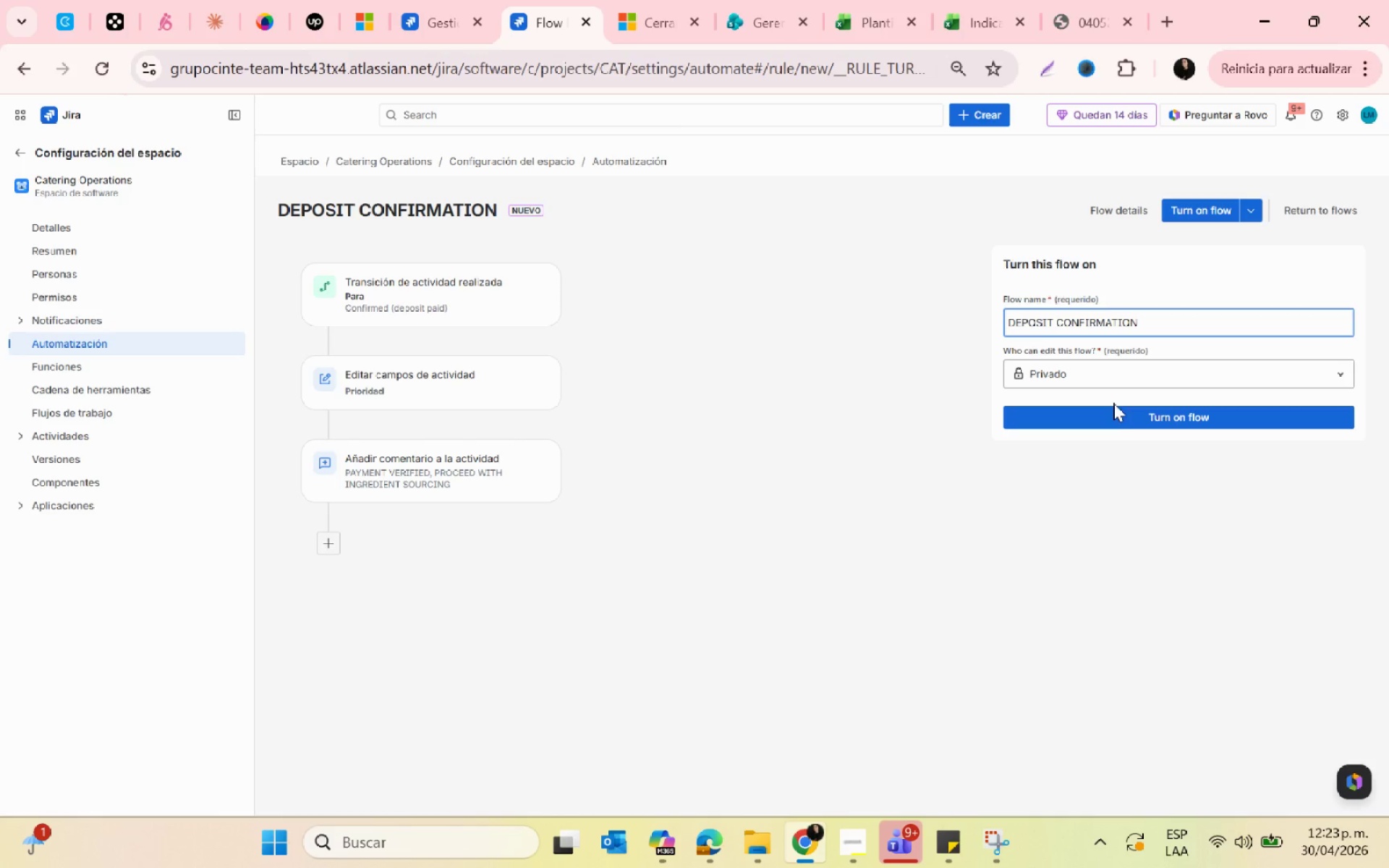 
left_click([1124, 416])
 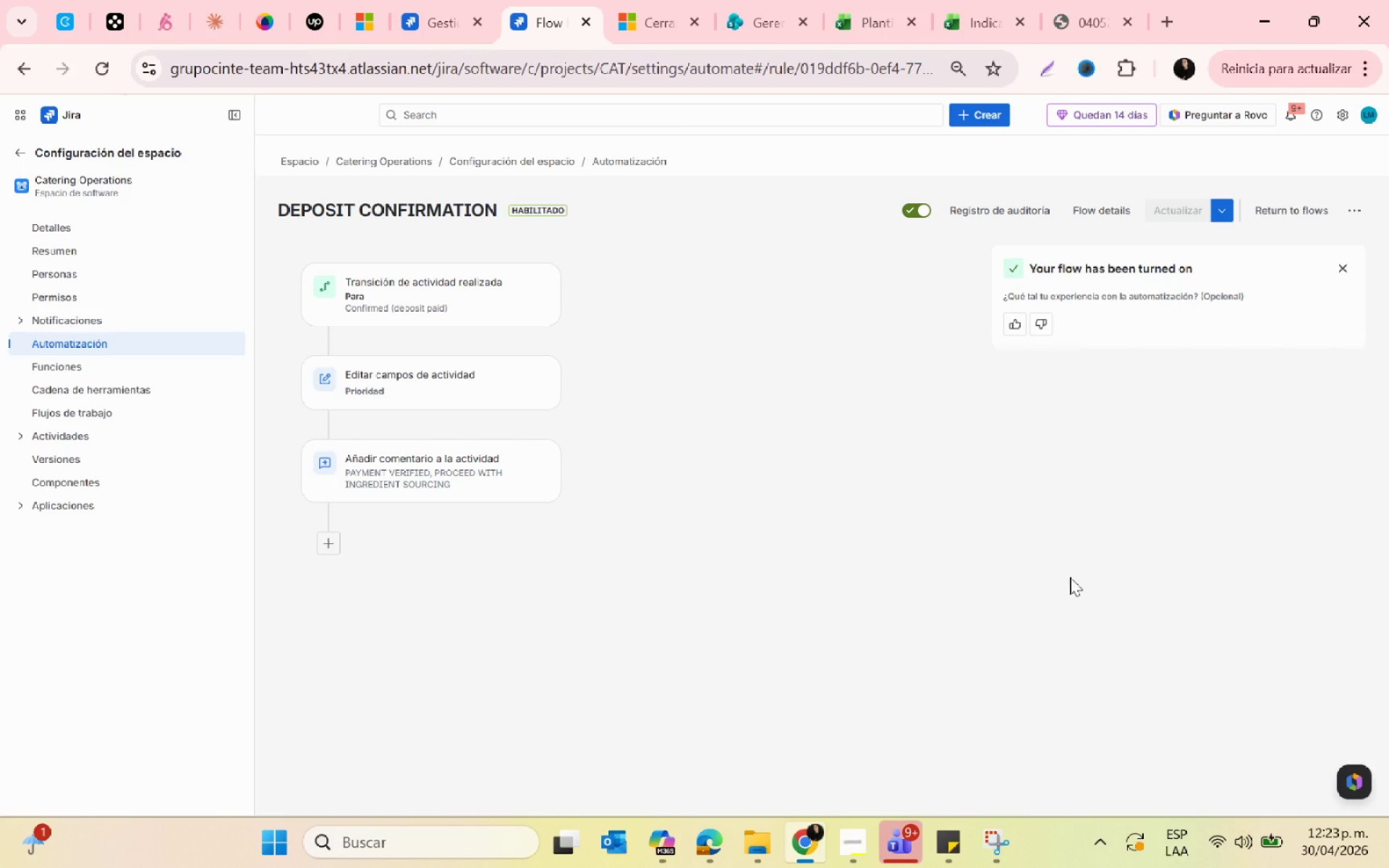 
key(PrintScreen)
 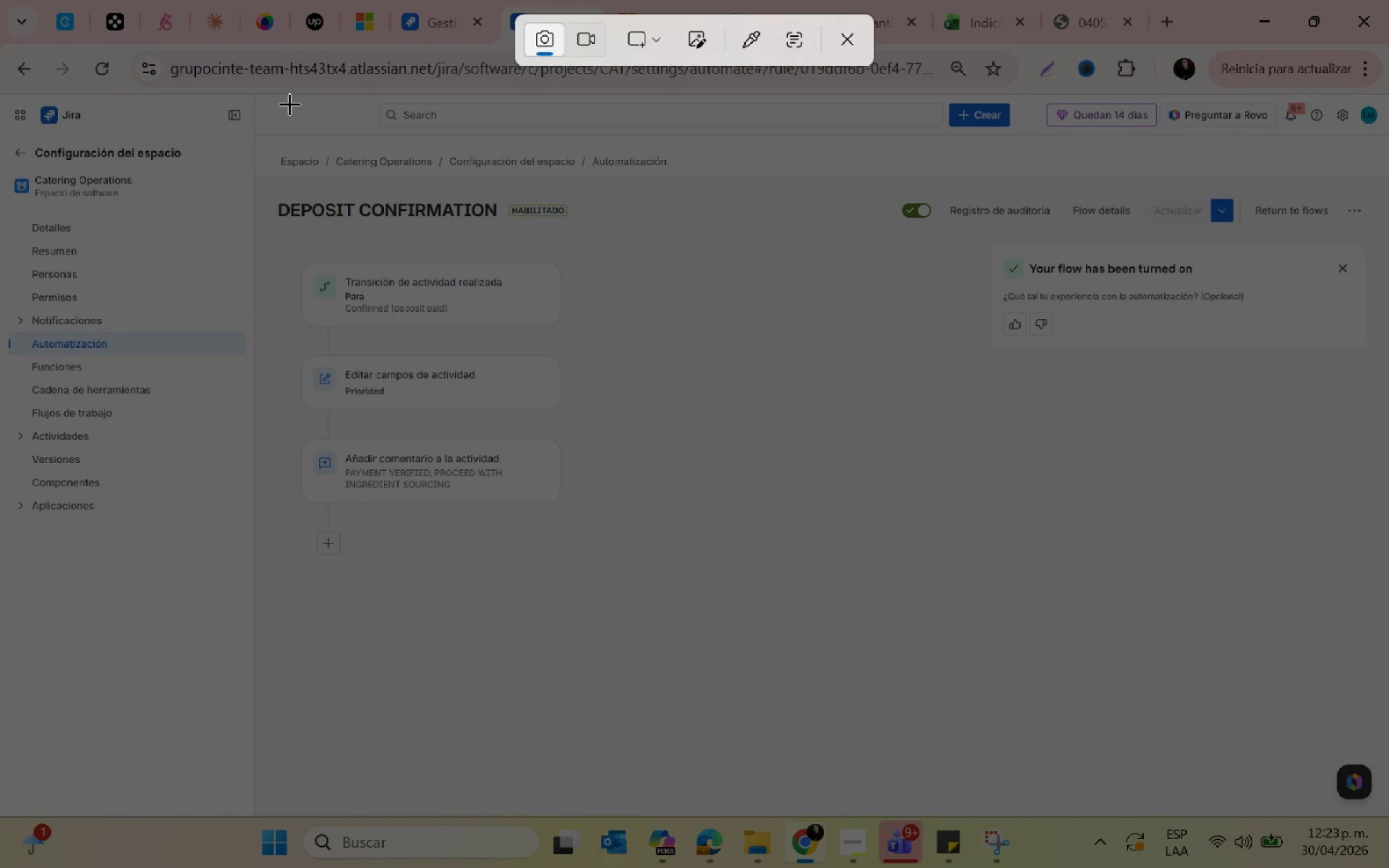 
left_click_drag(start_coordinate=[255, 97], to_coordinate=[1382, 805])
 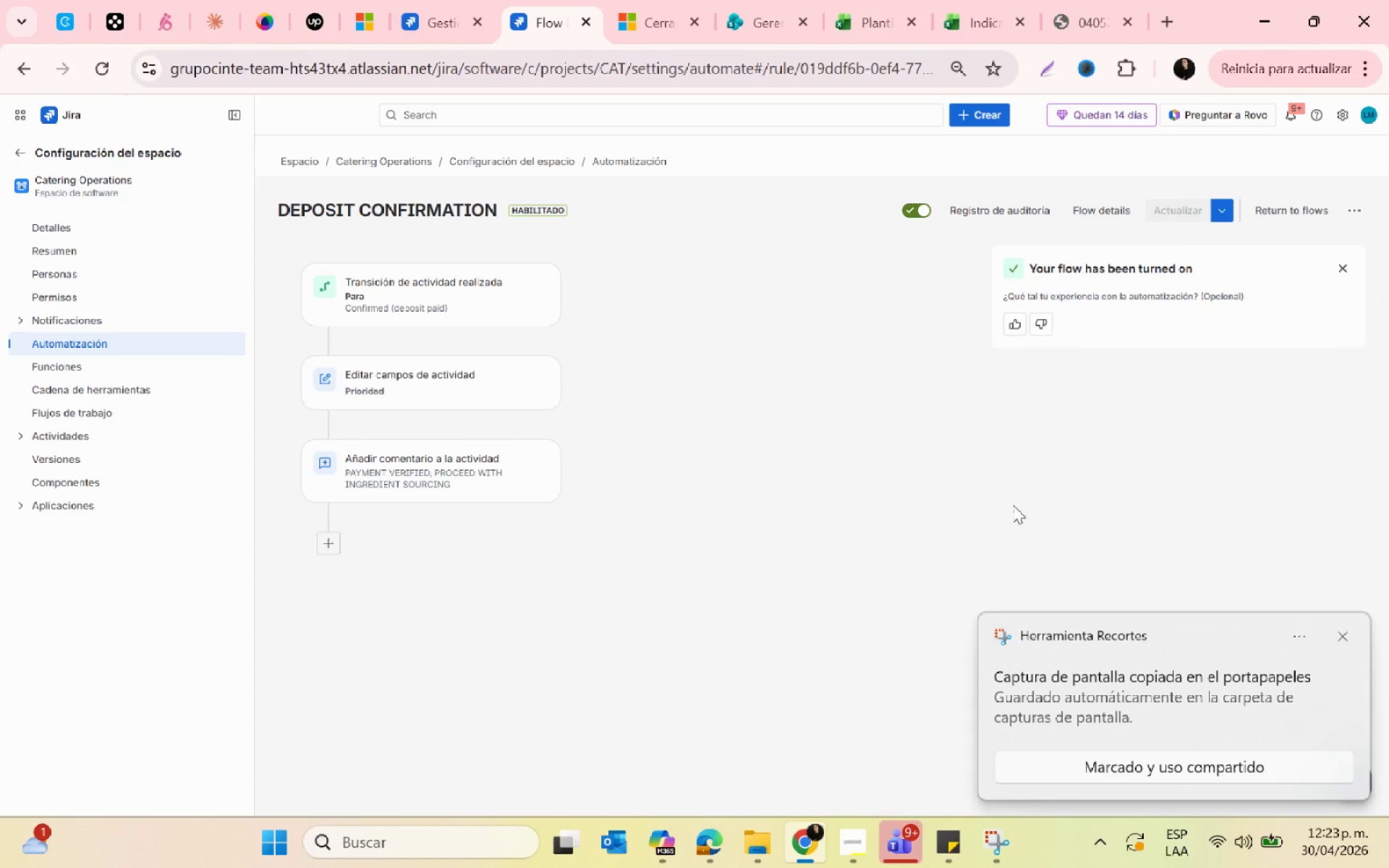 
left_click([1040, 676])
 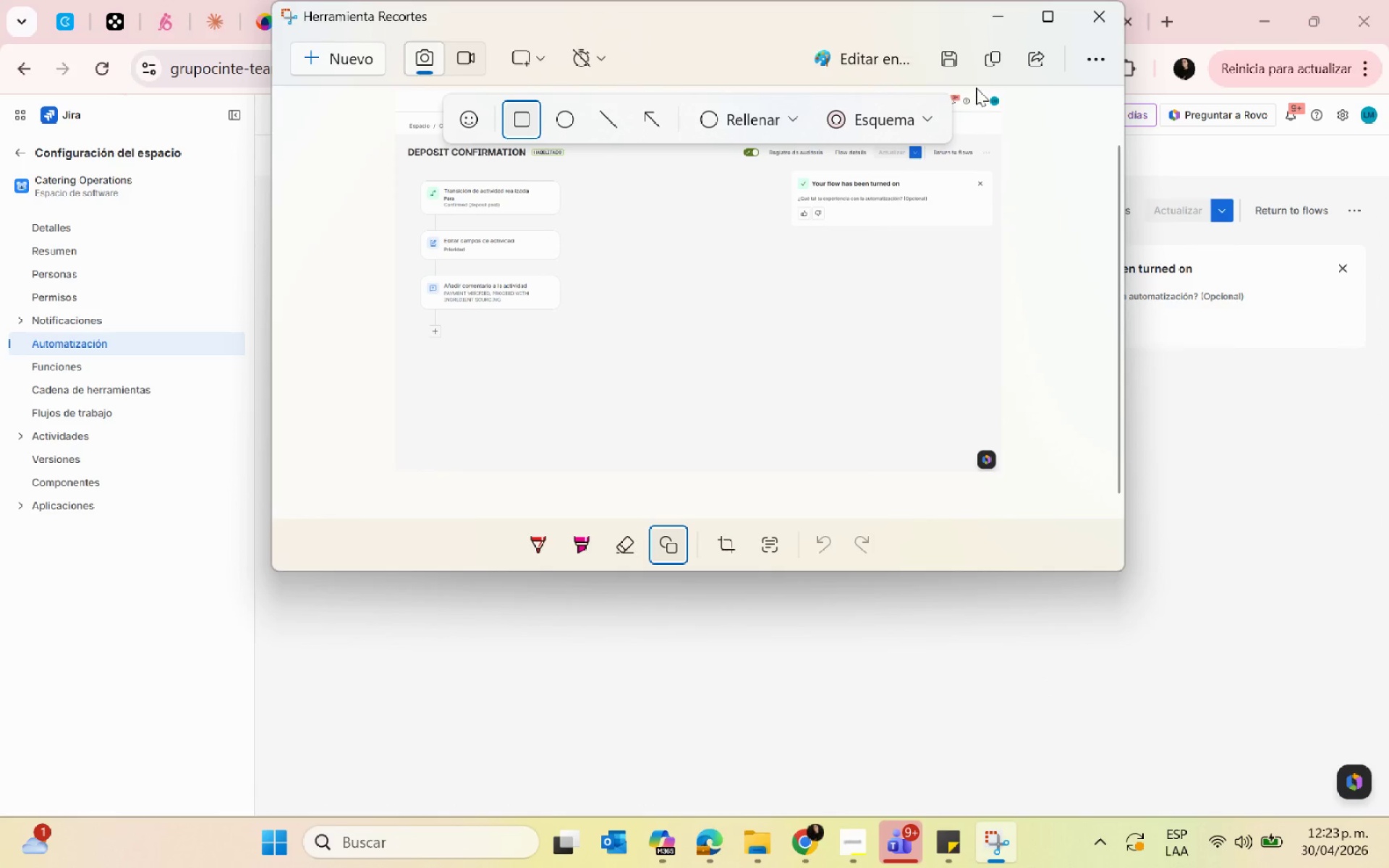 
left_click([959, 57])
 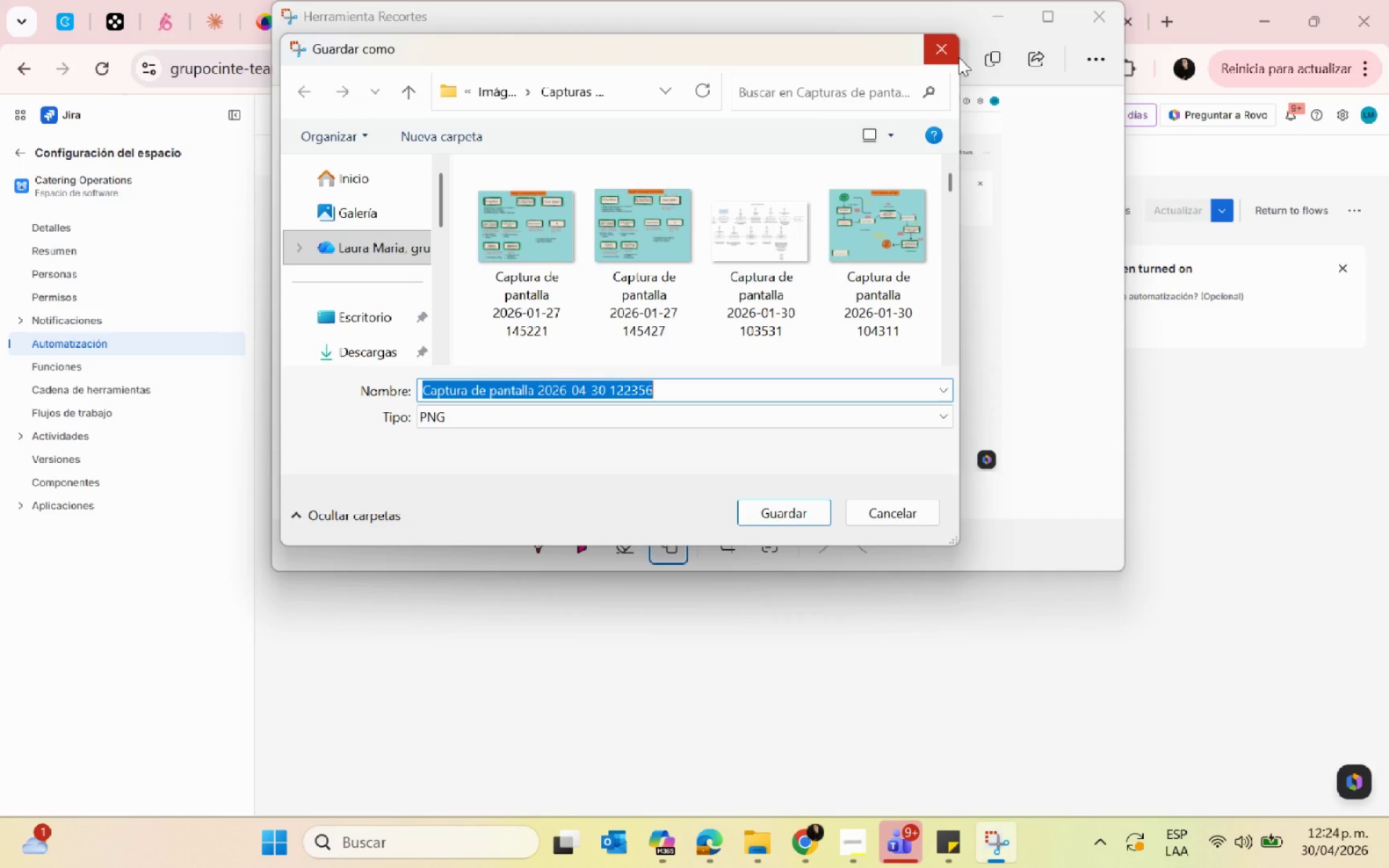 
wait(13.62)
 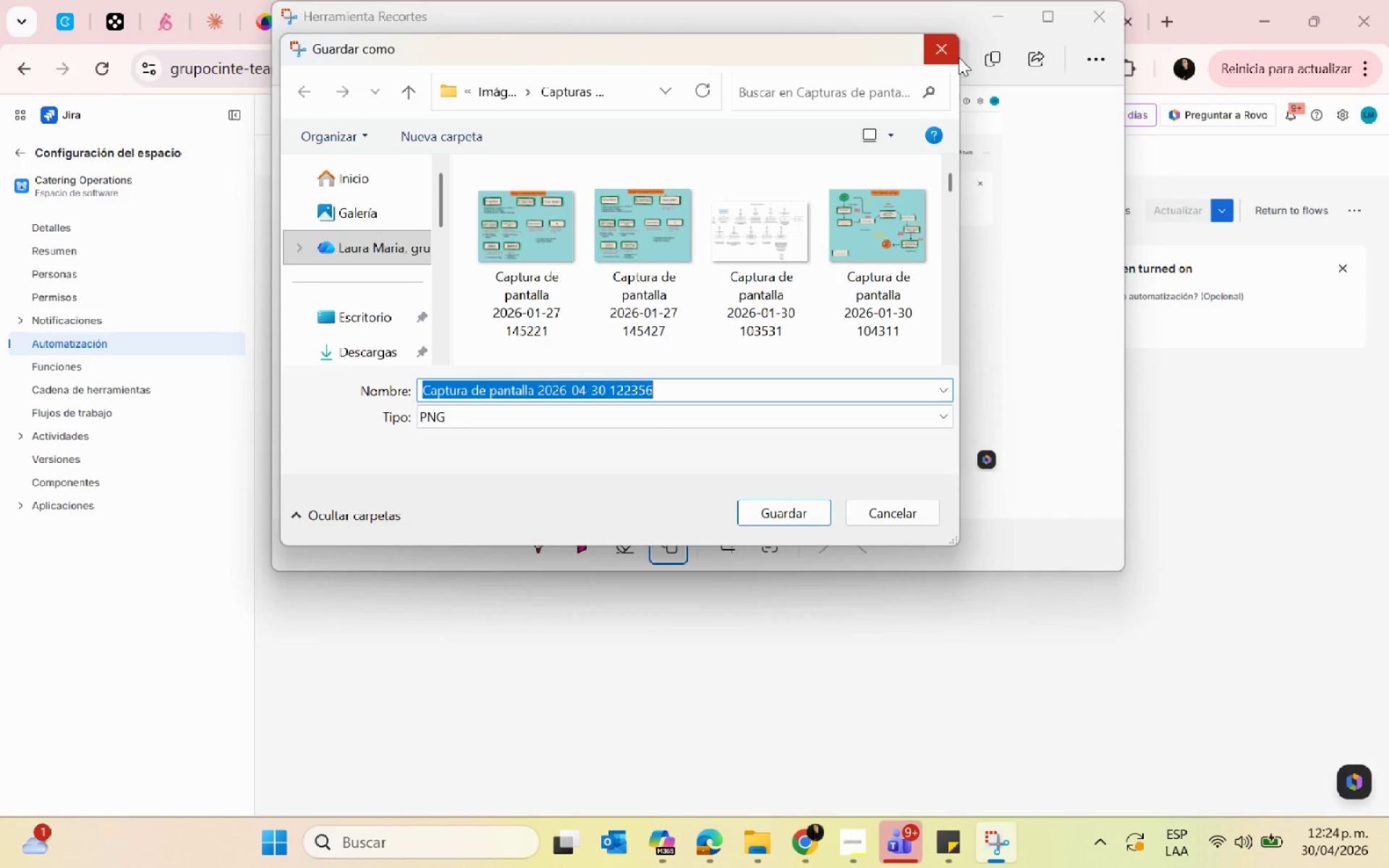 
scroll: coordinate [353, 346], scroll_direction: down, amount: 2.0
 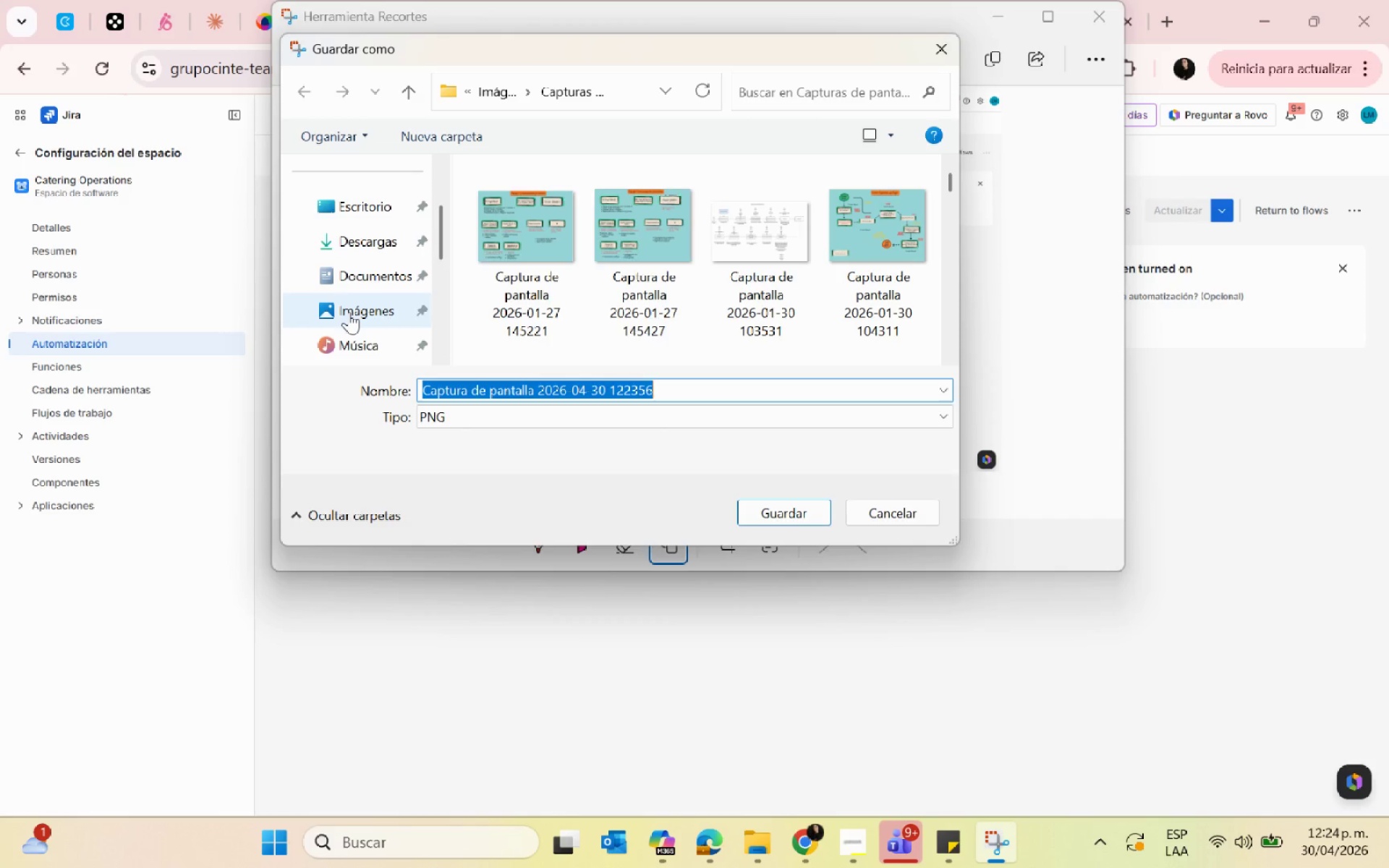 
left_click([349, 312])
 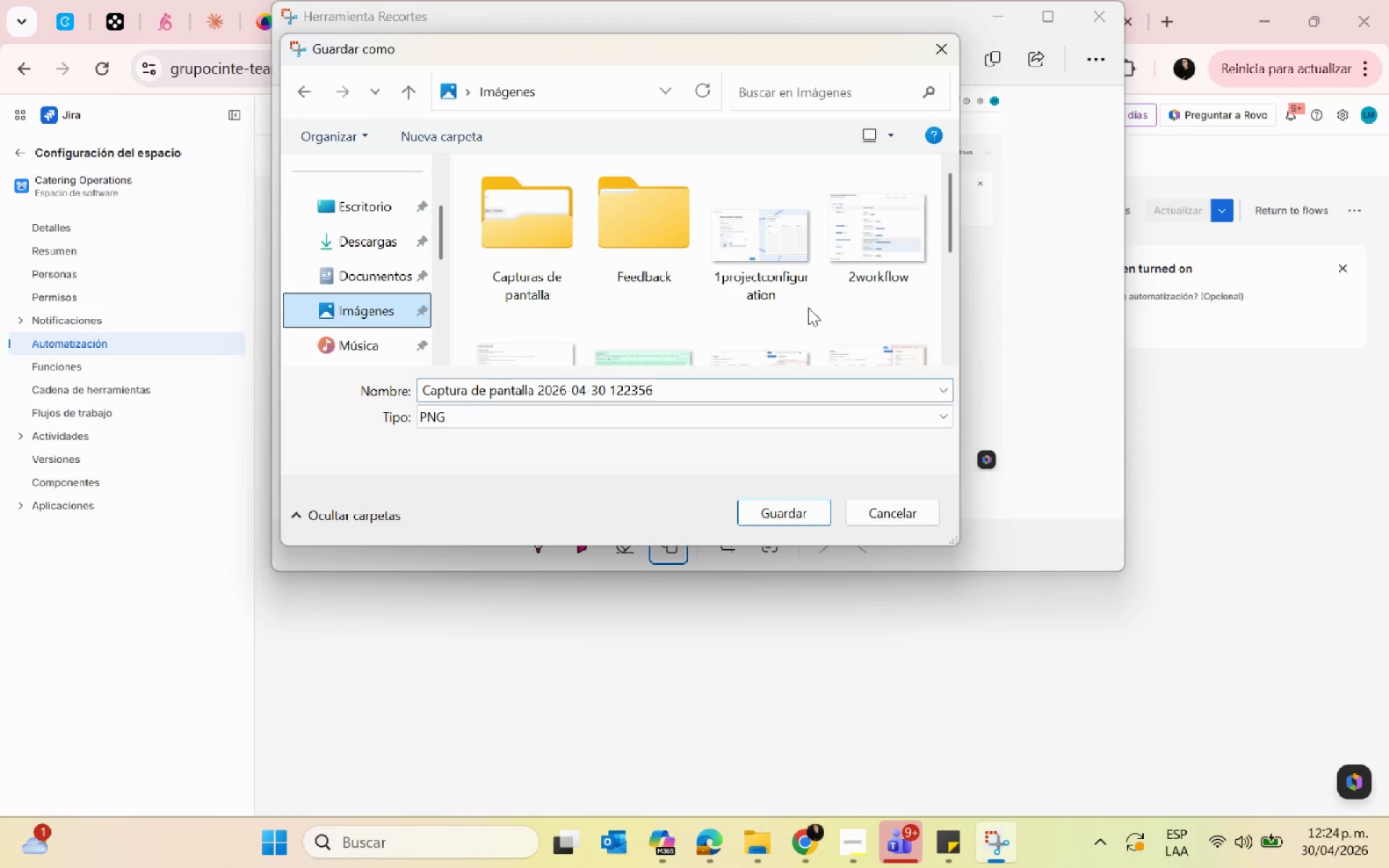 
left_click([771, 312])
 